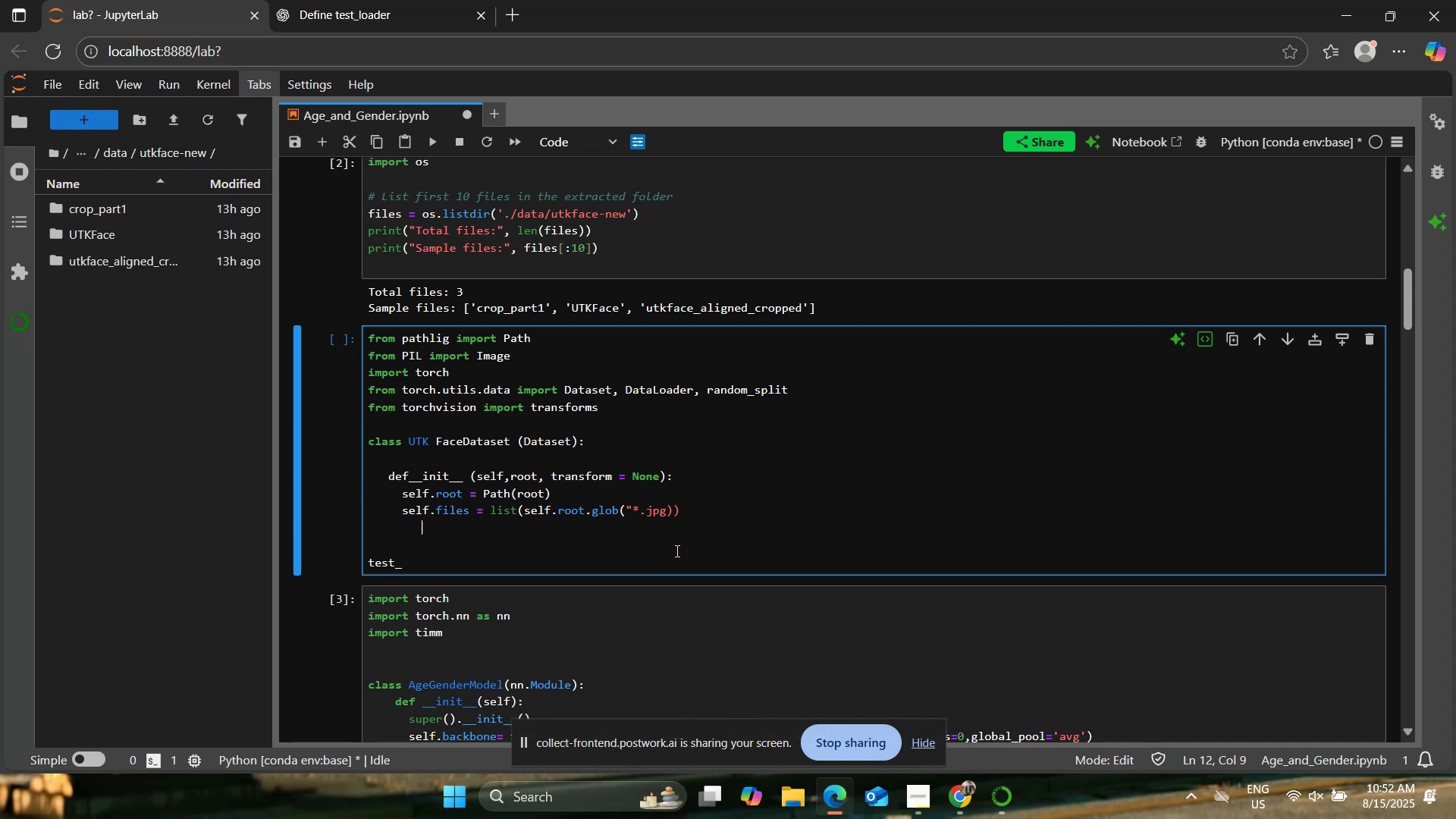 
key(Backspace)
 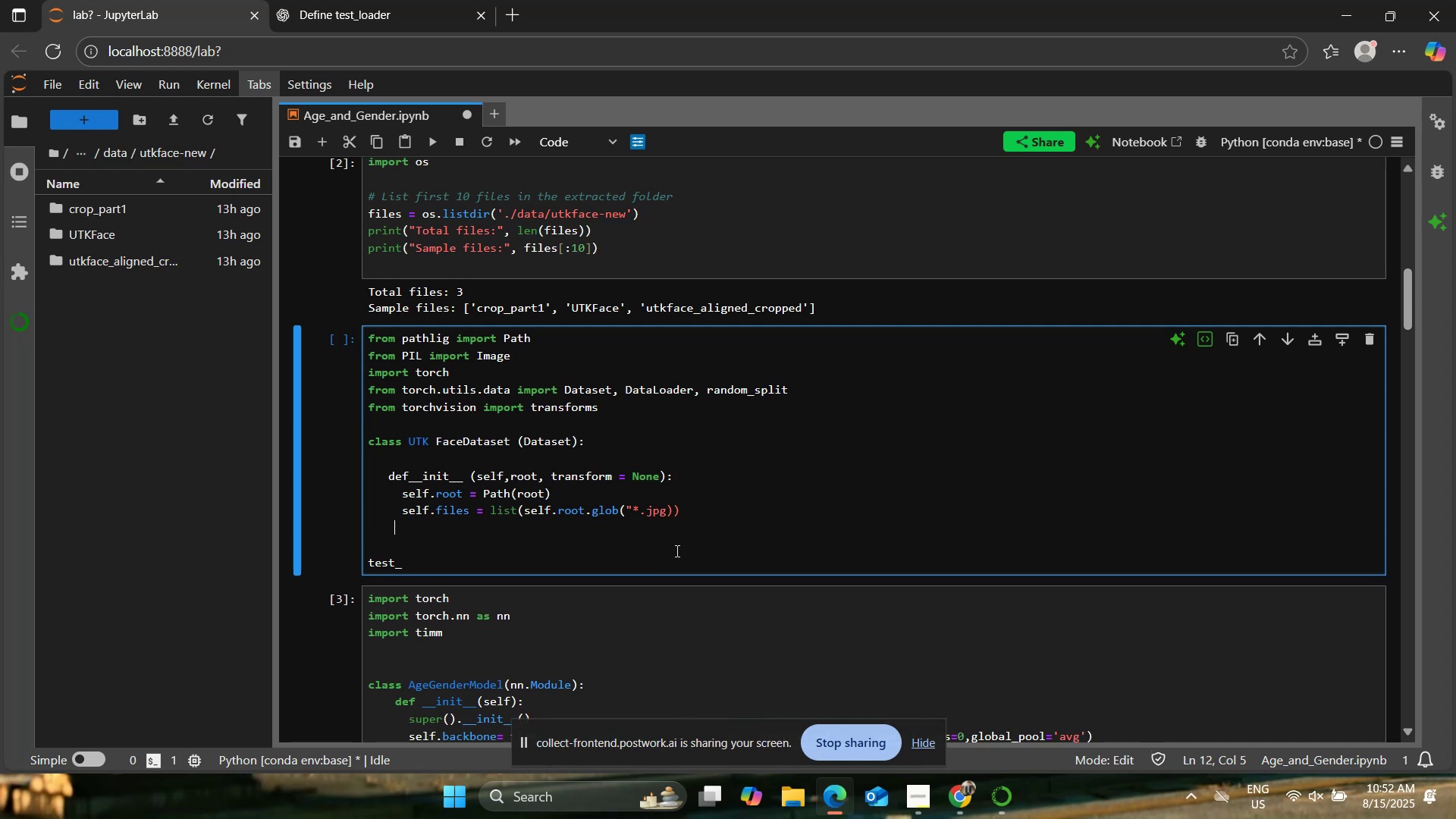 
key(Backspace)
 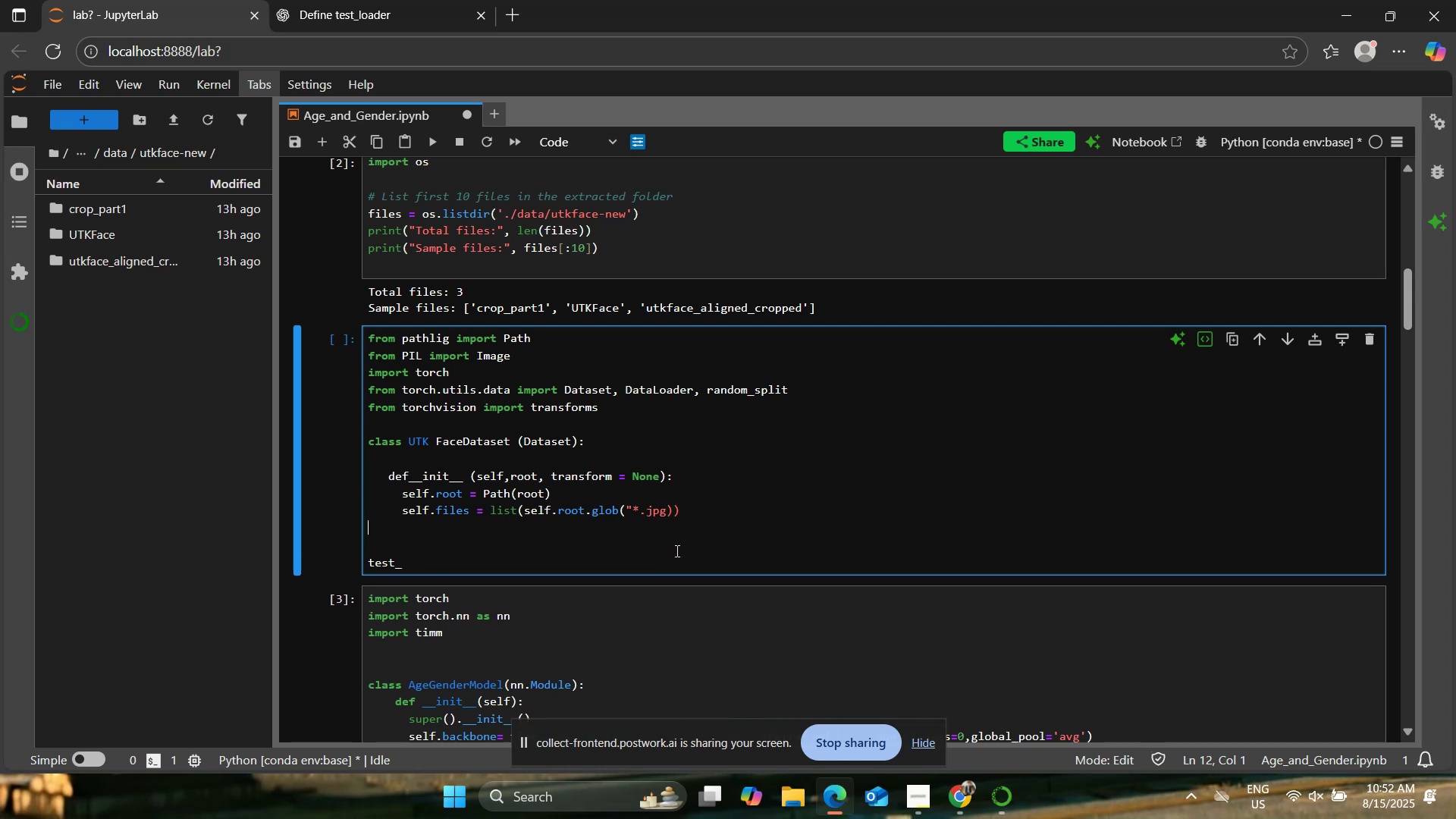 
key(Backspace)
 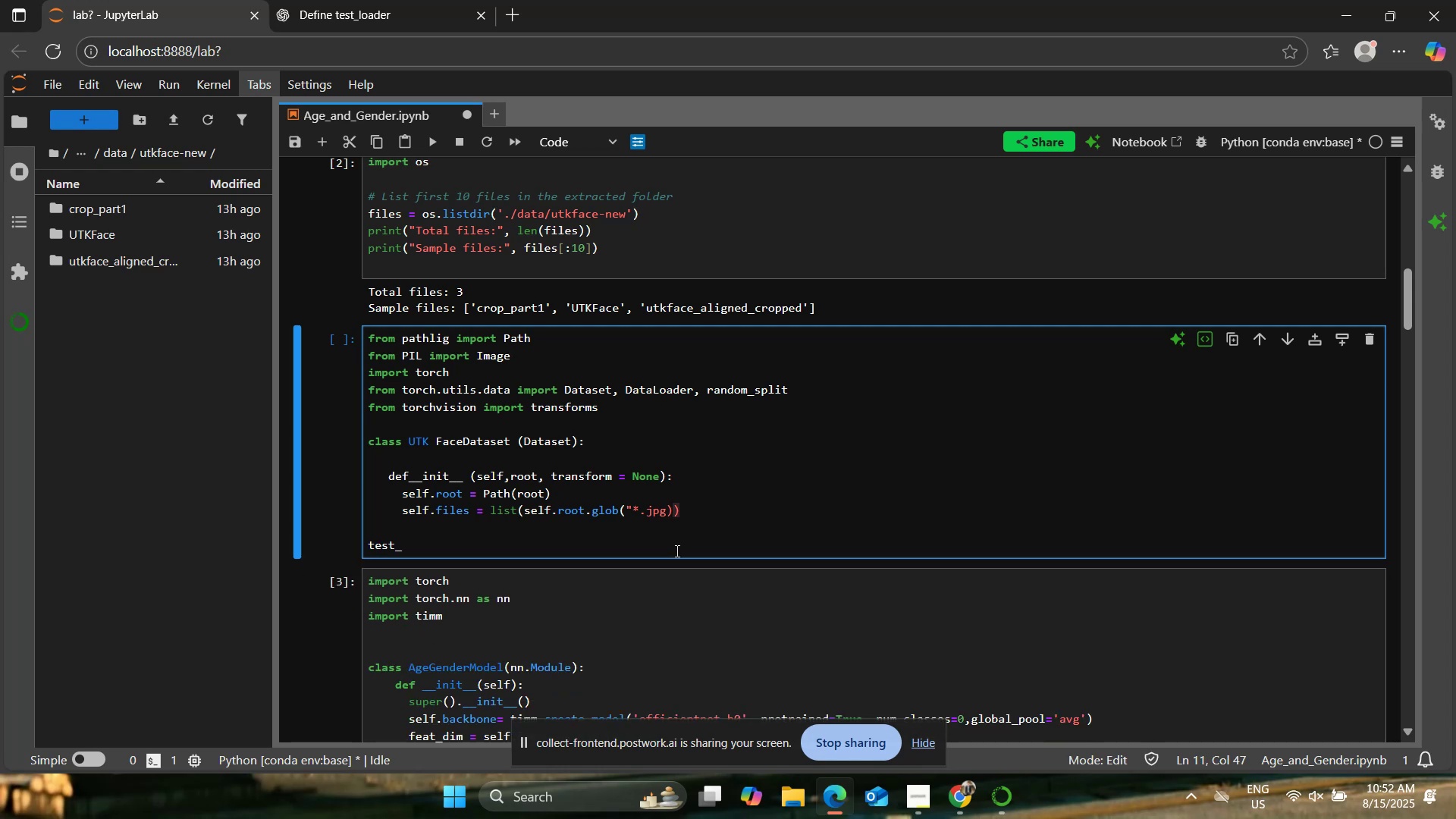 
key(ArrowLeft)
 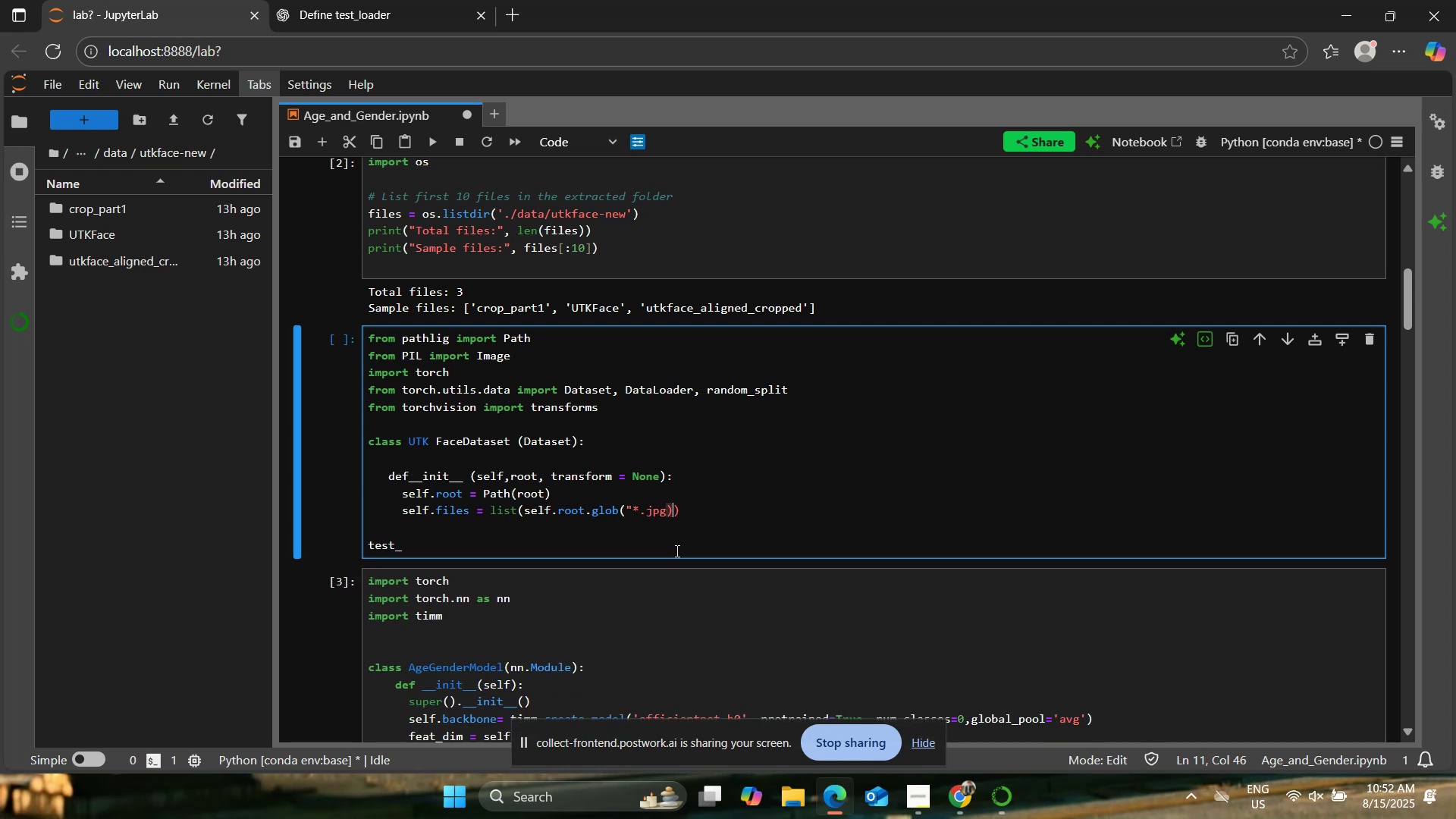 
key(ArrowLeft)
 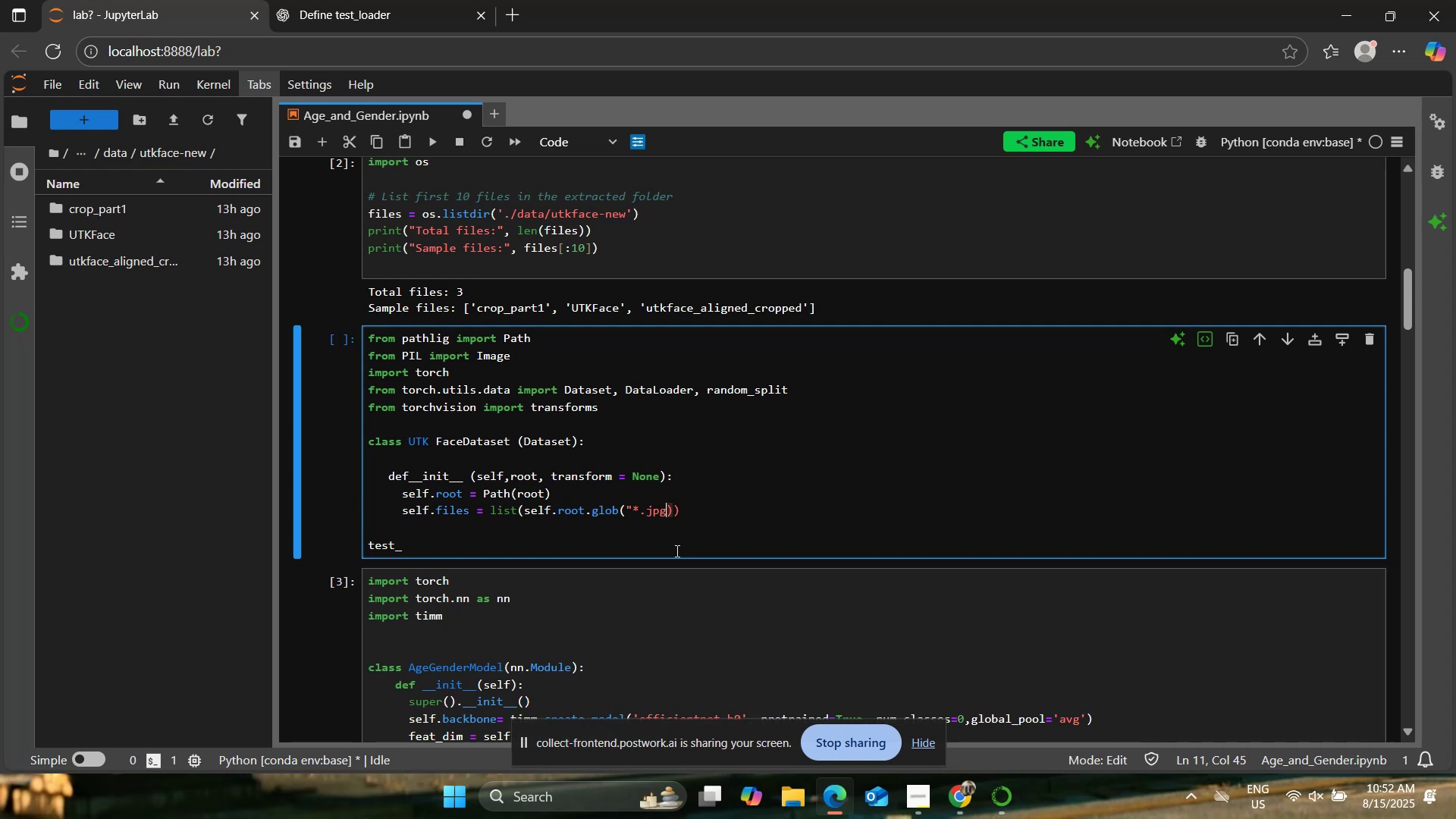 
key(Shift+Semicolon)
 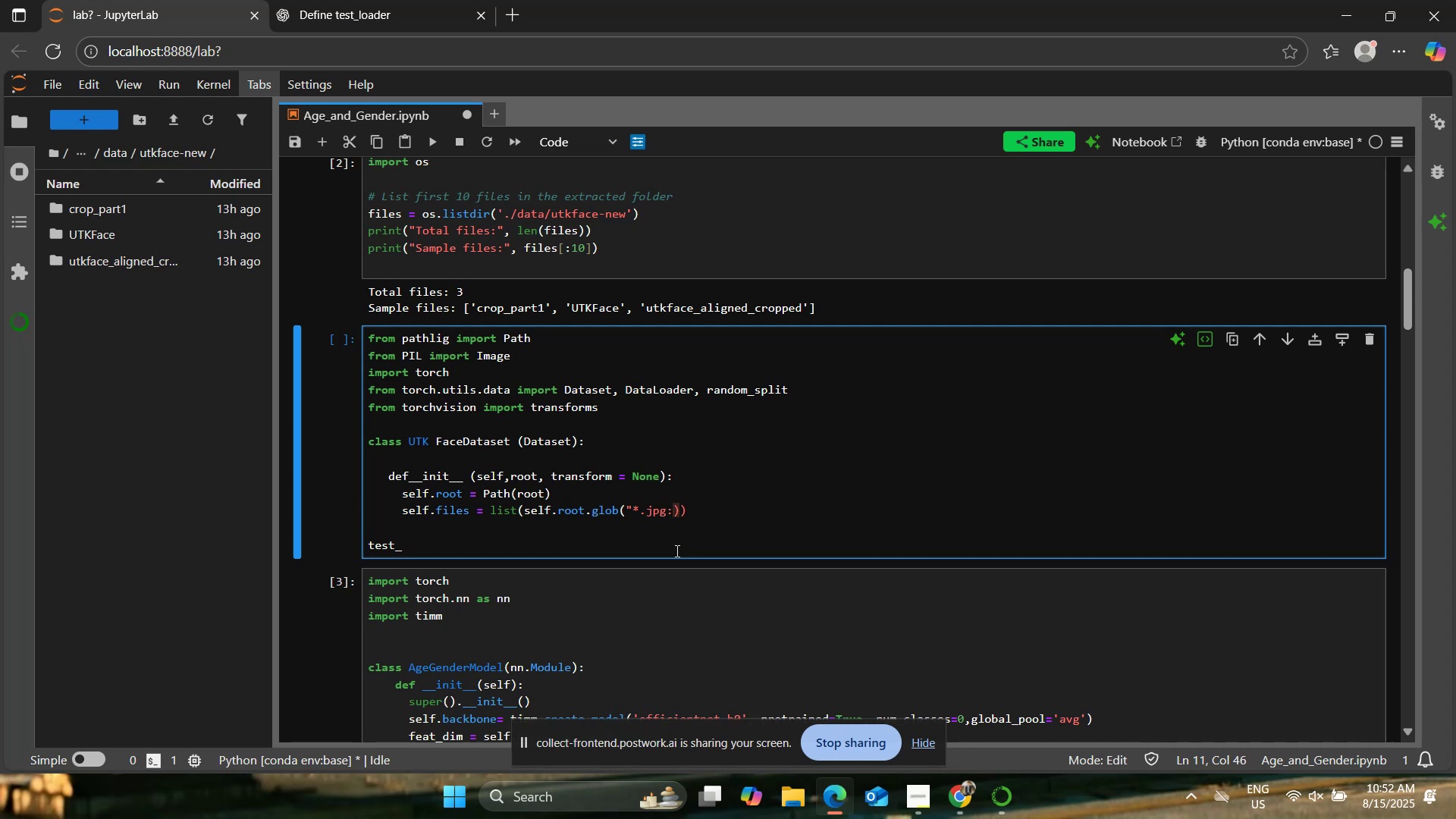 
key(Backspace)
 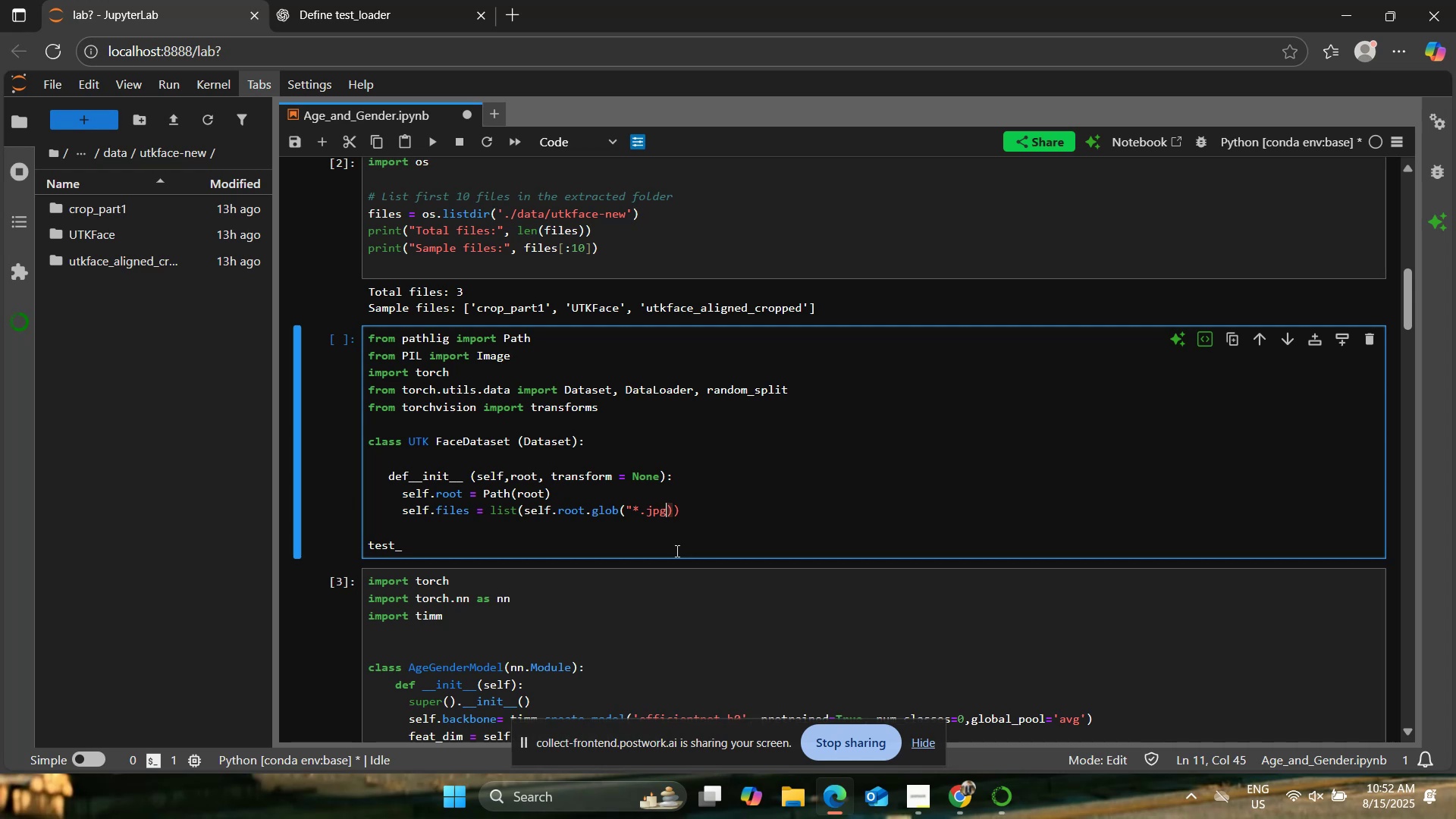 
key(Shift+ShiftRight)
 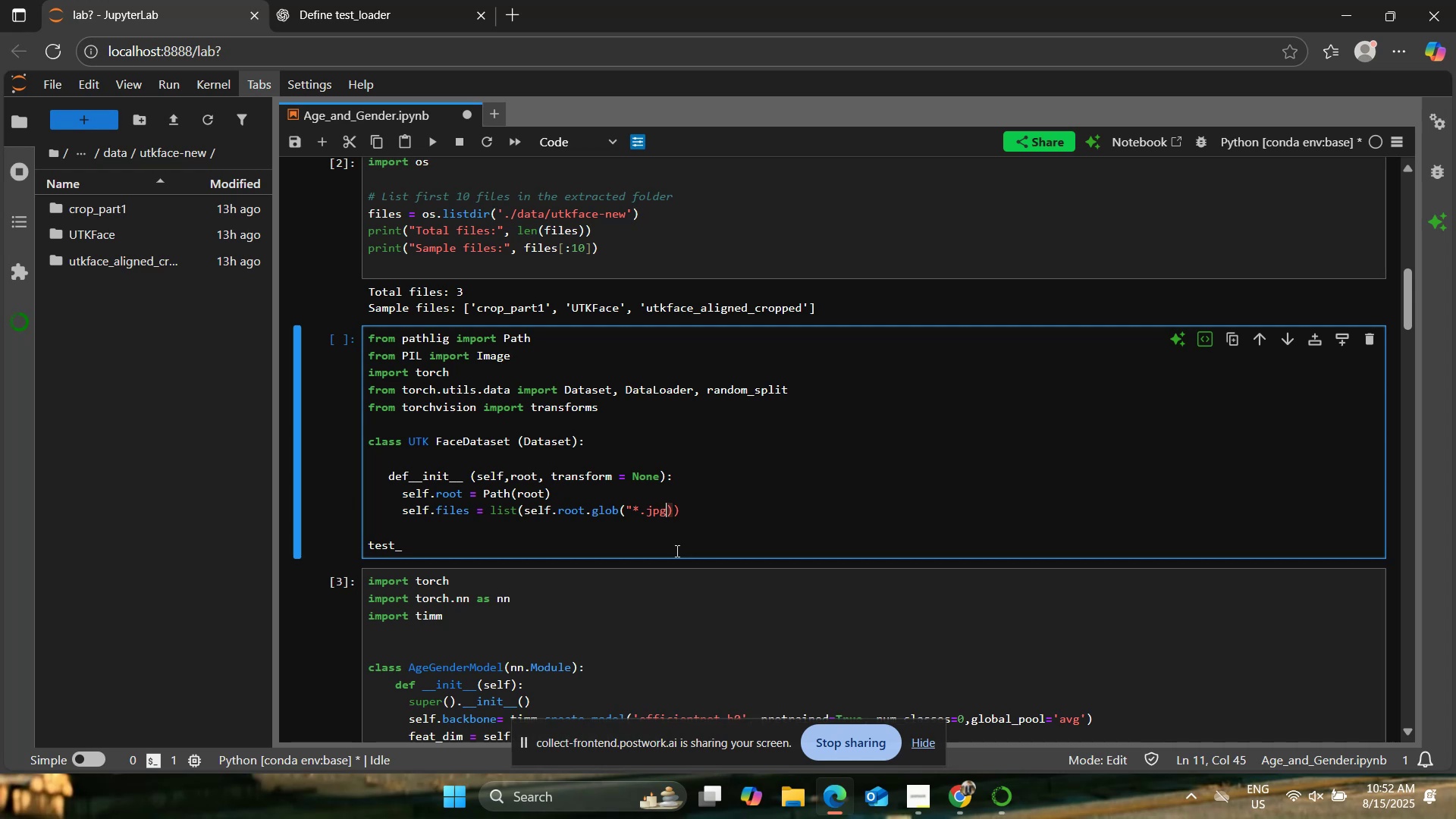 
key(Shift+Quote)
 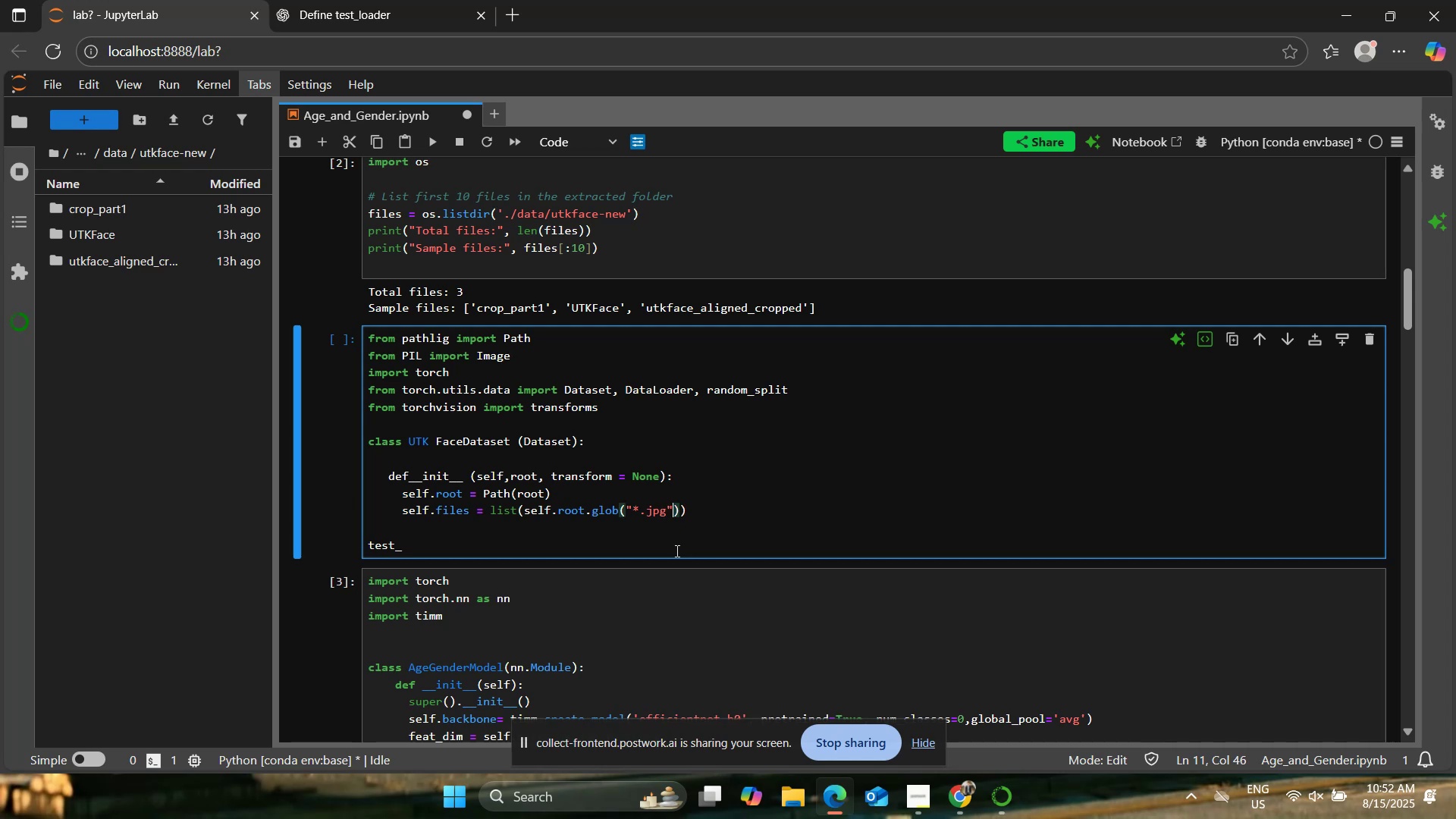 
key(ArrowRight)
 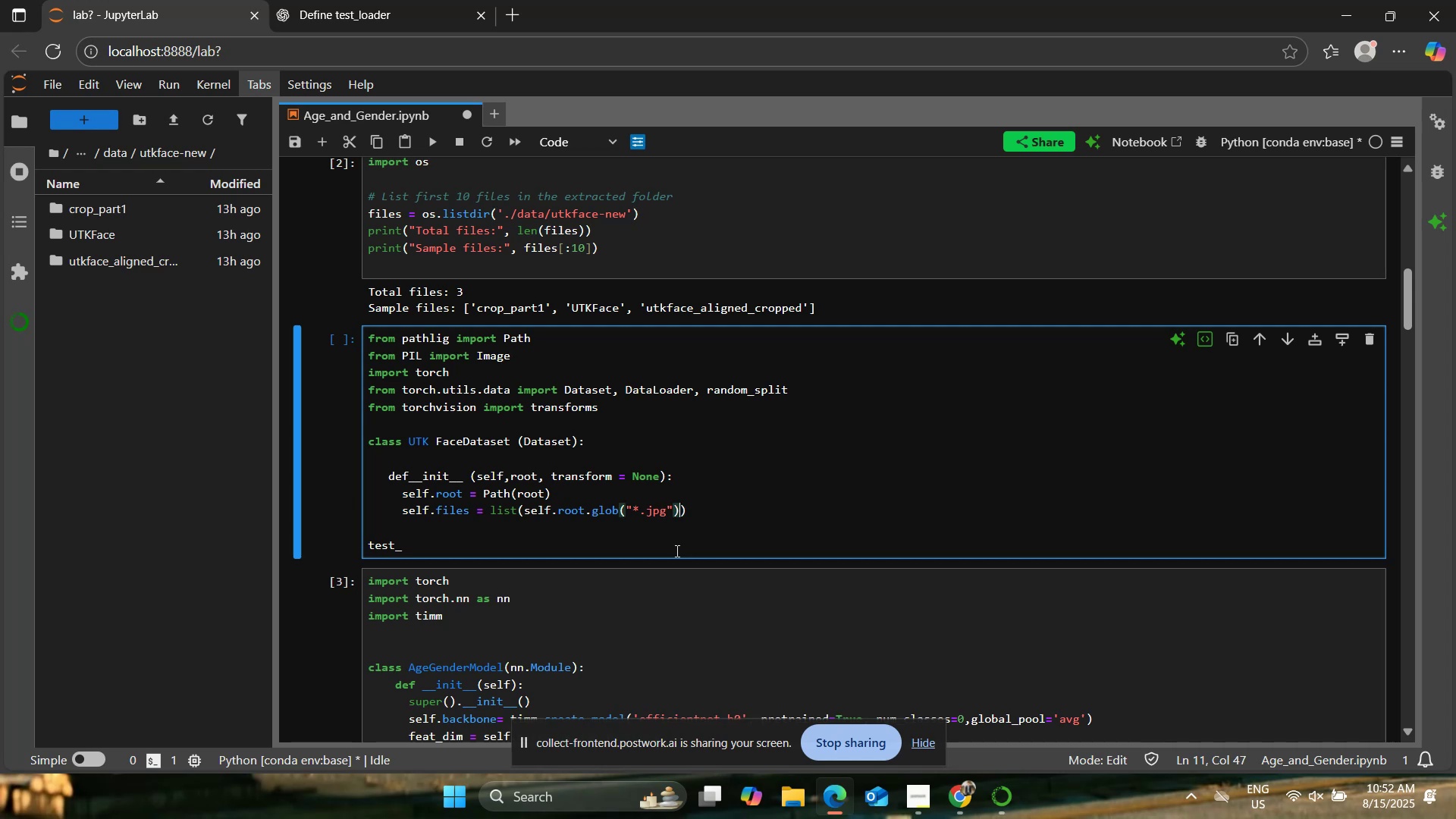 
key(ArrowRight)
 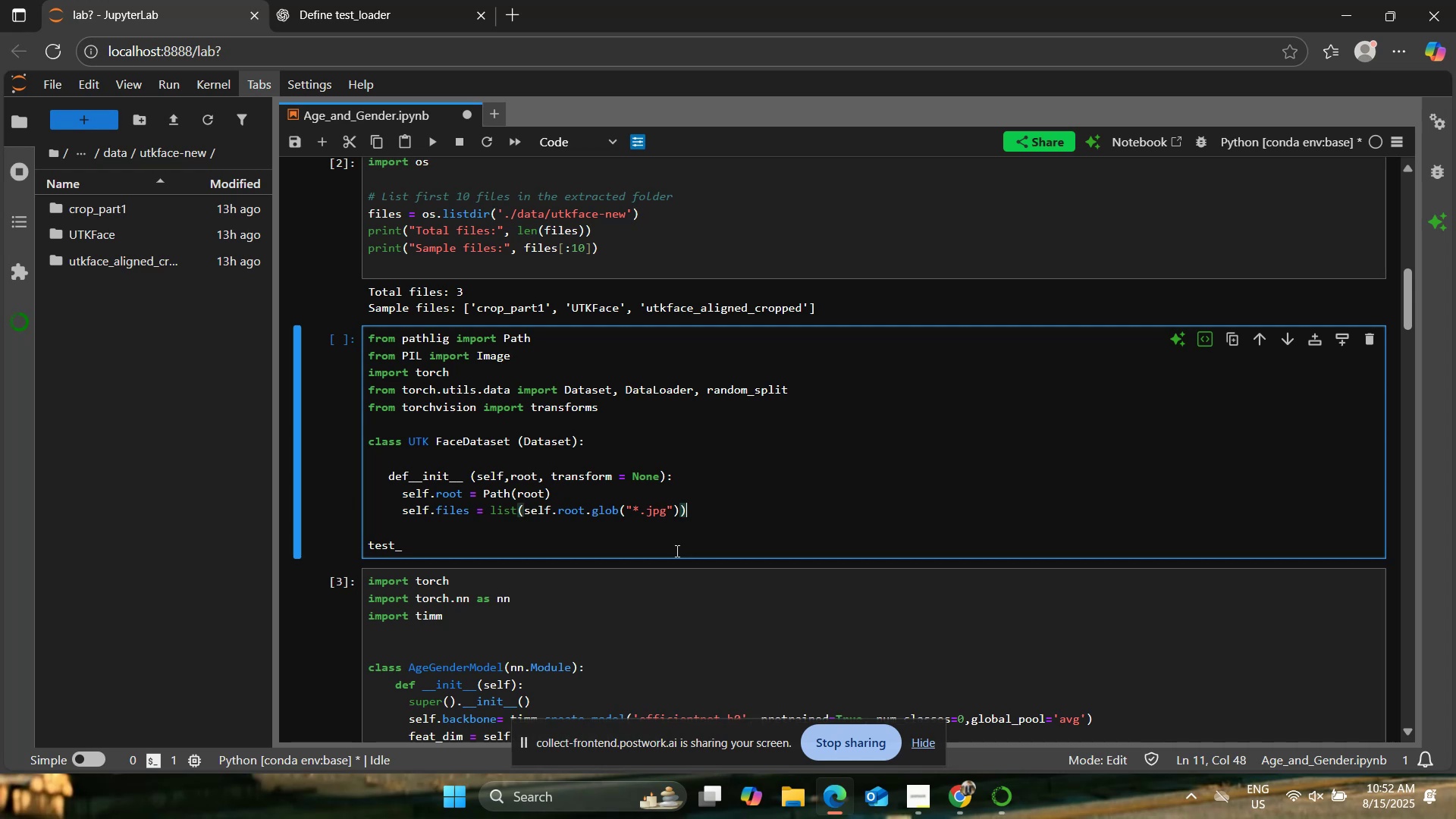 
key(Enter)
 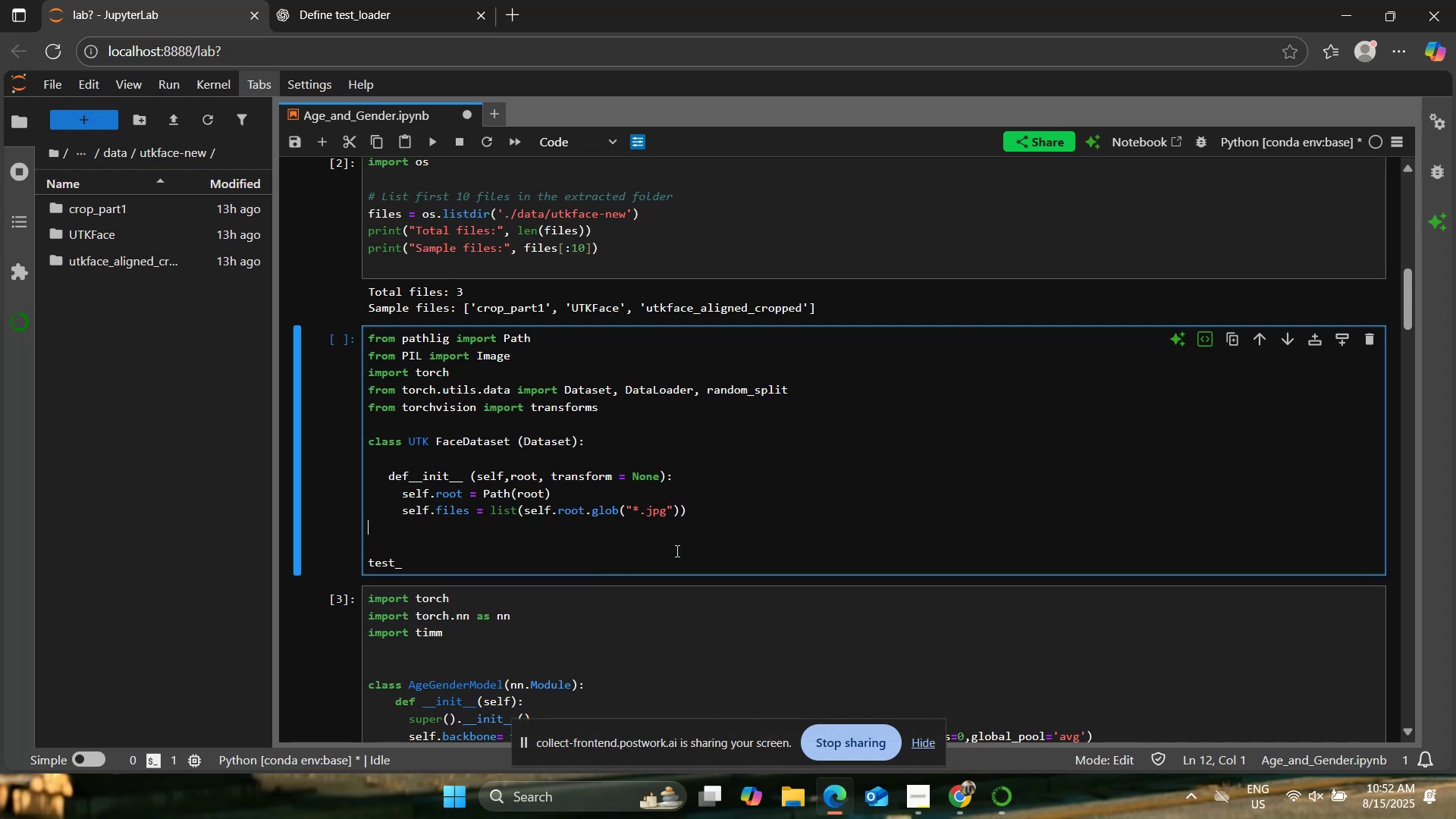 
hold_key(key=Space, duration=0.36)
 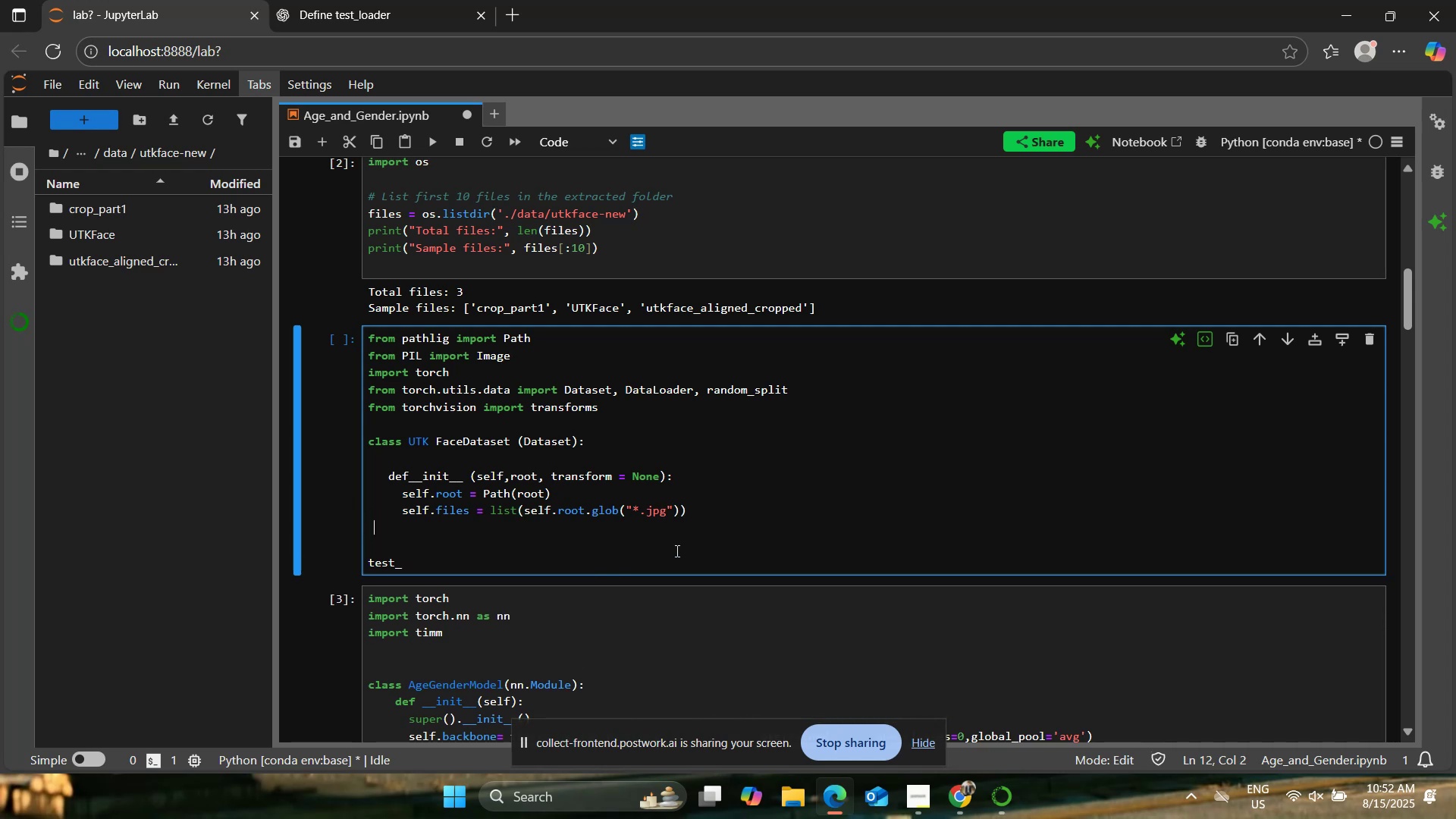 
type(    self.transo)
key(Backspace)
type(form = transform )
 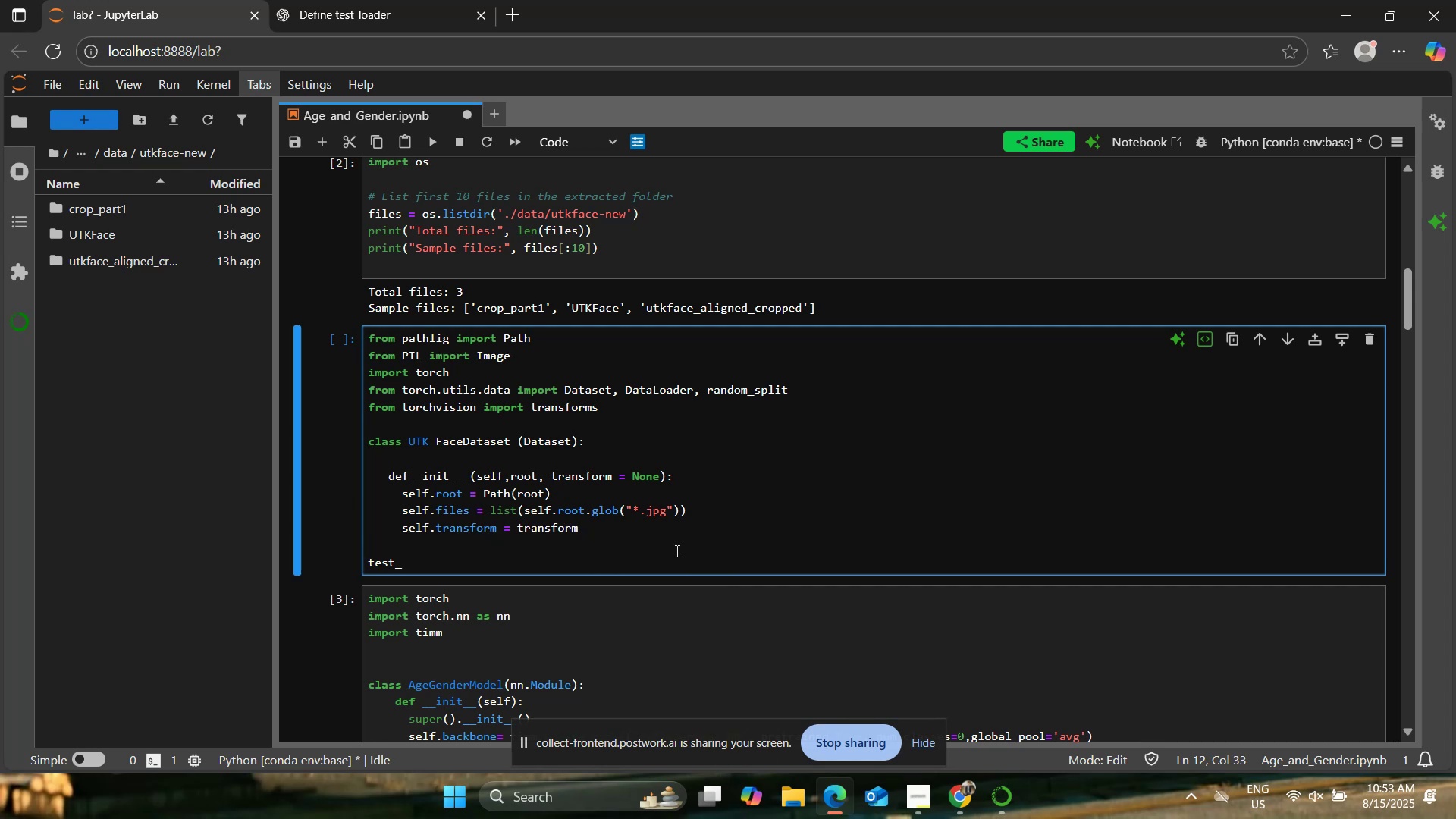 
key(Enter)
 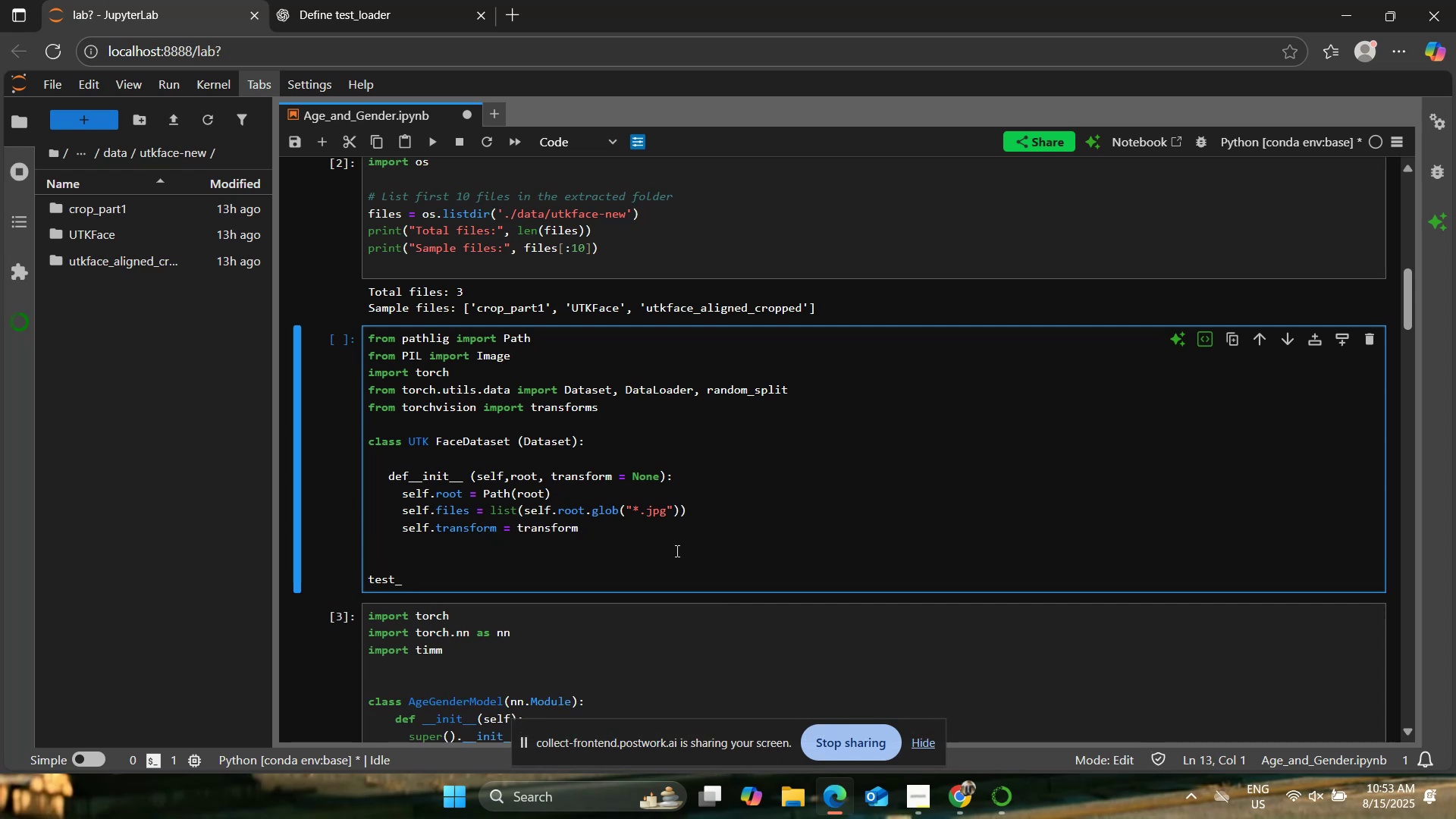 
key(Space)
 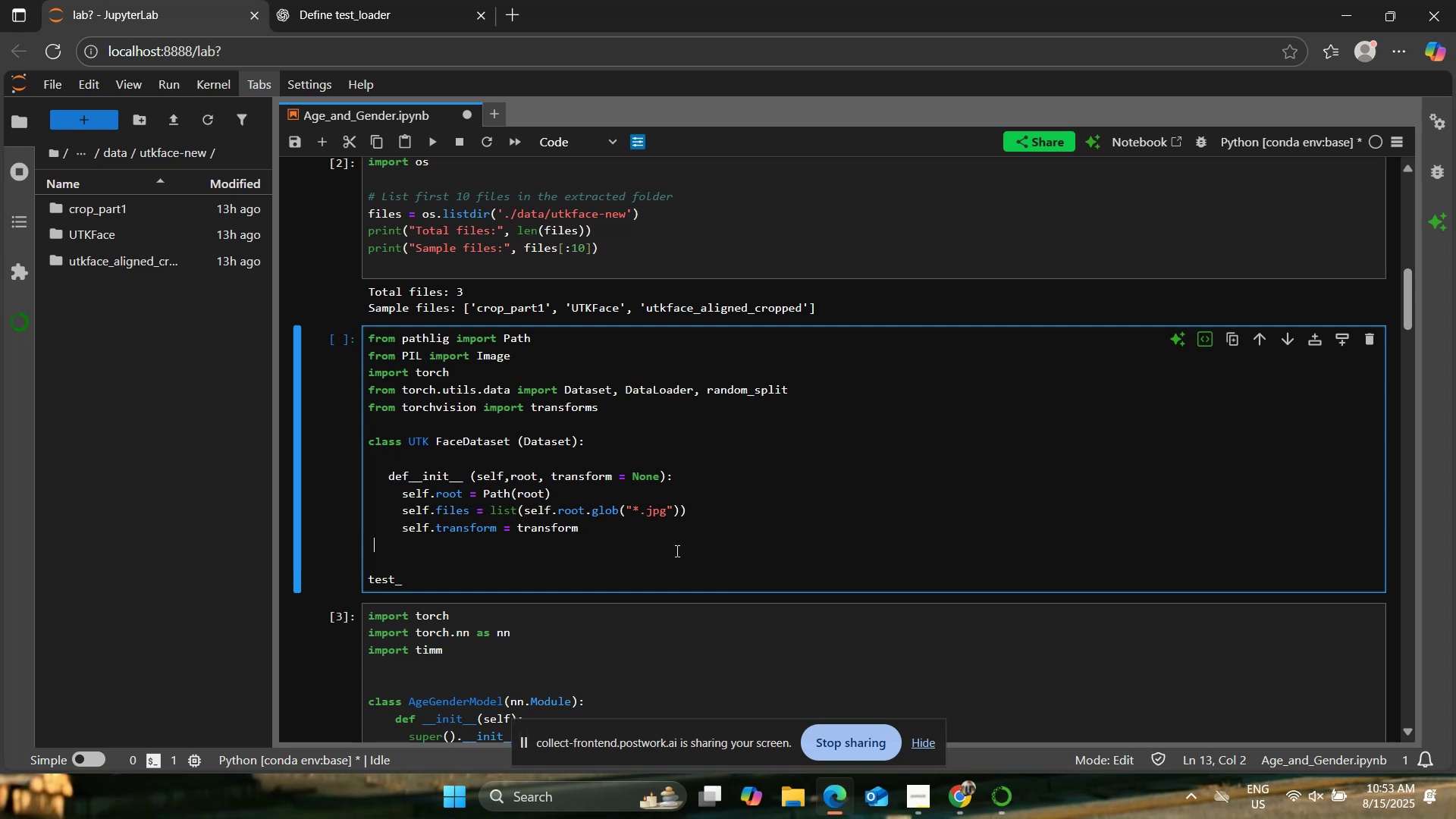 
key(Enter)
 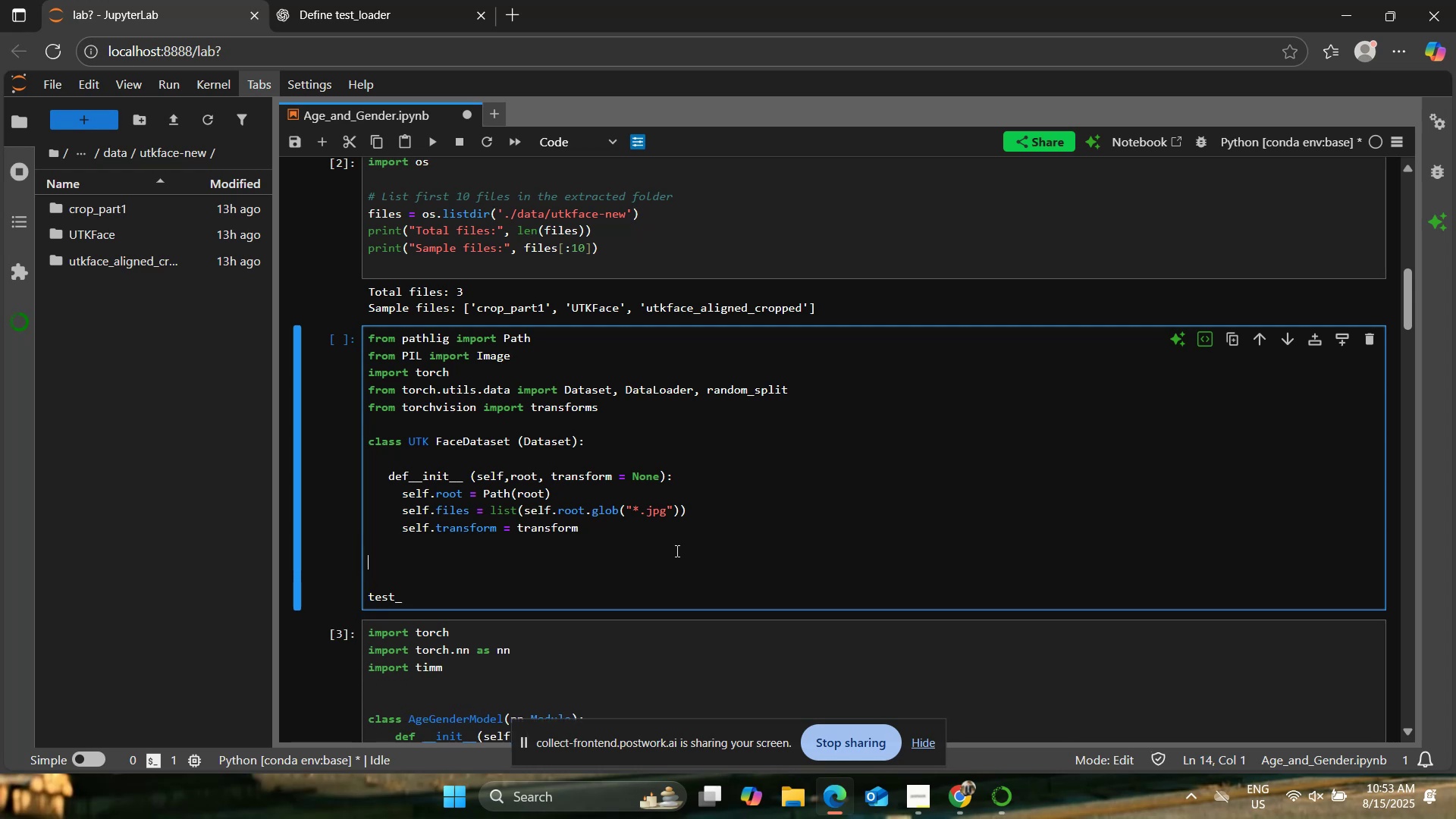 
key(Space)
 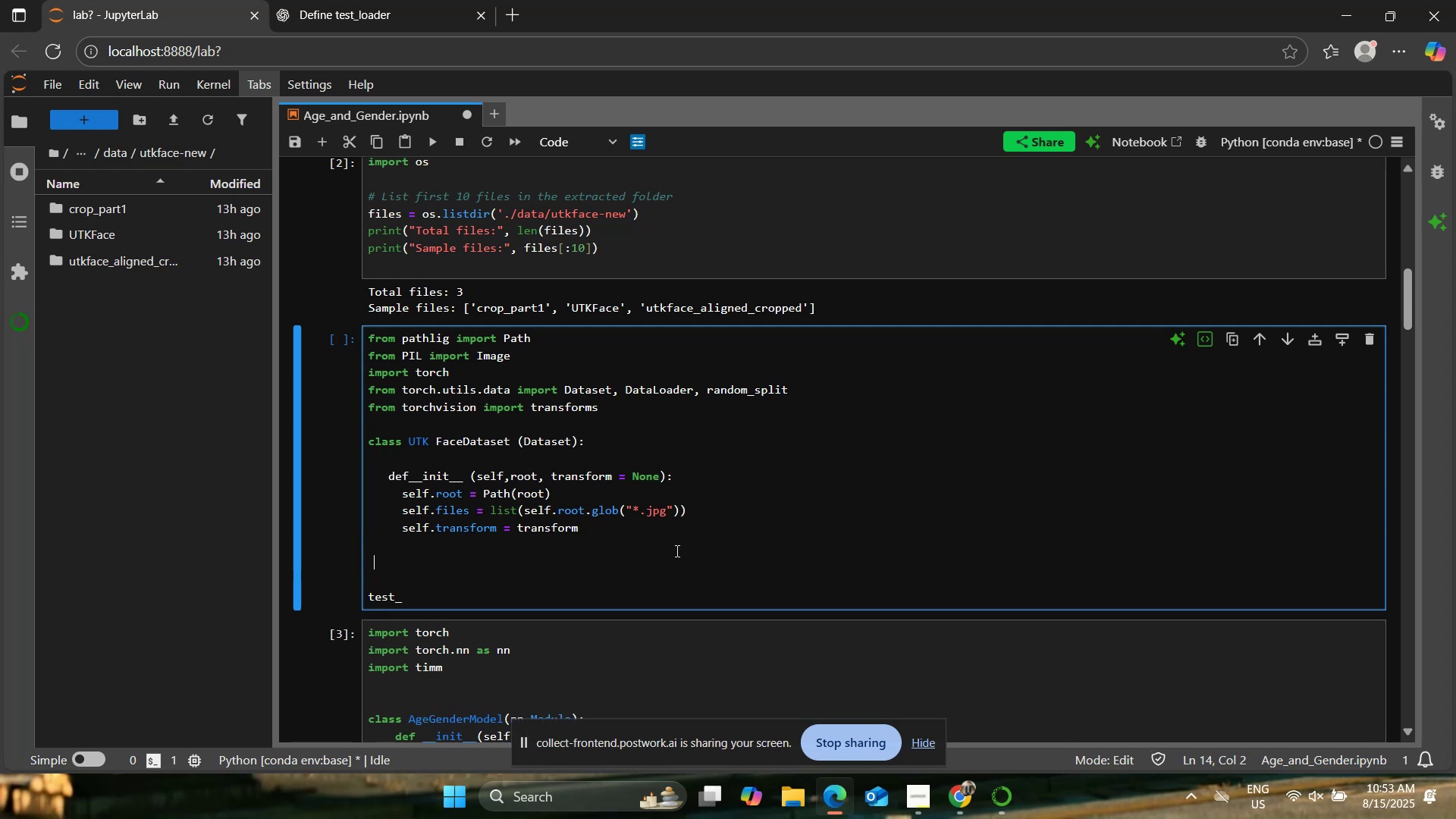 
key(Space)
 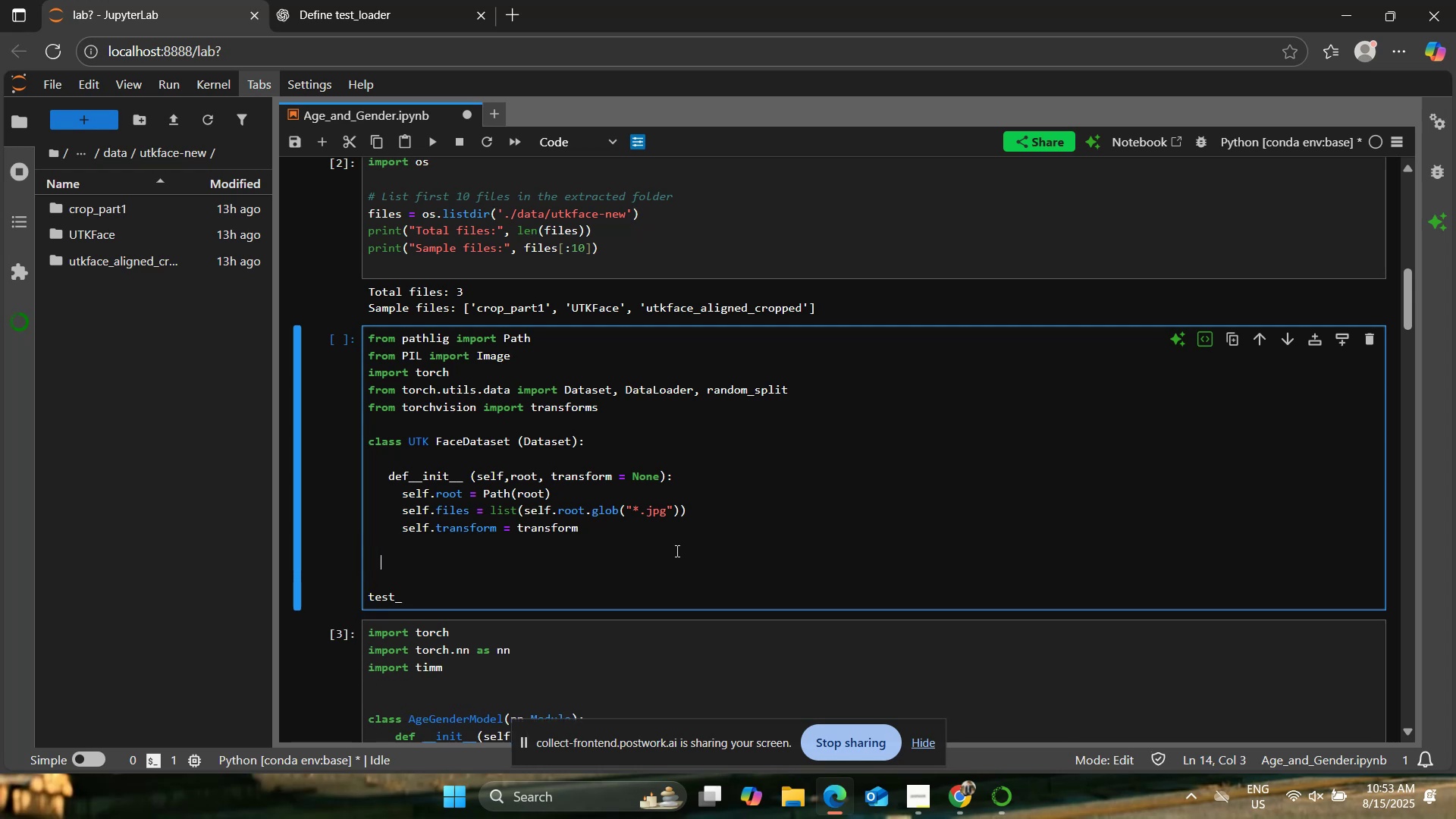 
key(Space)
 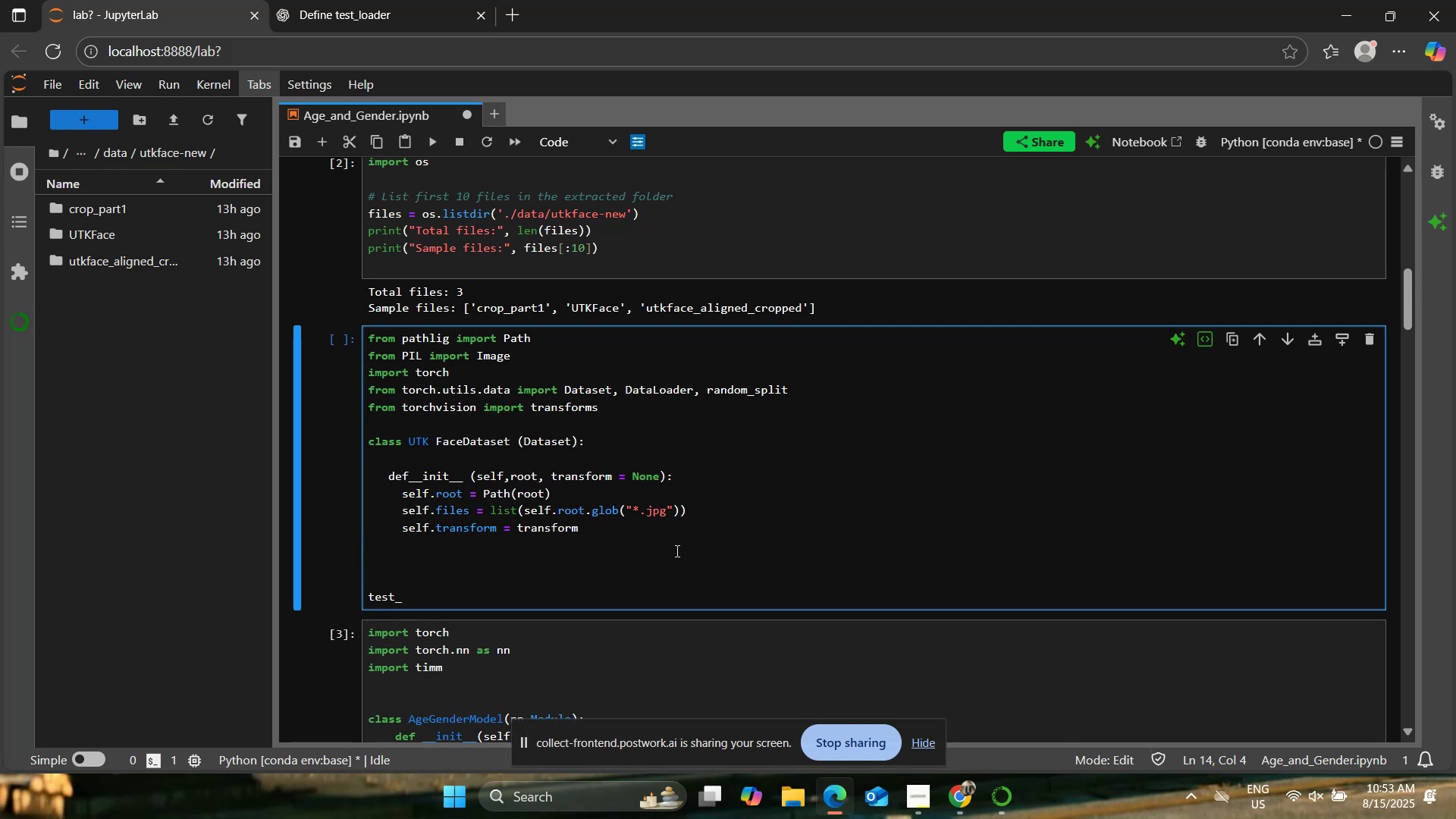 
wait(5.84)
 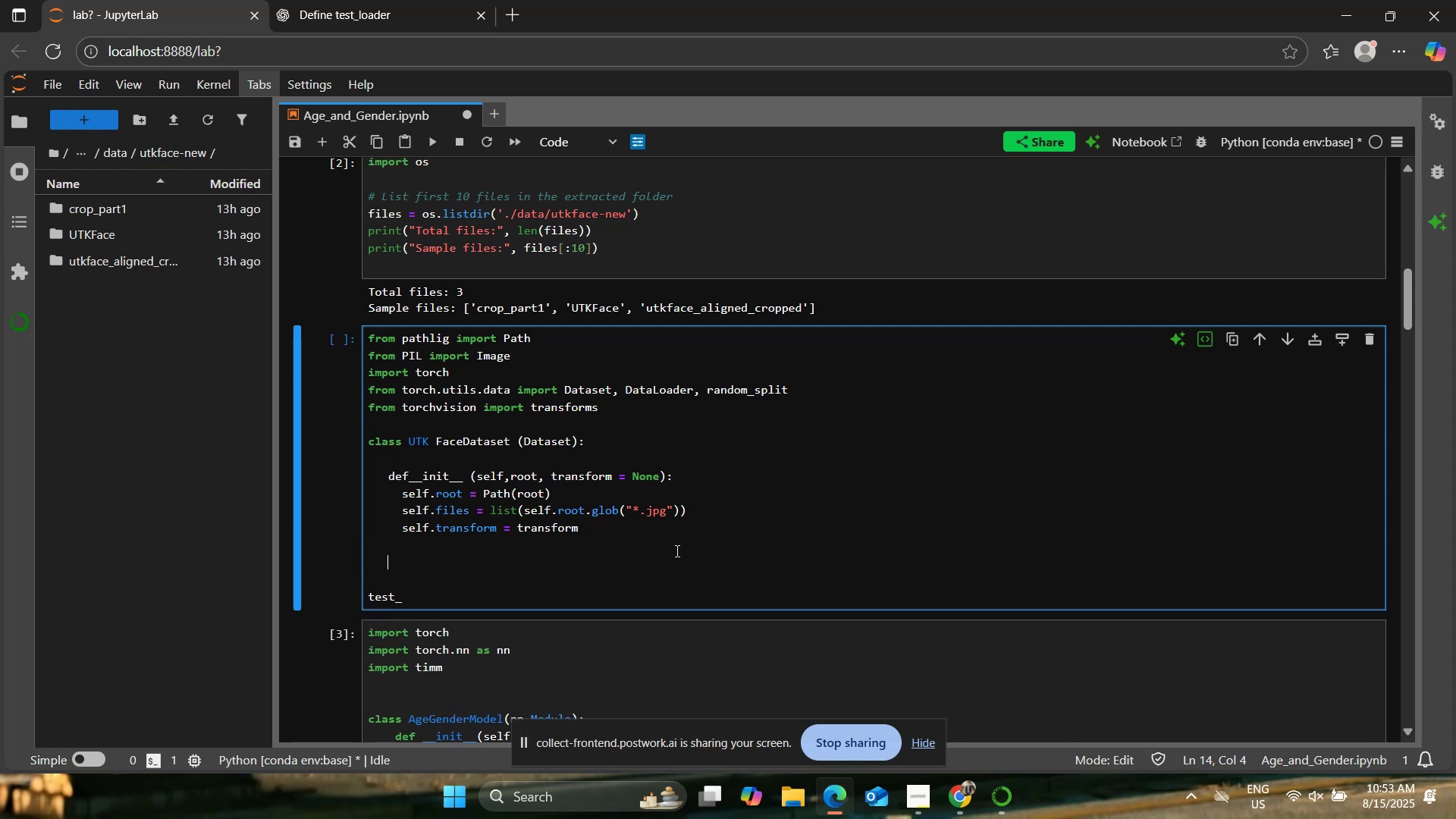 
type(def __len__(Se)
key(Backspace)
key(Backspace)
type(self):)
 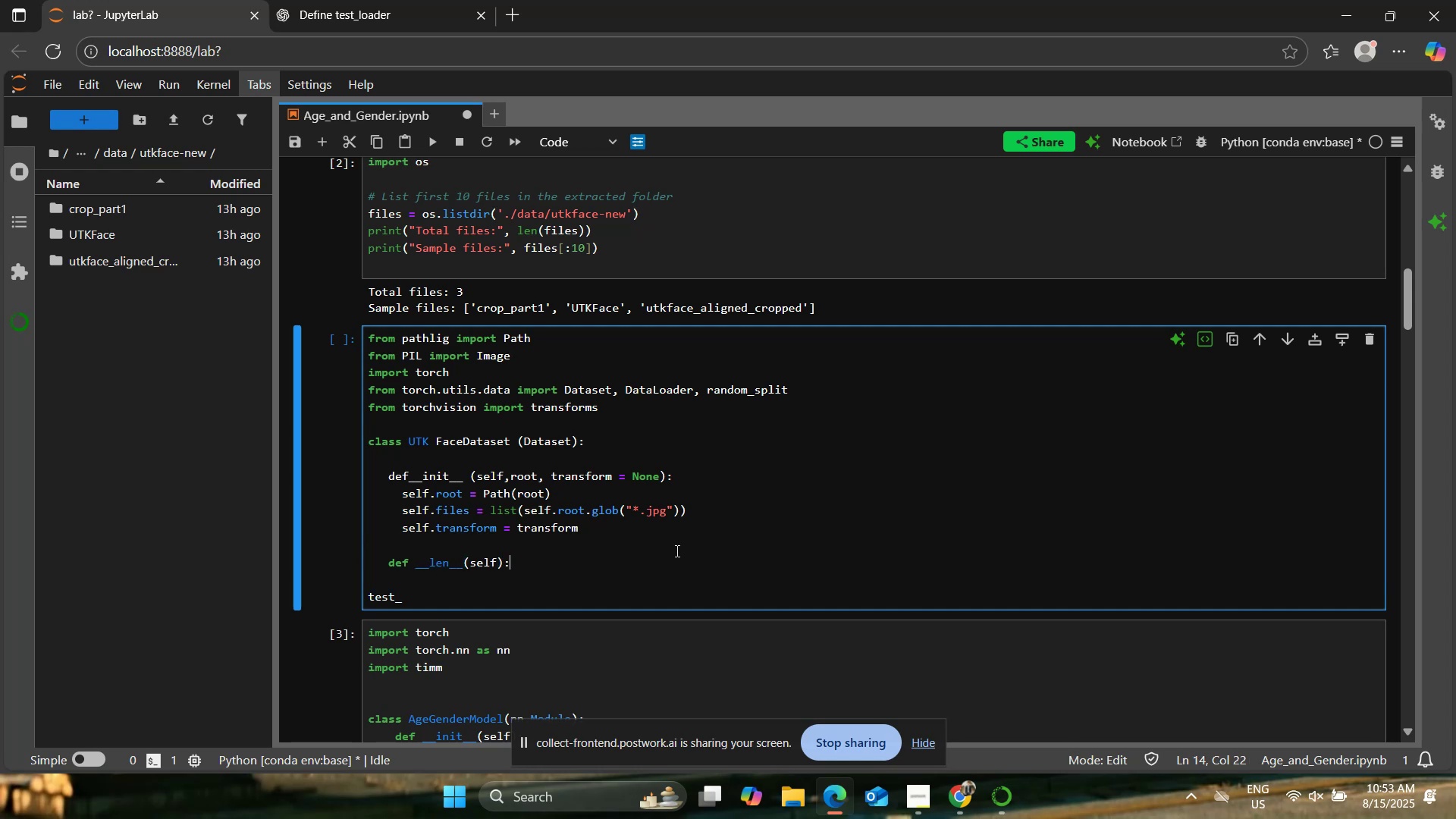 
 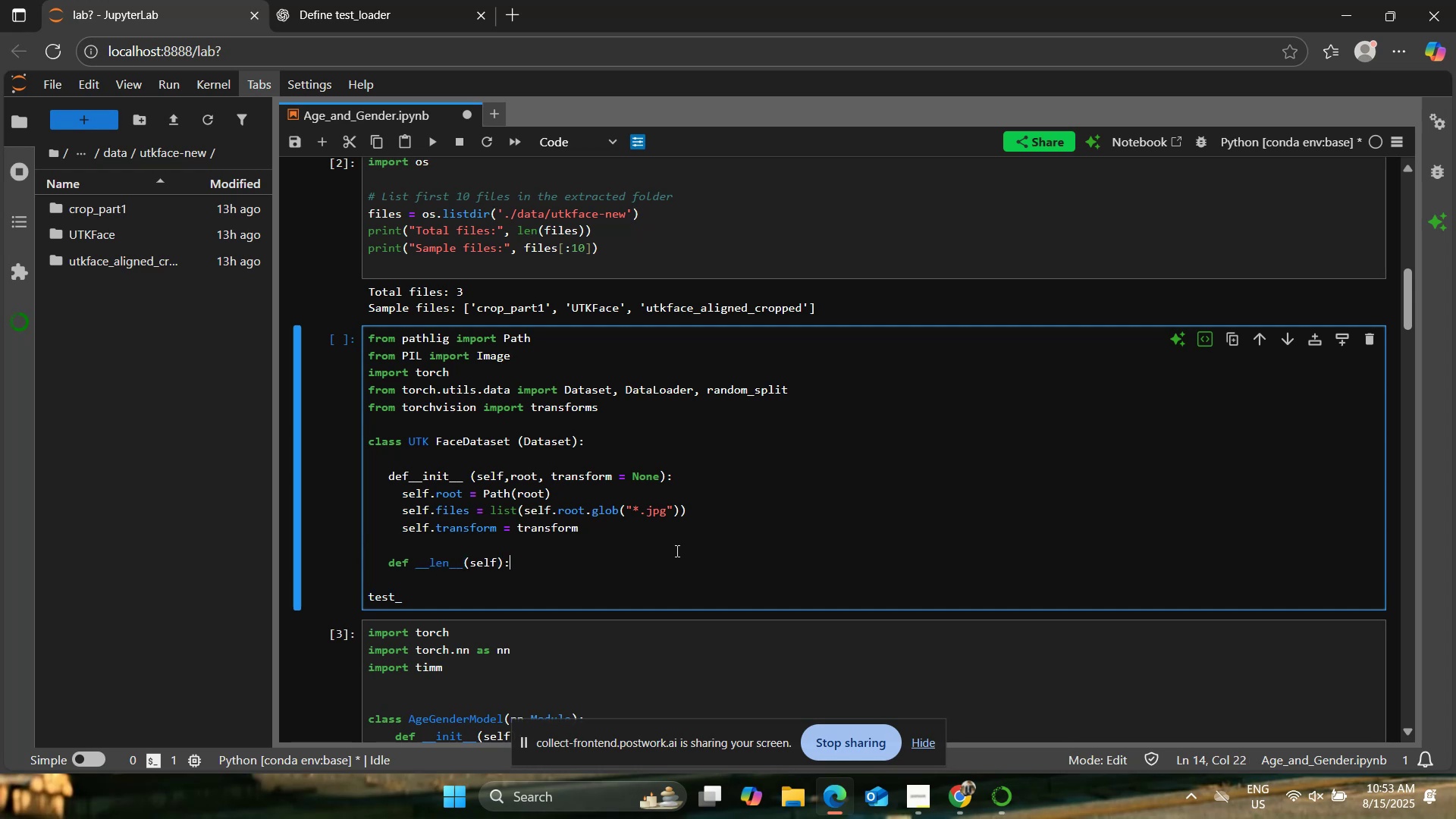 
key(Enter)
 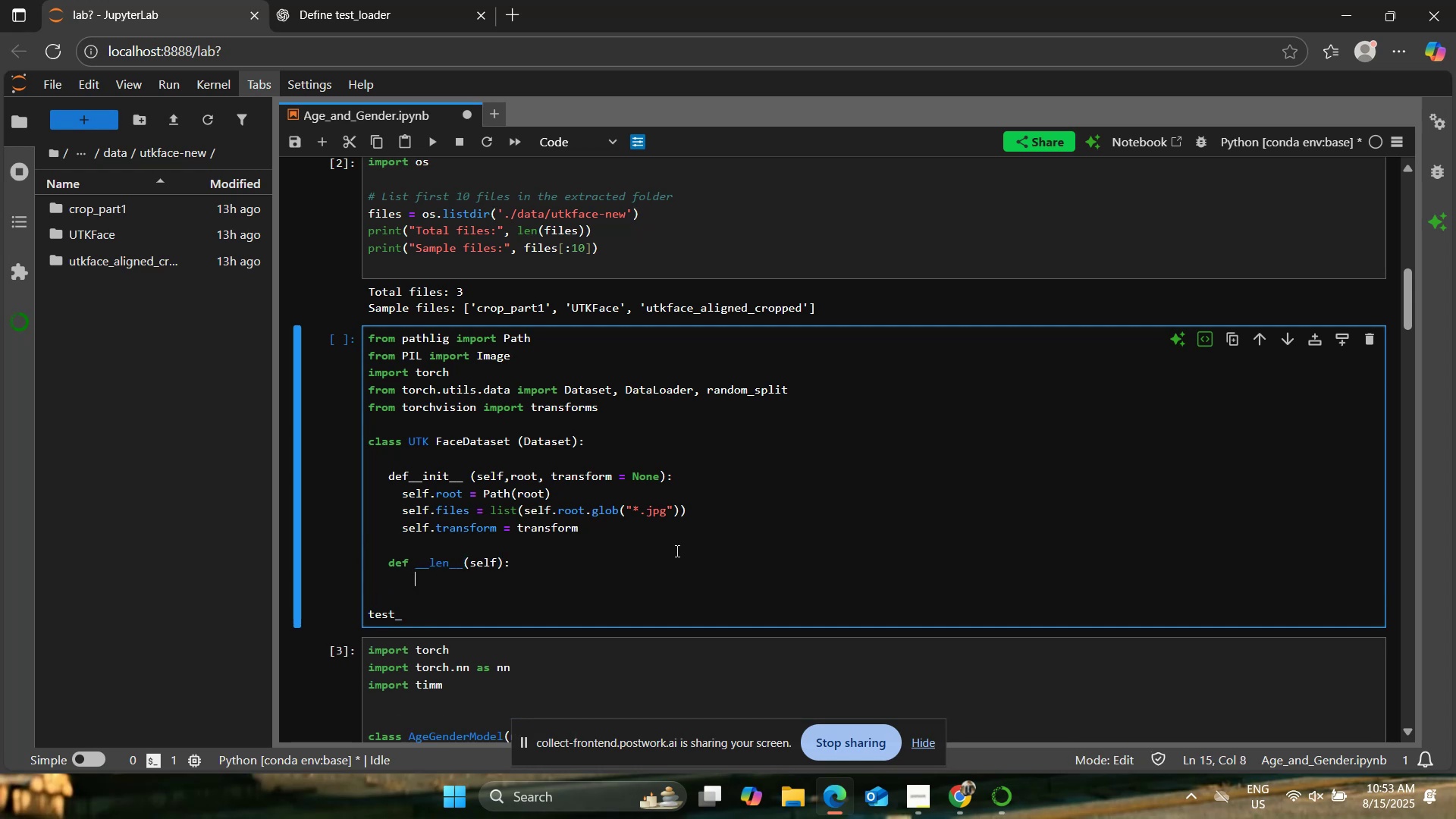 
type(return )
 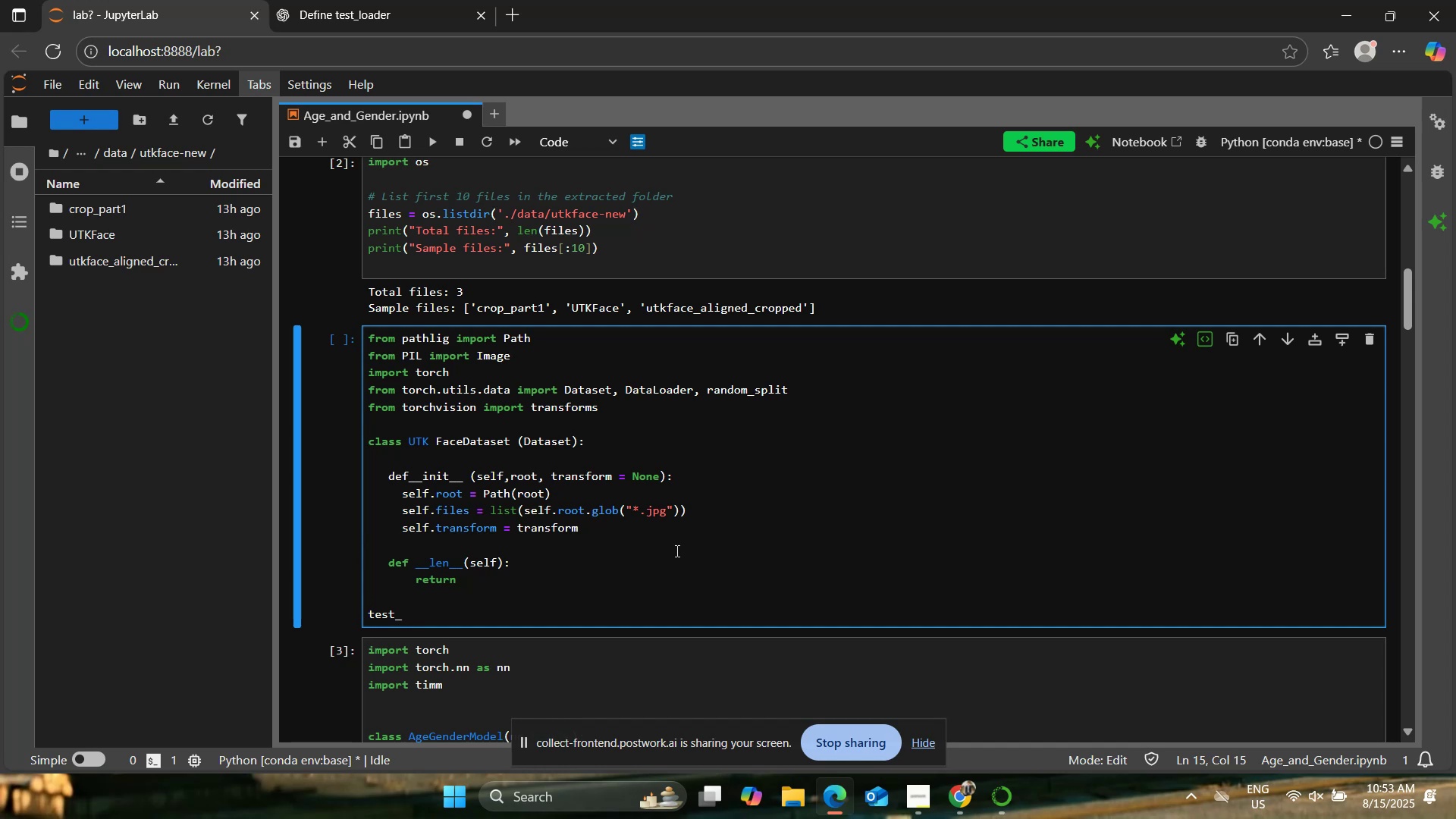 
key(ArrowUp)
 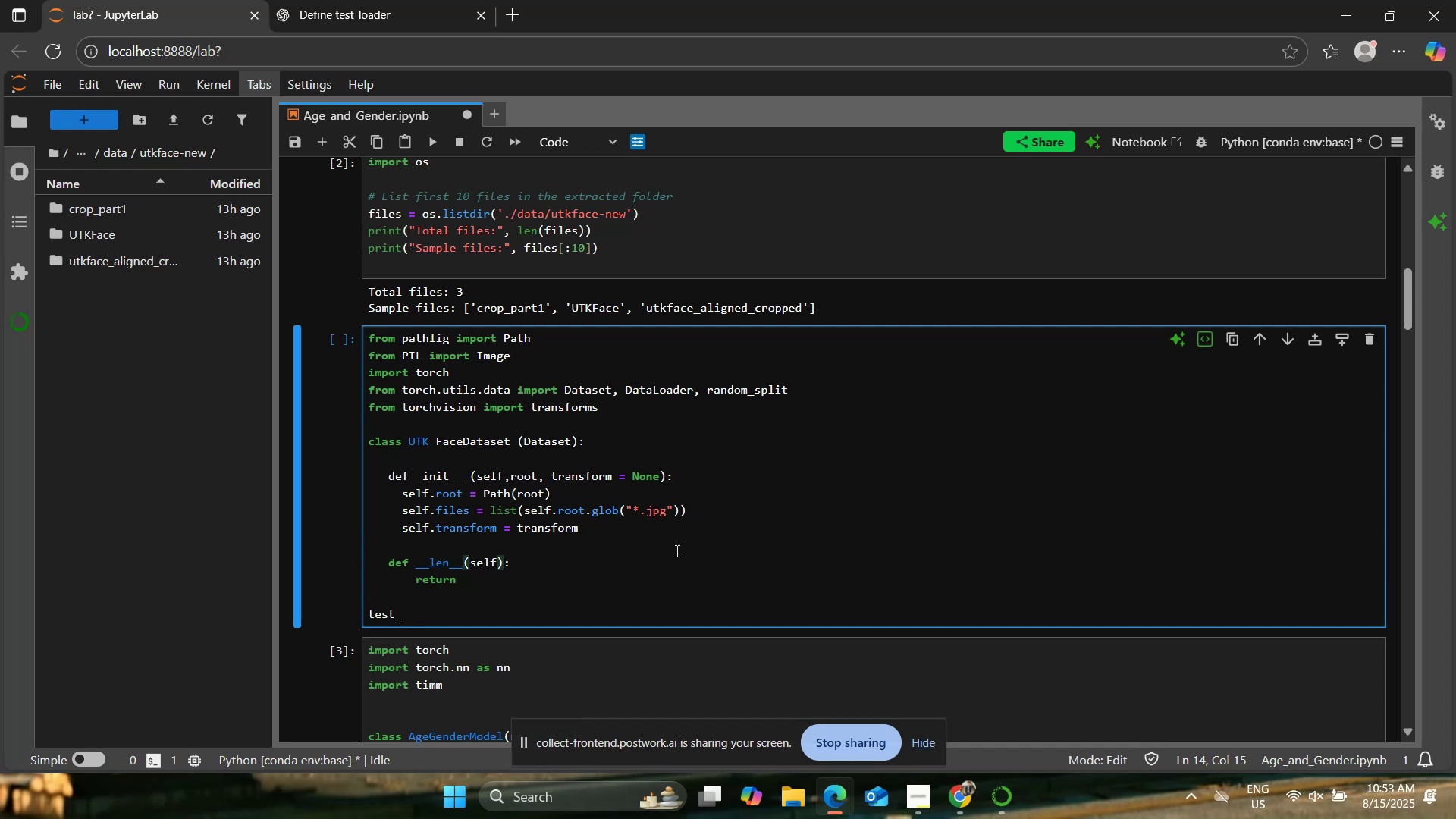 
key(ArrowUp)
 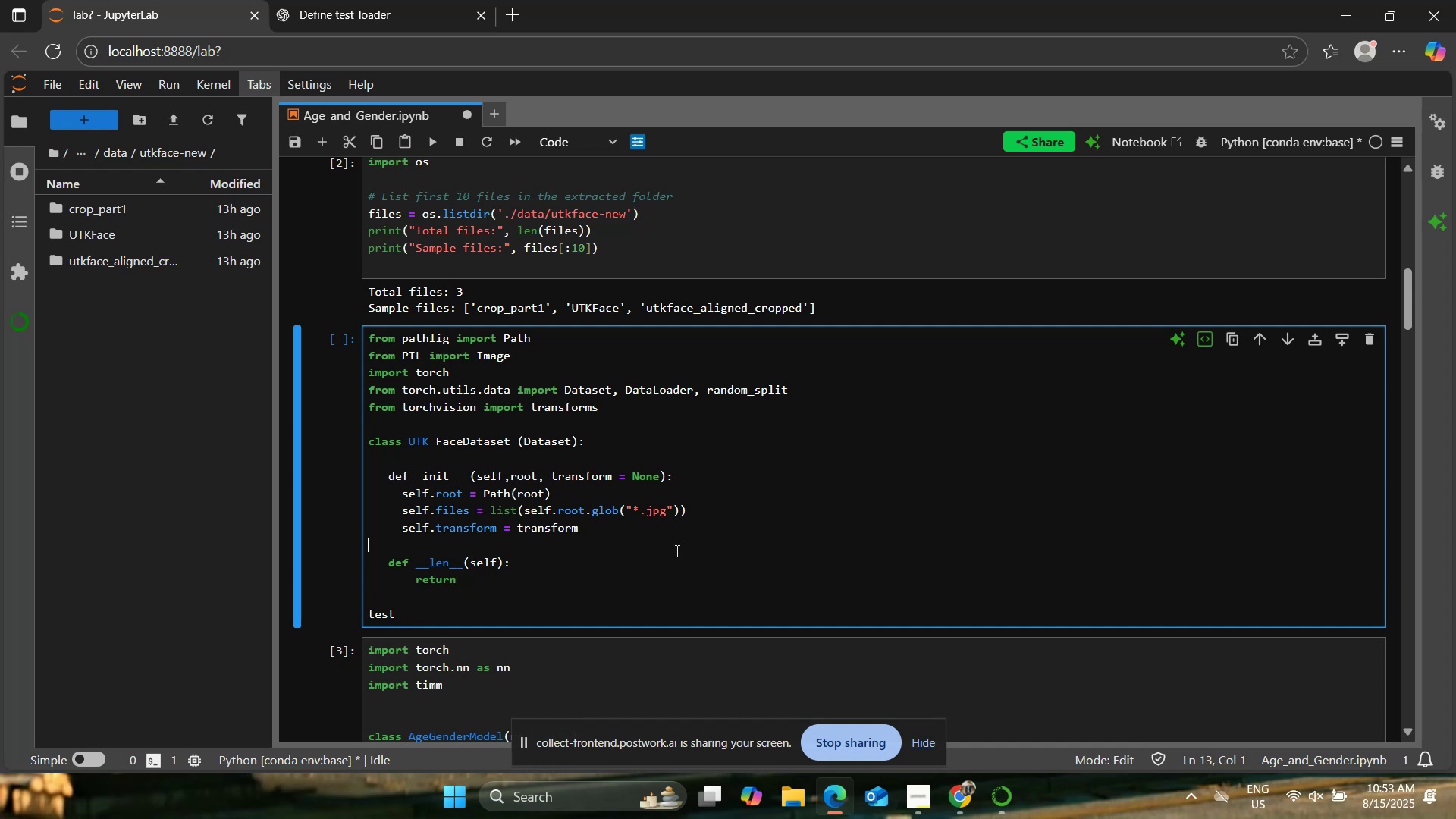 
key(ArrowUp)
 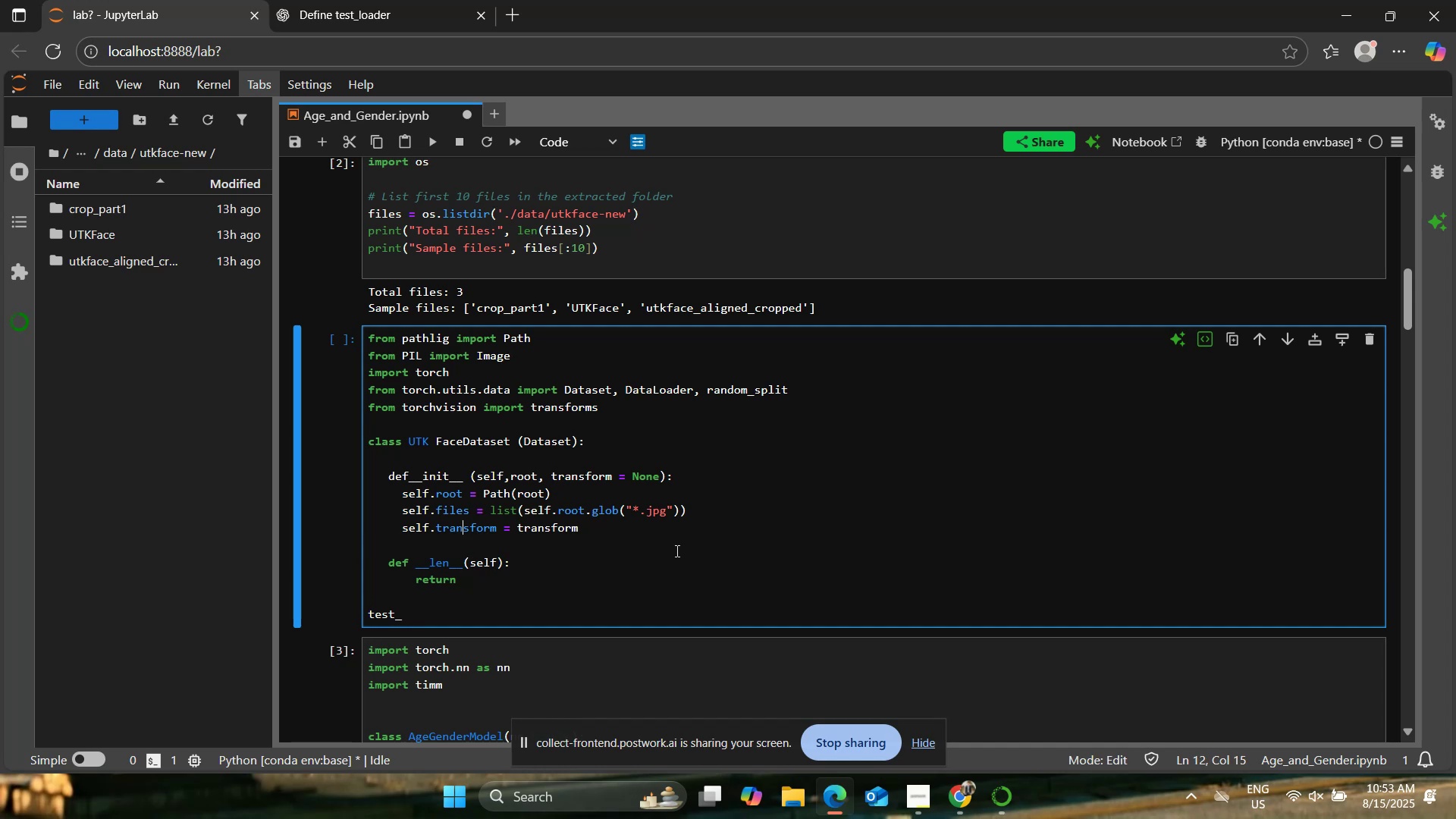 
key(ArrowUp)
 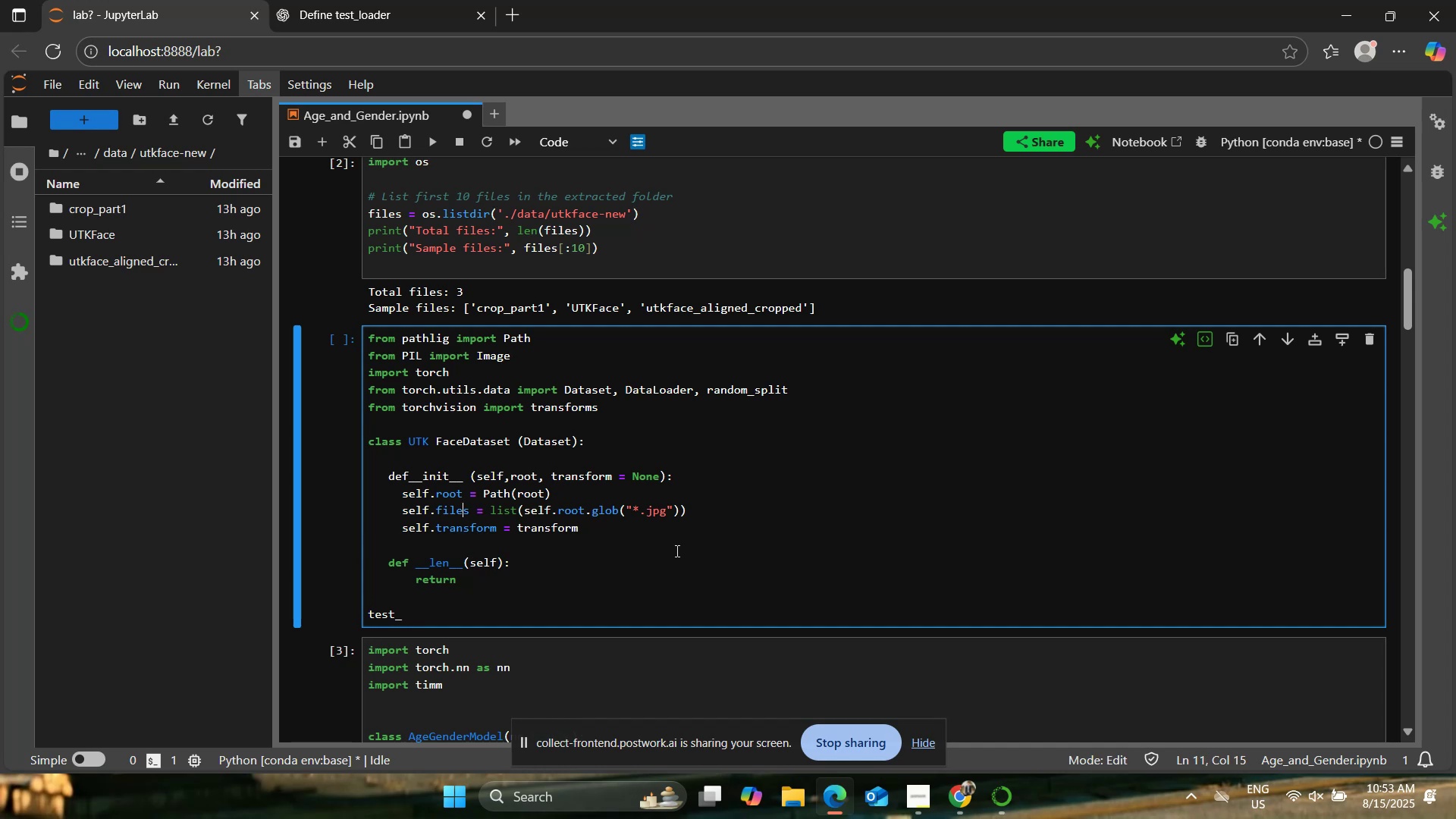 
key(ArrowUp)
 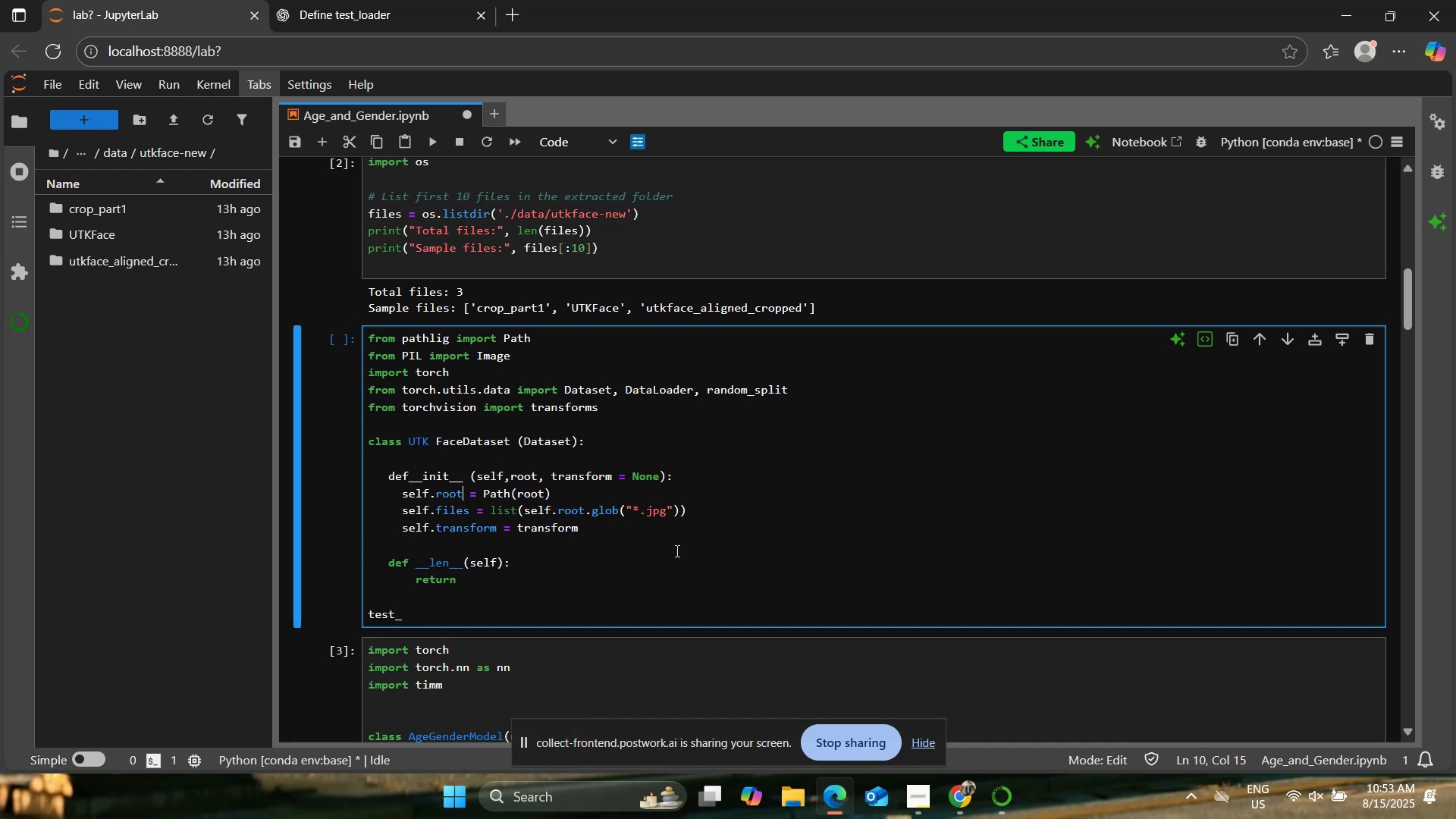 
key(ArrowLeft)
 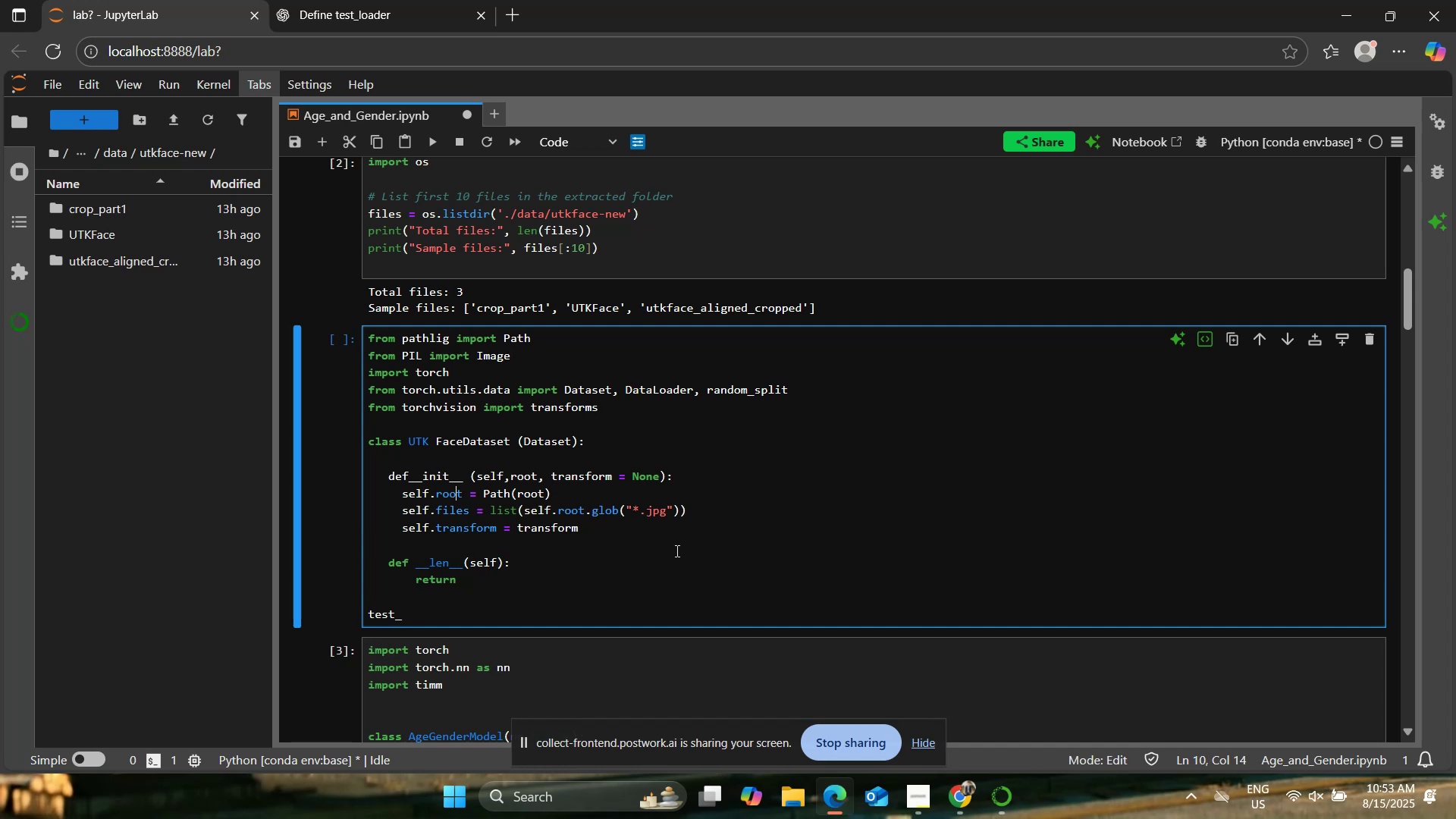 
key(ArrowUp)
 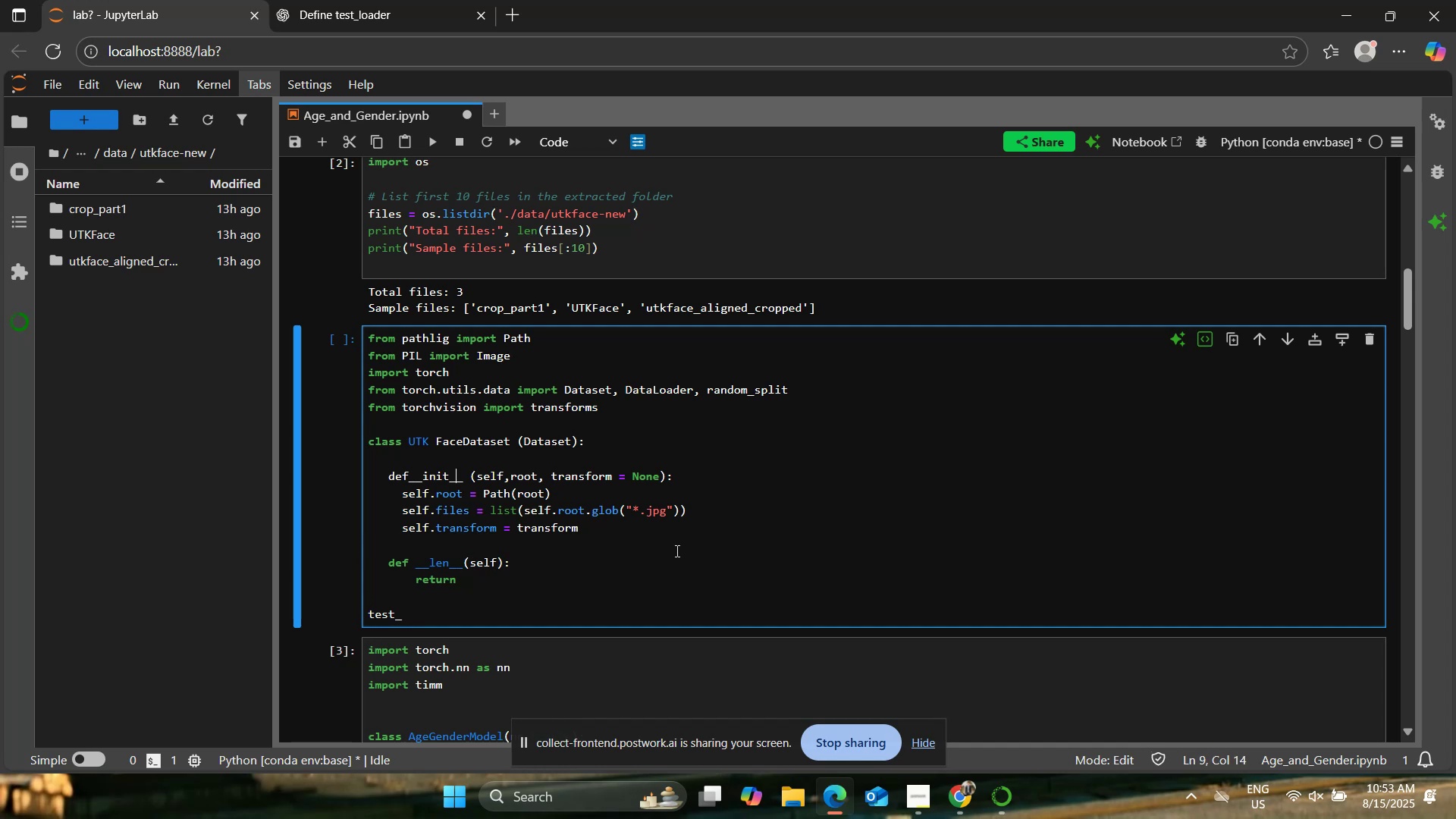 
hold_key(key=ArrowLeft, duration=0.69)
 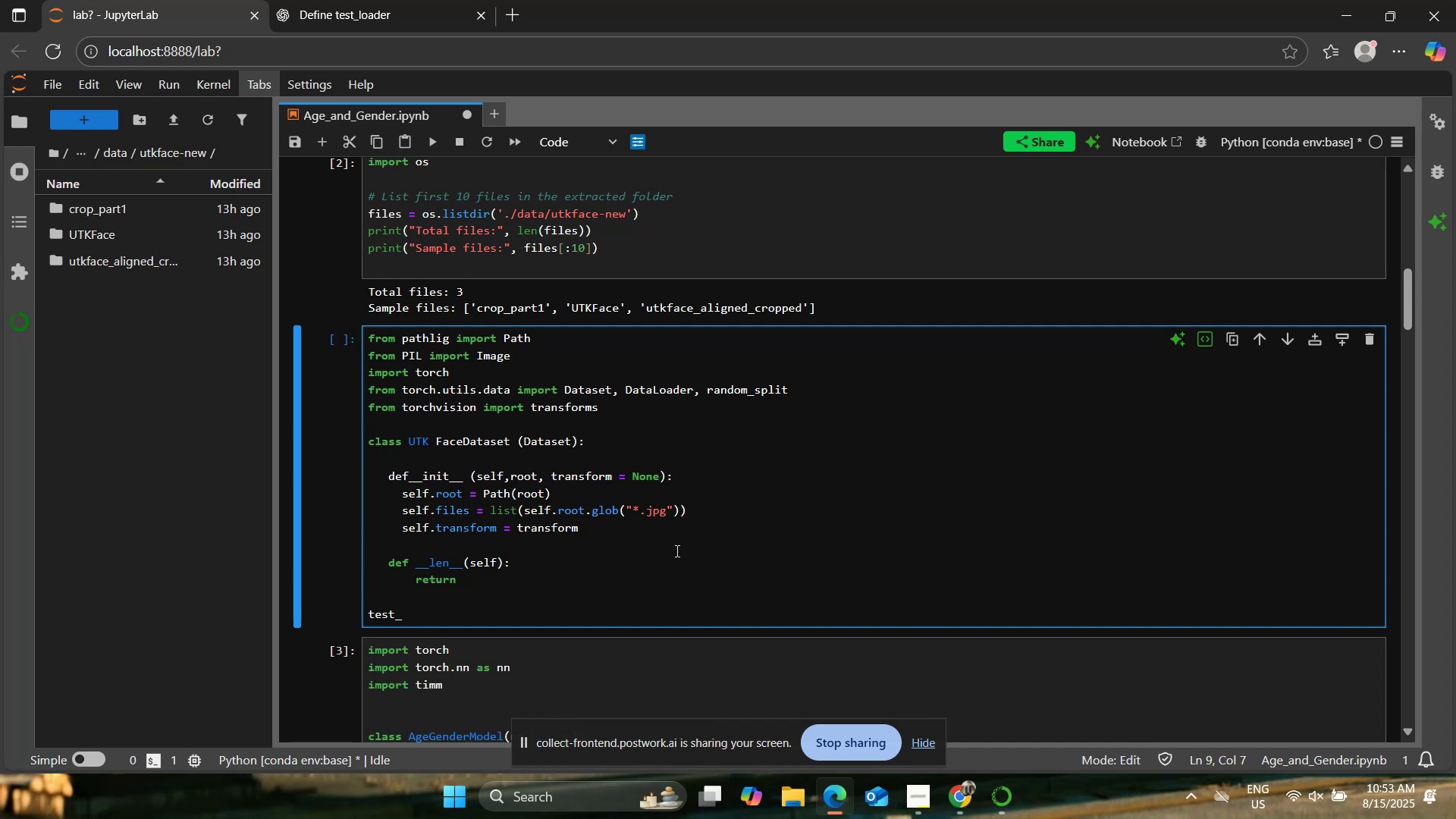 
key(Space)
 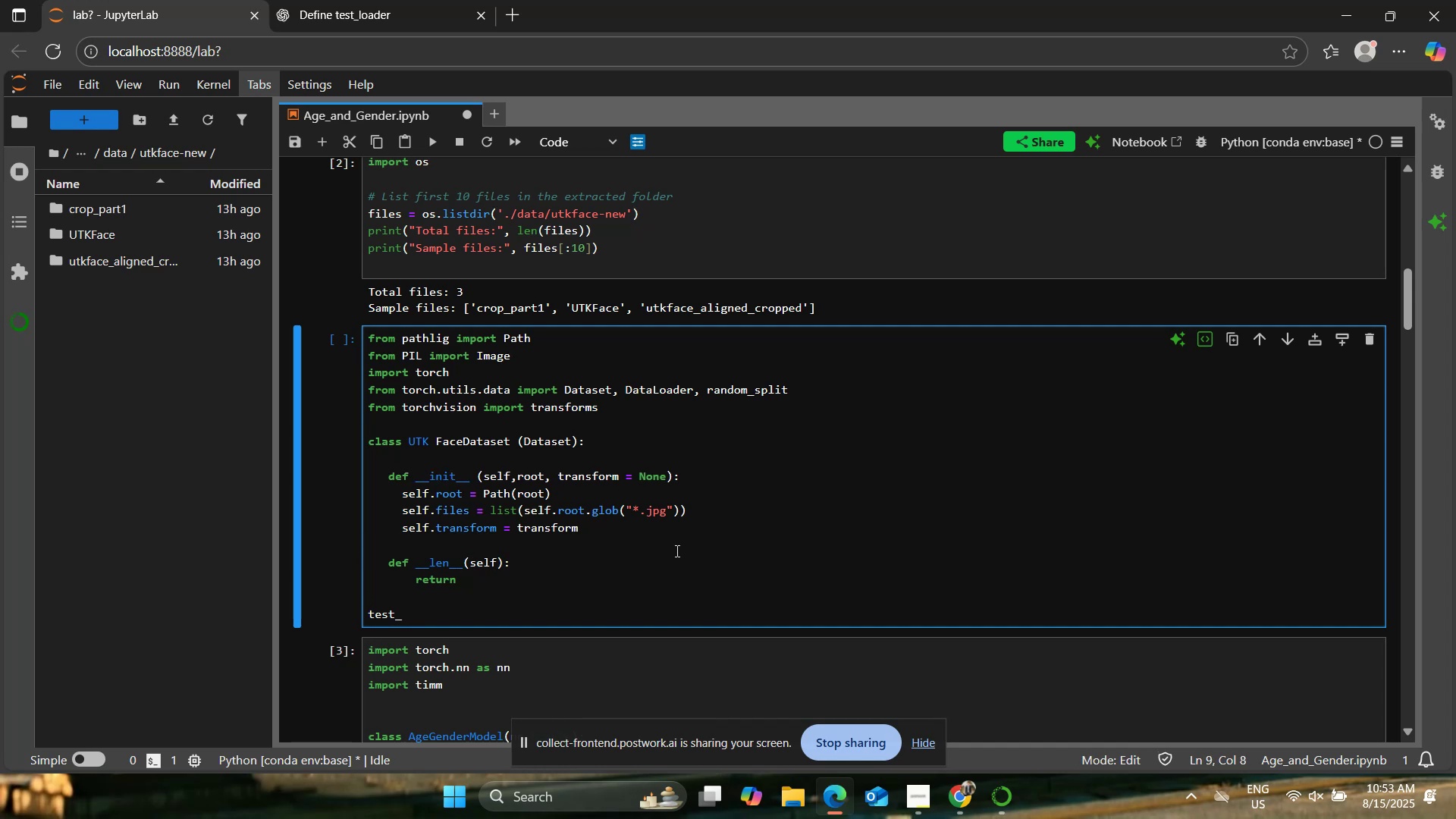 
key(ArrowDown)
 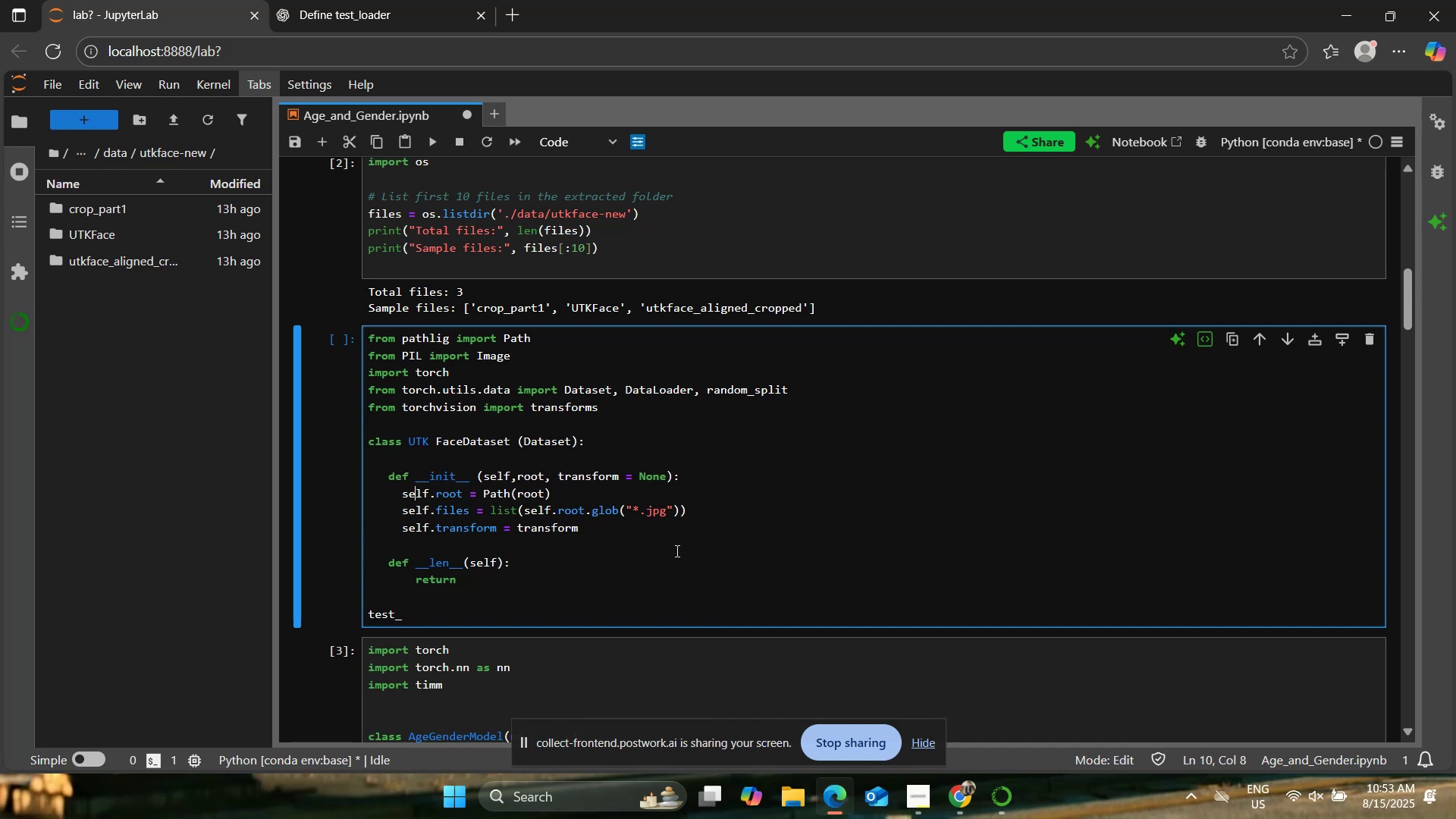 
key(ArrowDown)
 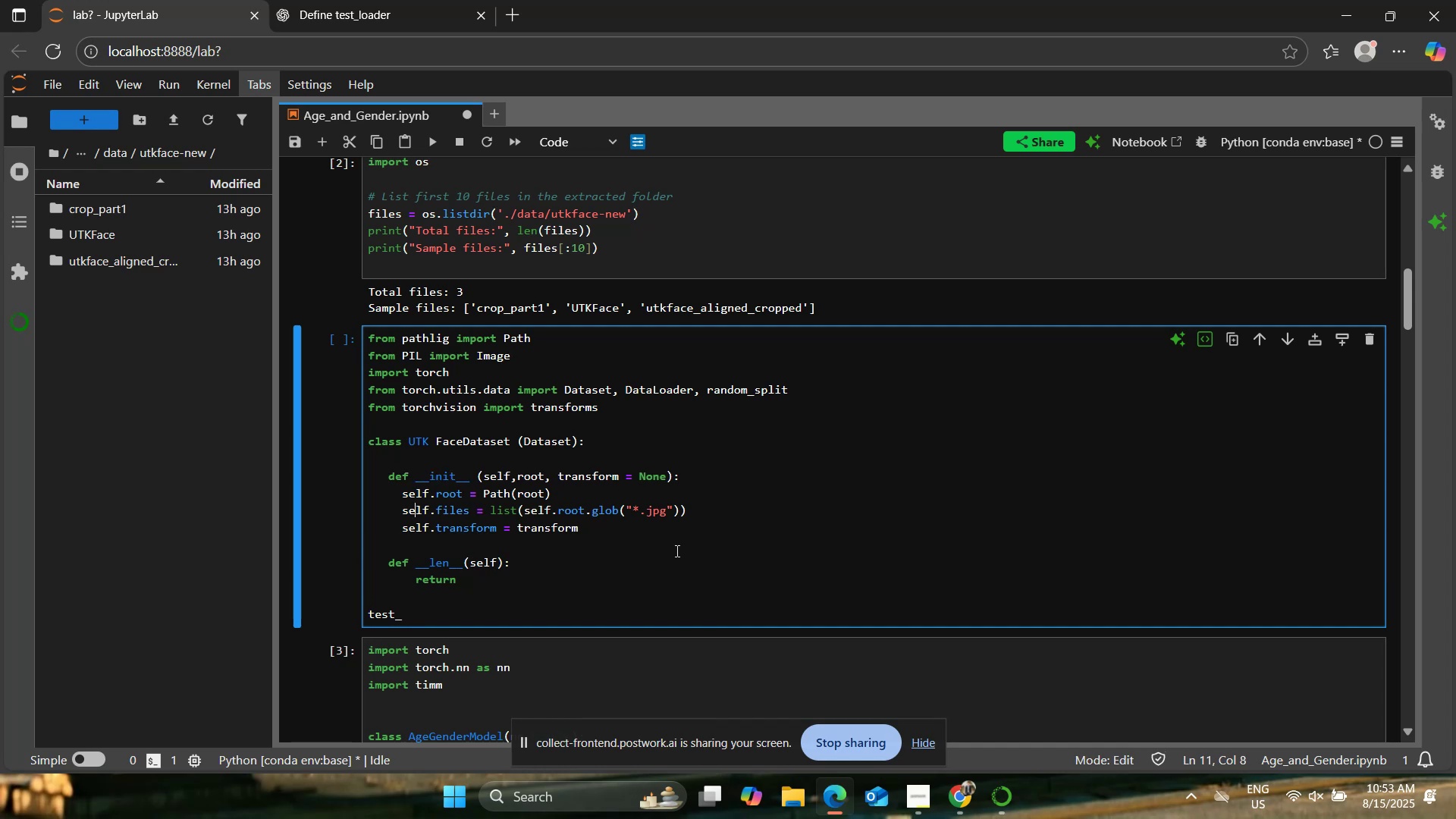 
key(ArrowDown)
 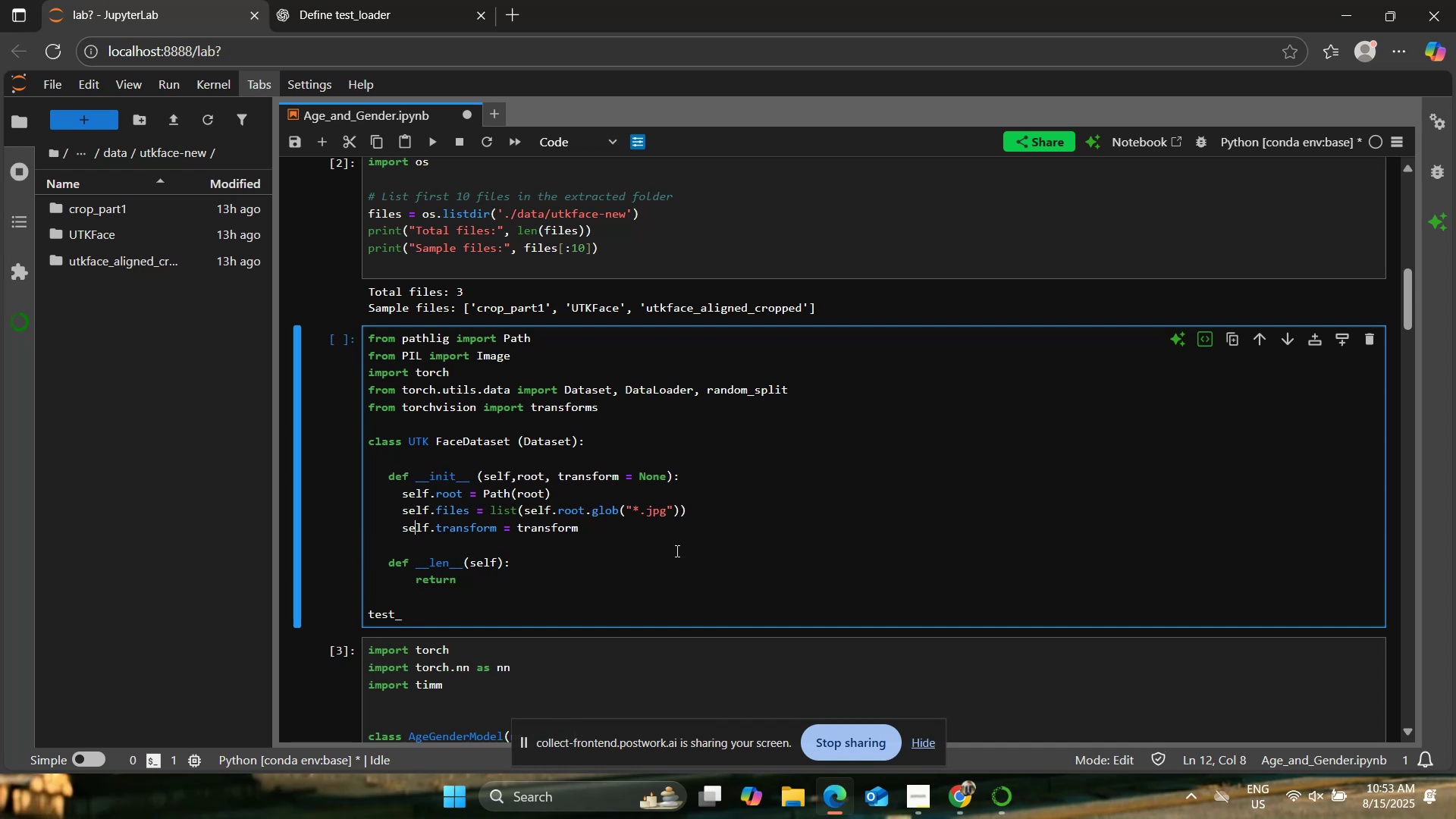 
key(ArrowDown)
 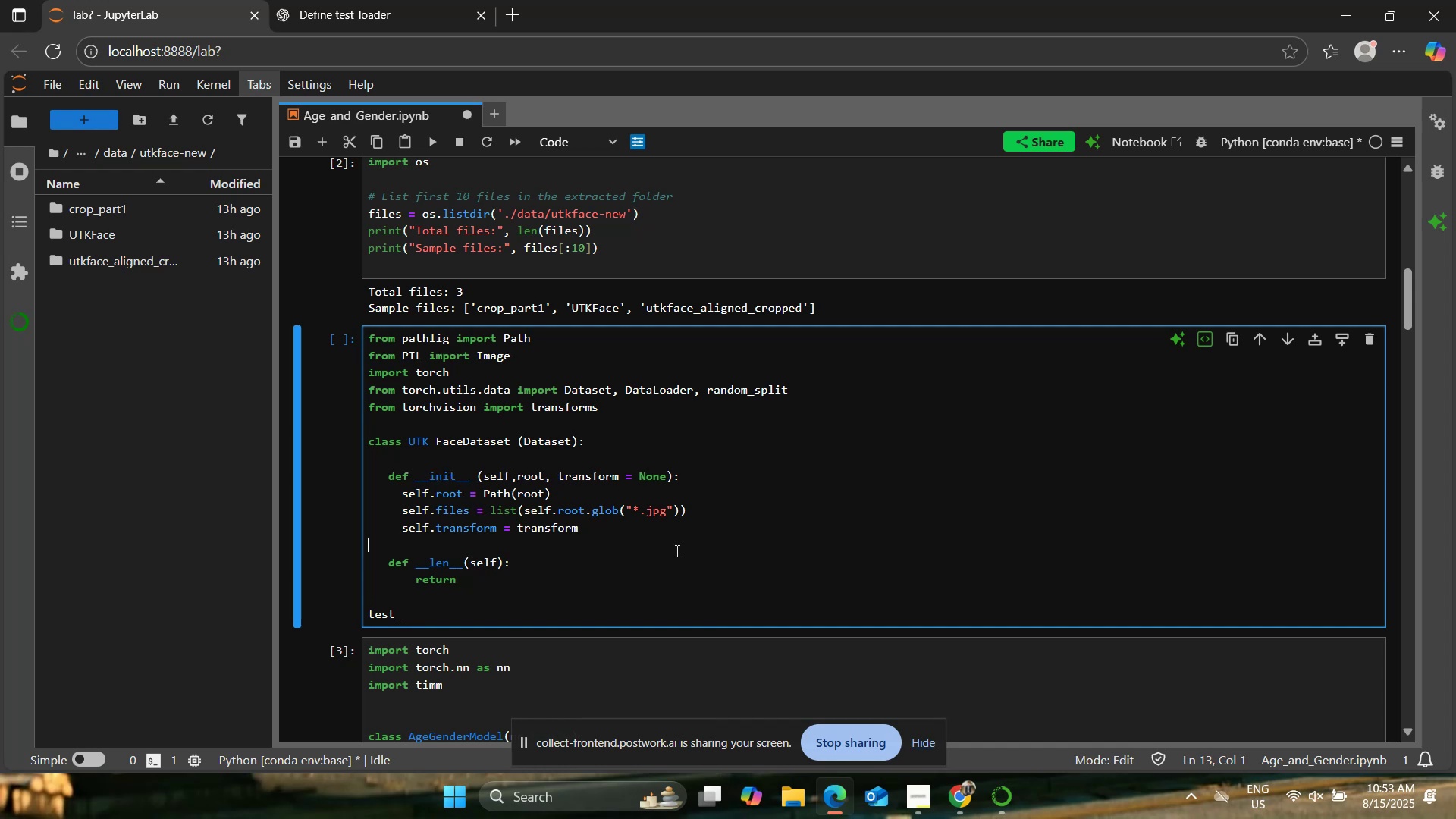 
key(ArrowDown)
 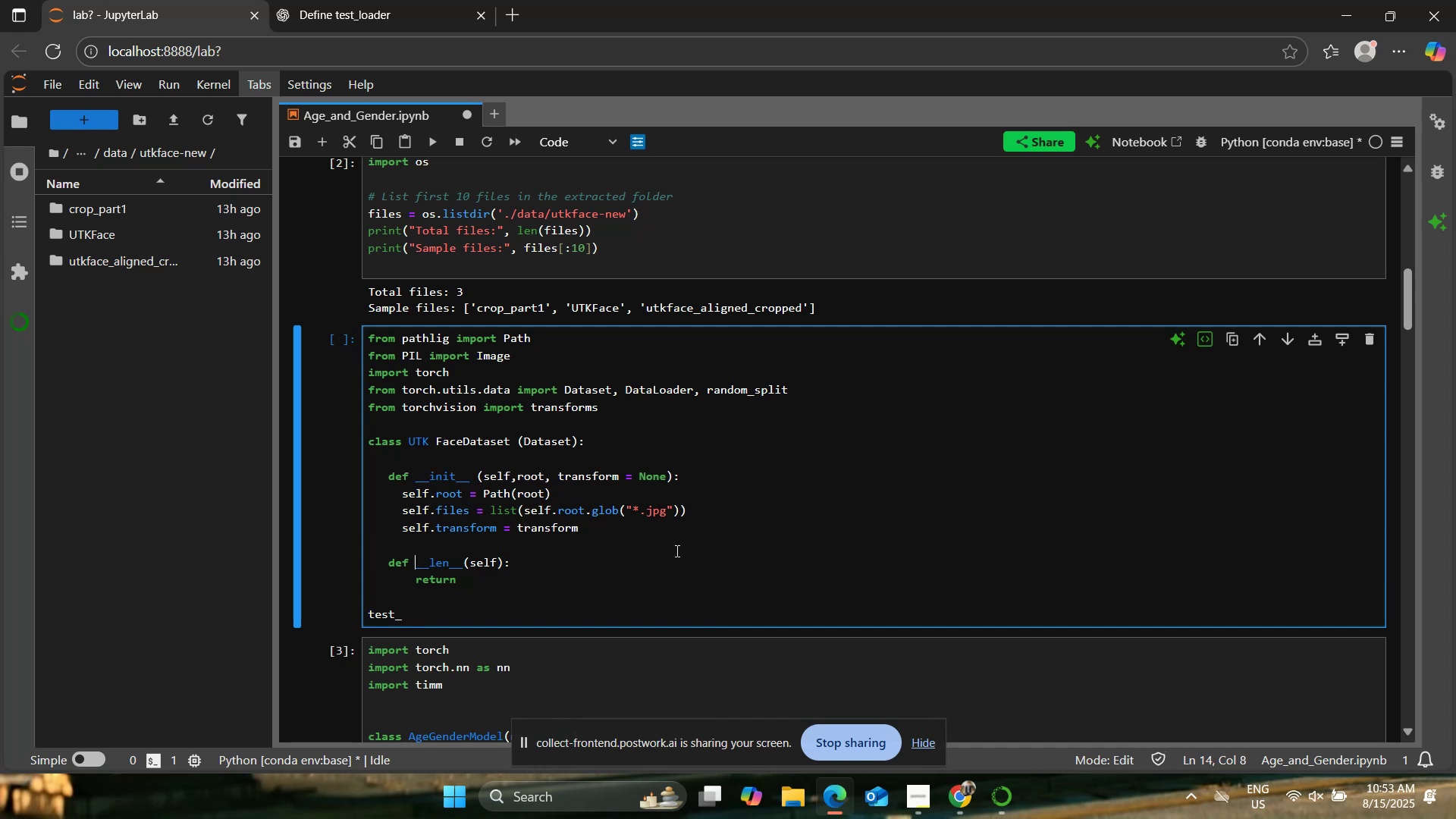 
key(ArrowDown)
 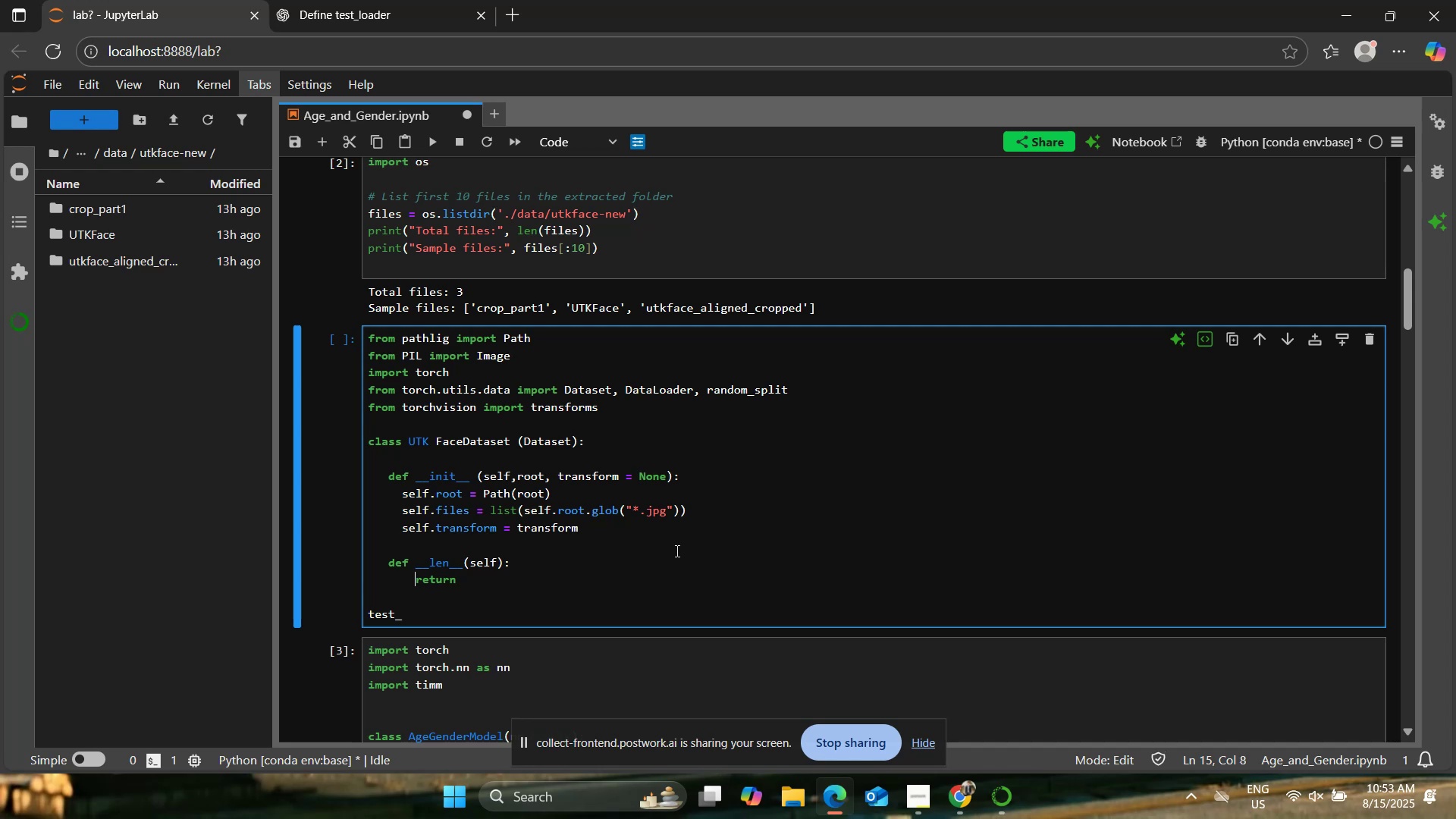 
hold_key(key=ArrowRight, duration=0.77)
 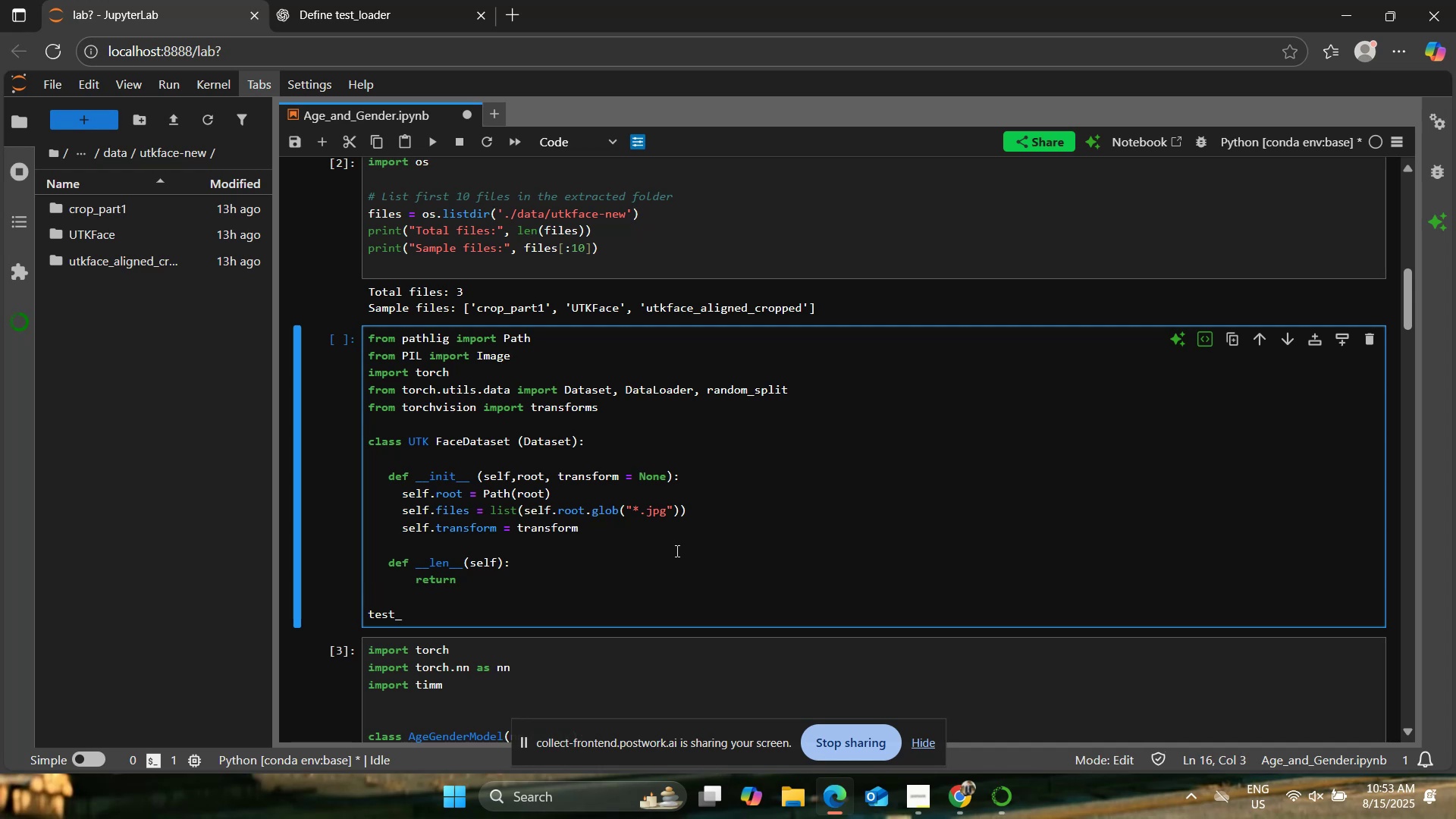 
key(ArrowLeft)
 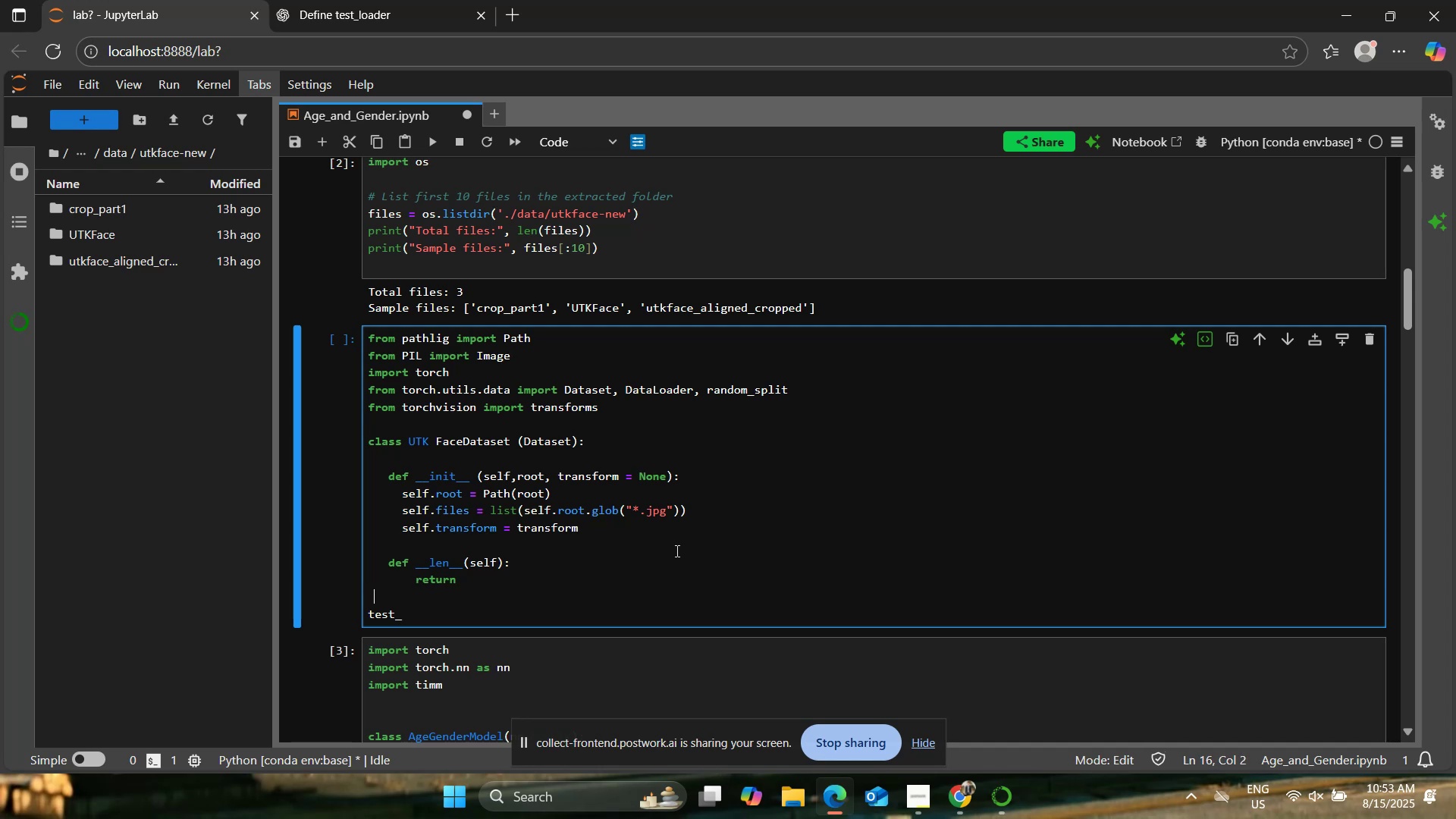 
key(ArrowLeft)
 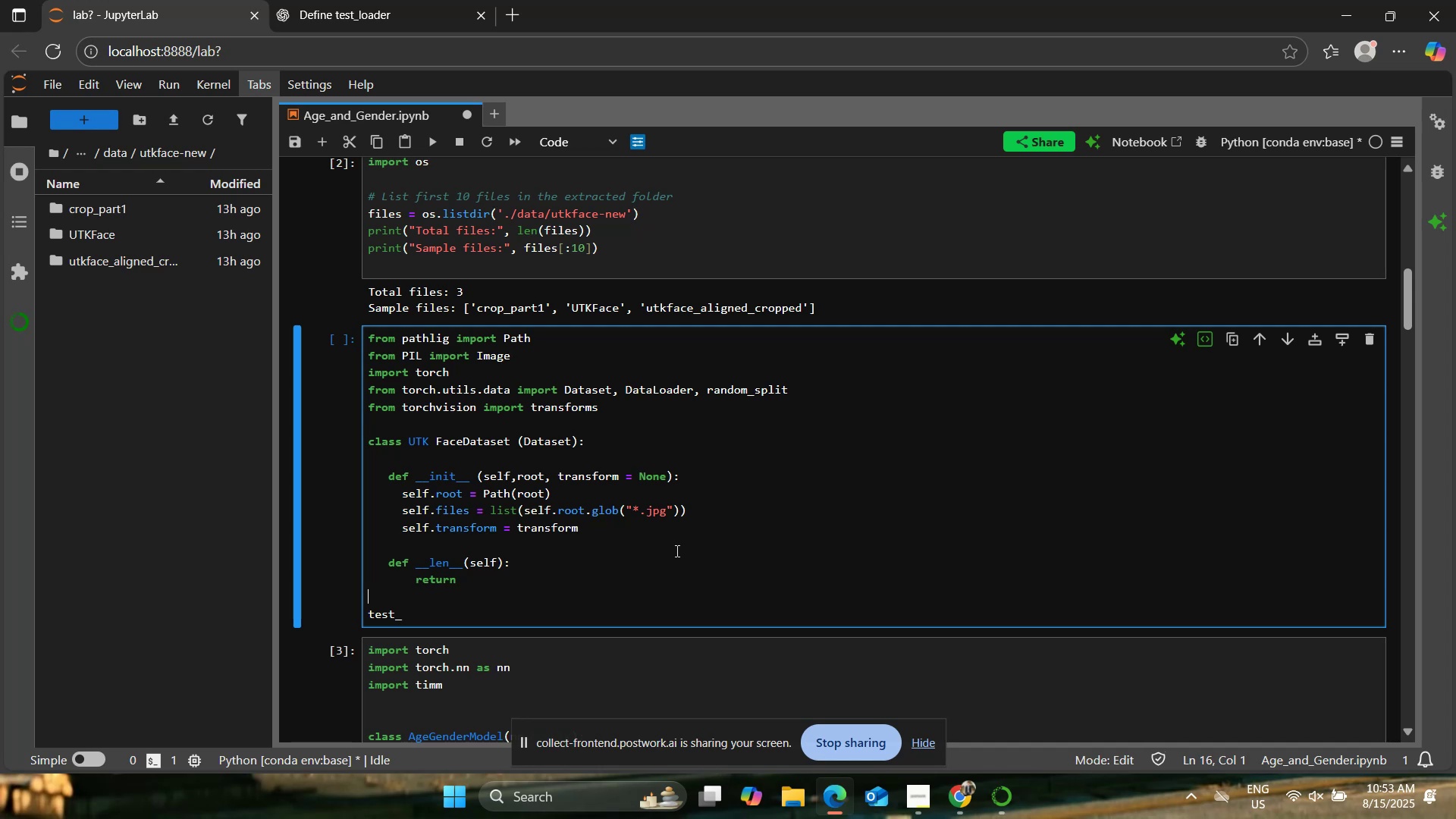 
key(ArrowLeft)
 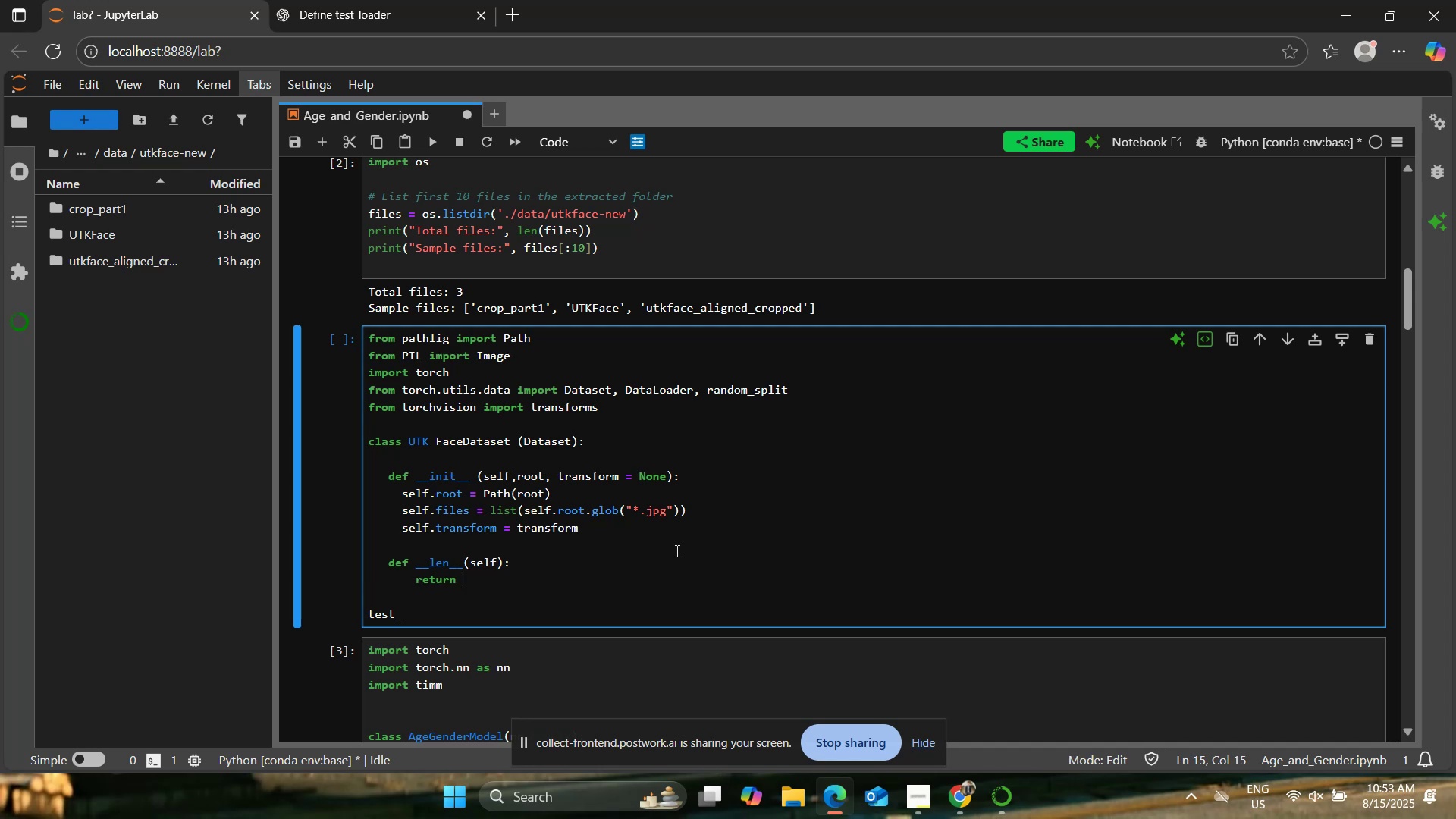 
type(len(self.files))
 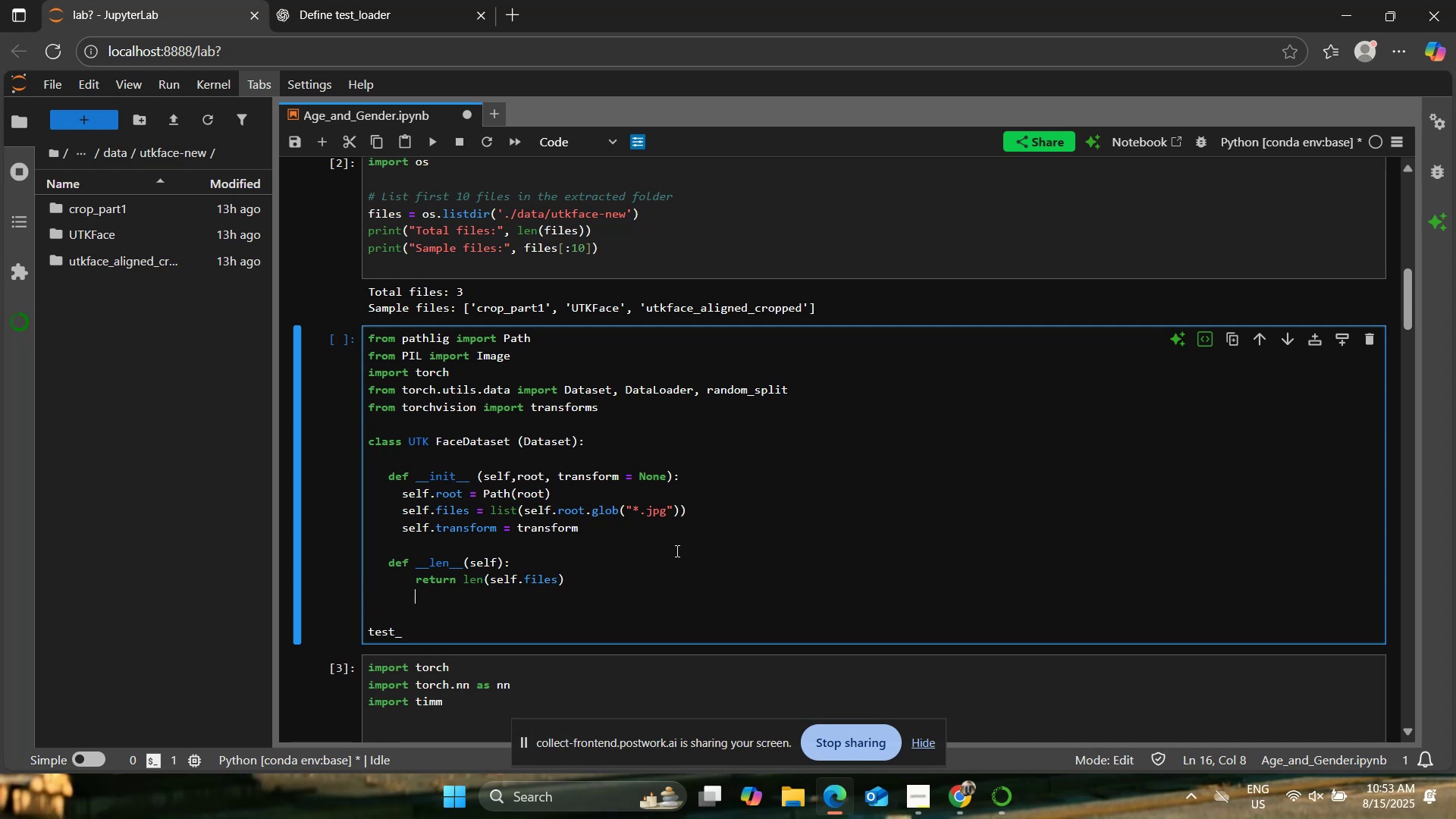 
 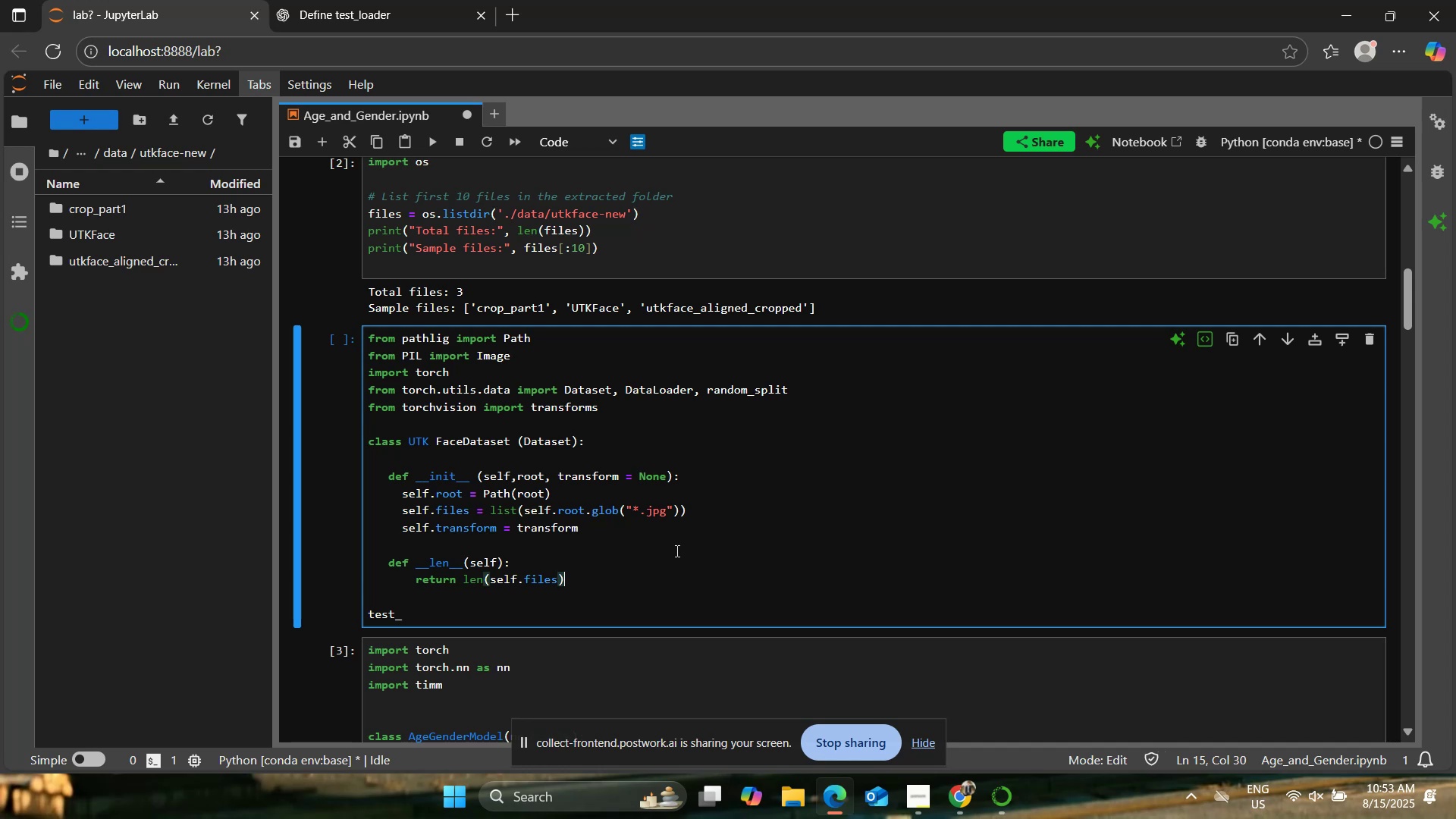 
key(Enter)
 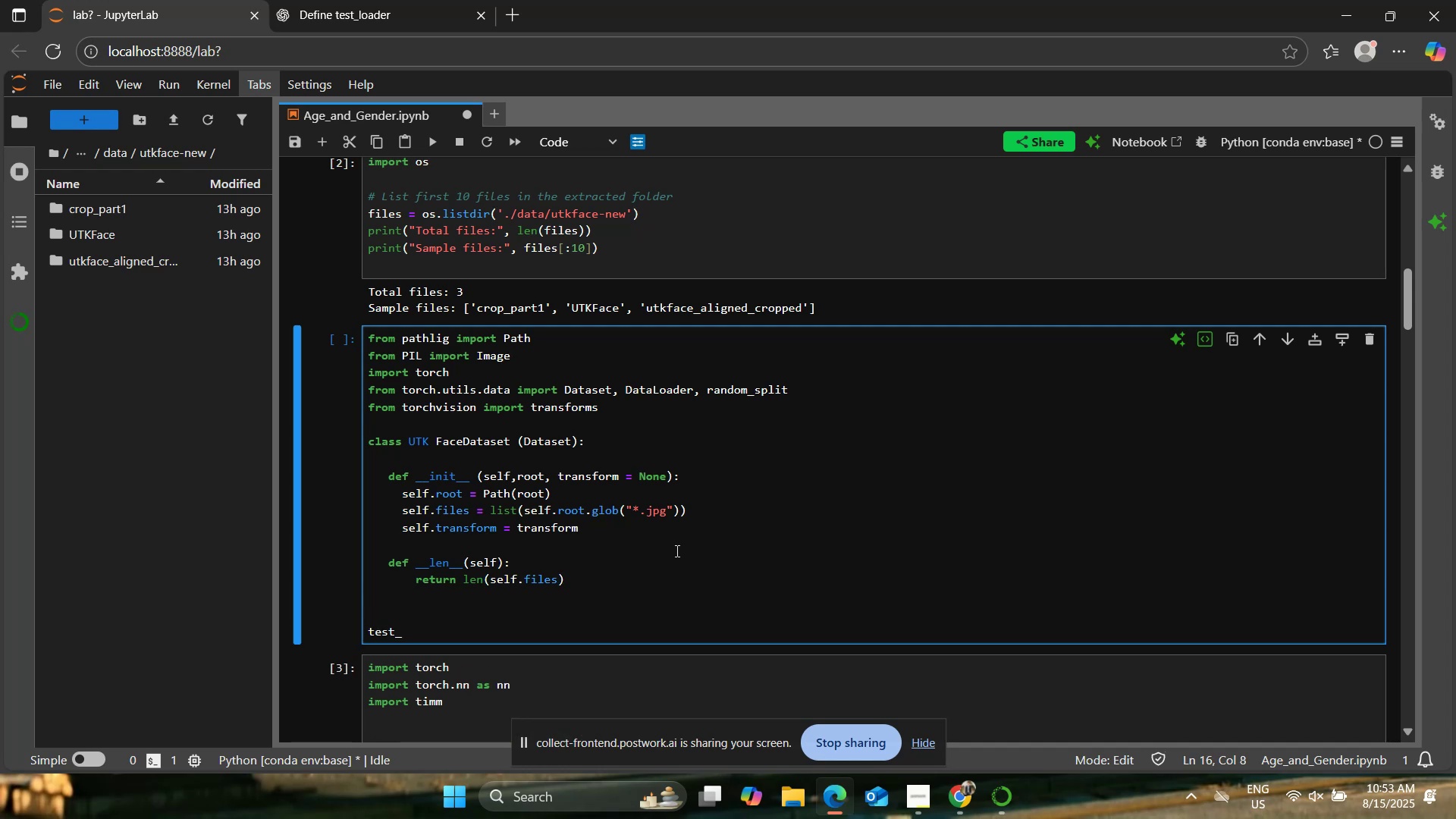 
key(Backspace)
 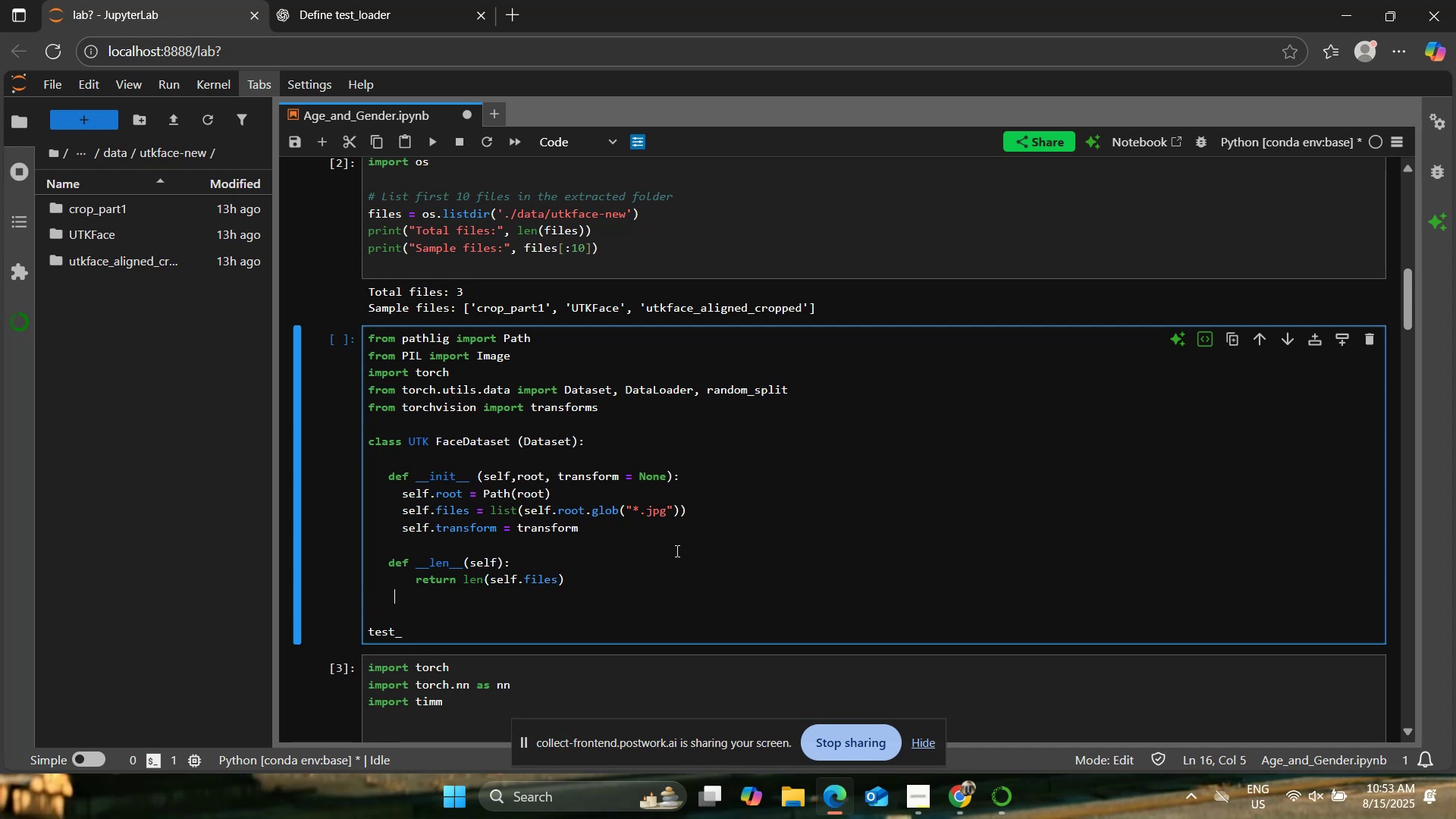 
key(Enter)
 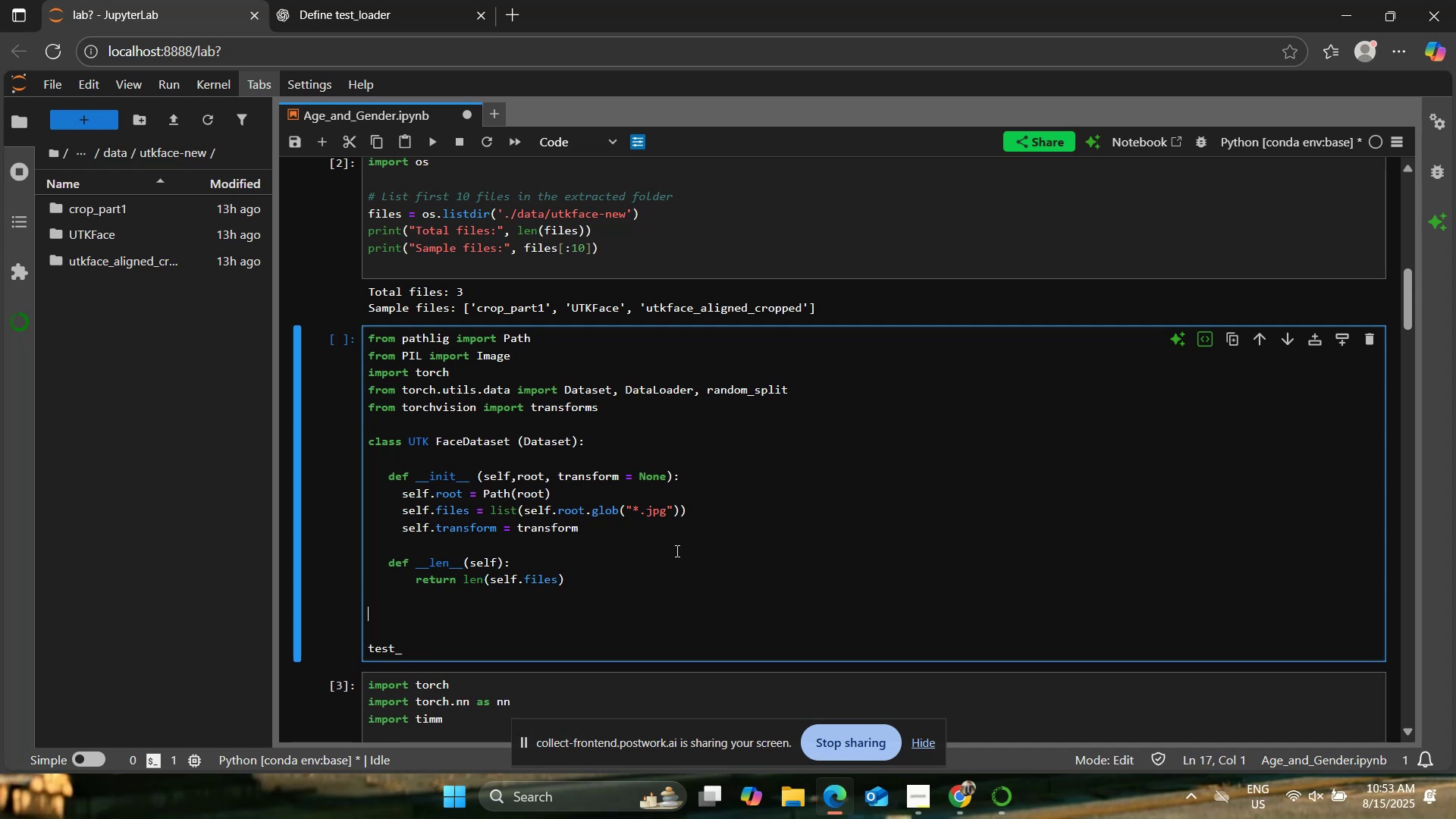 
type(   def __getitem__(self,idx):)
 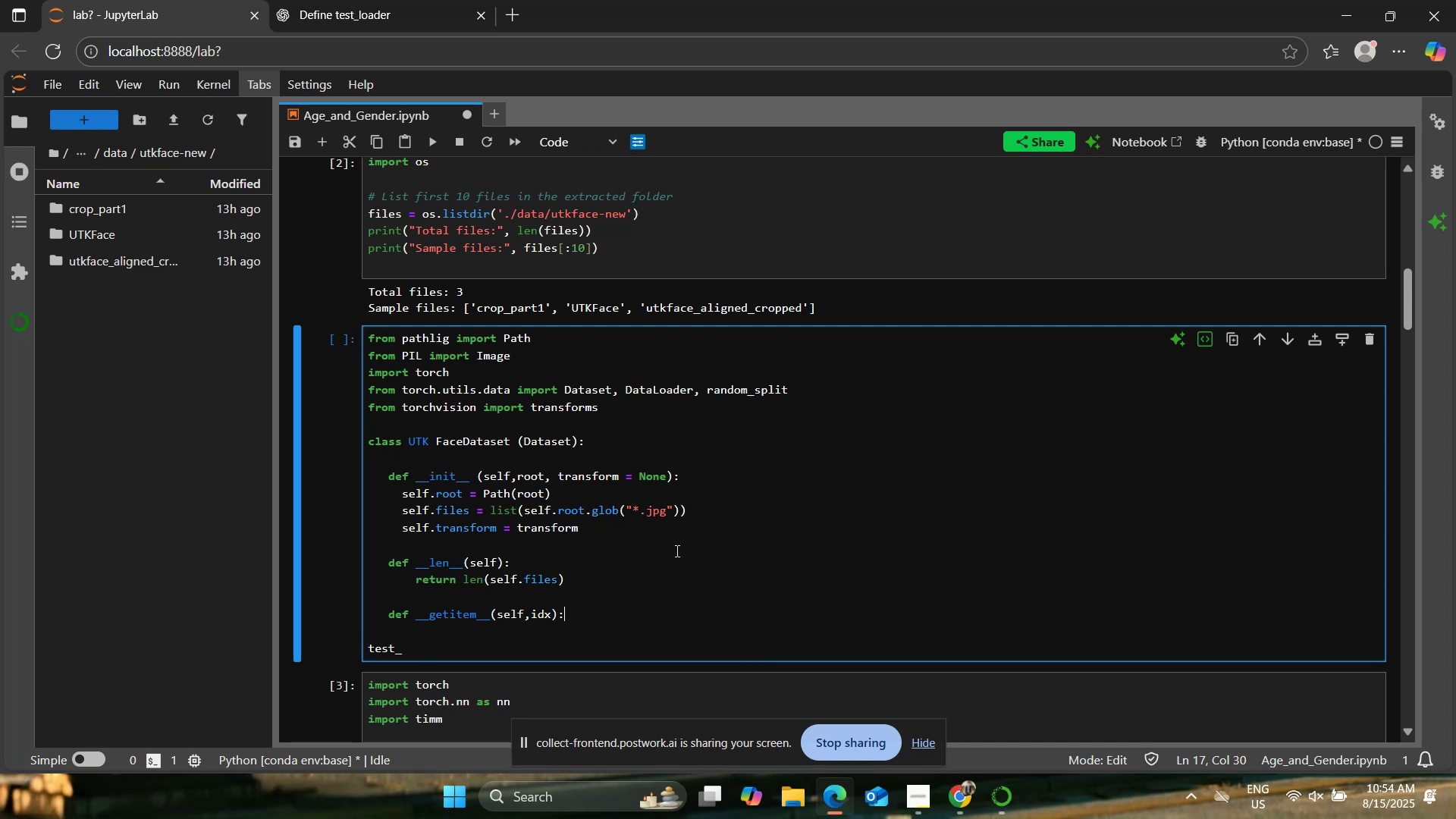 
wait(5.8)
 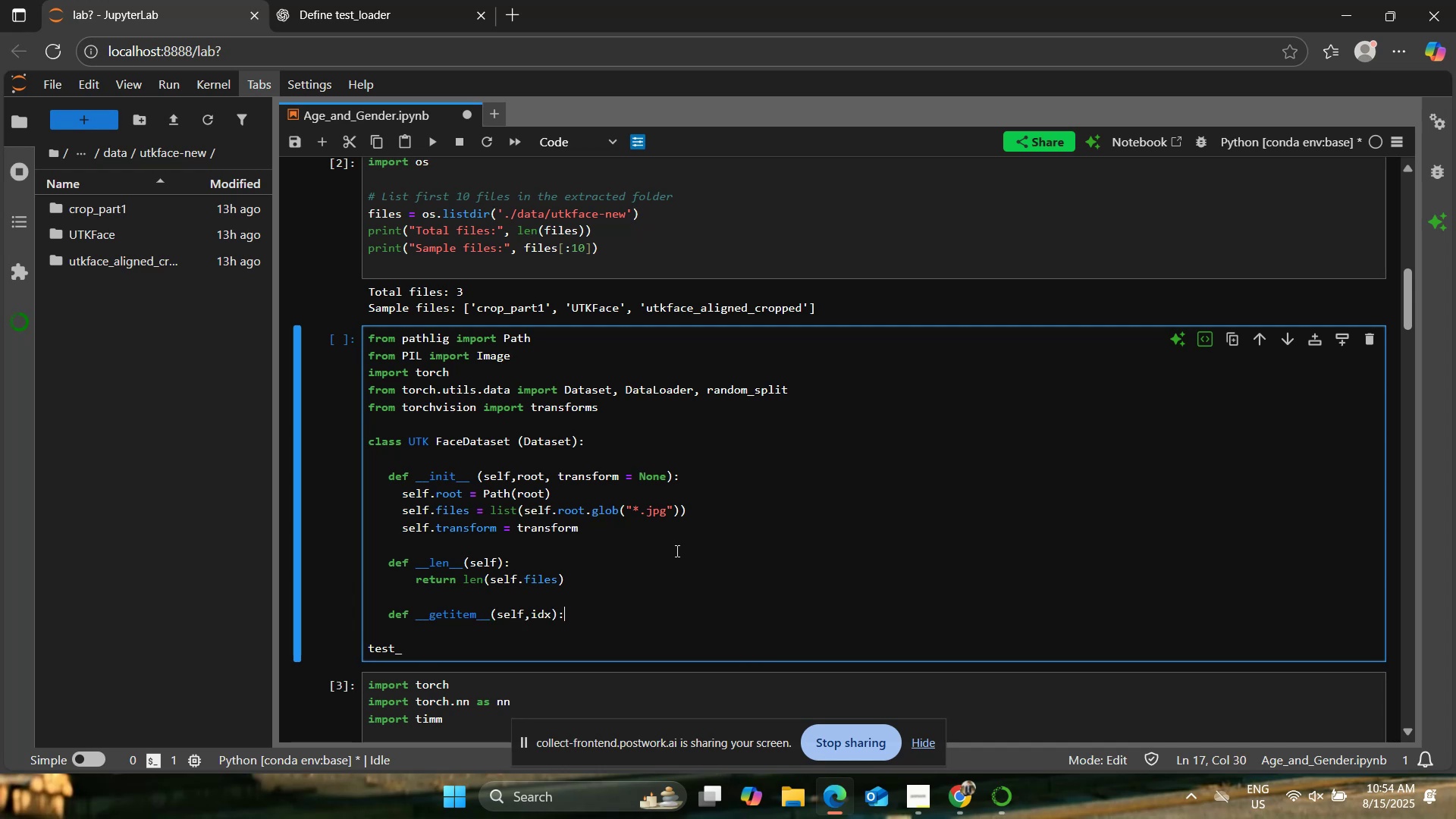 
key(Enter)
 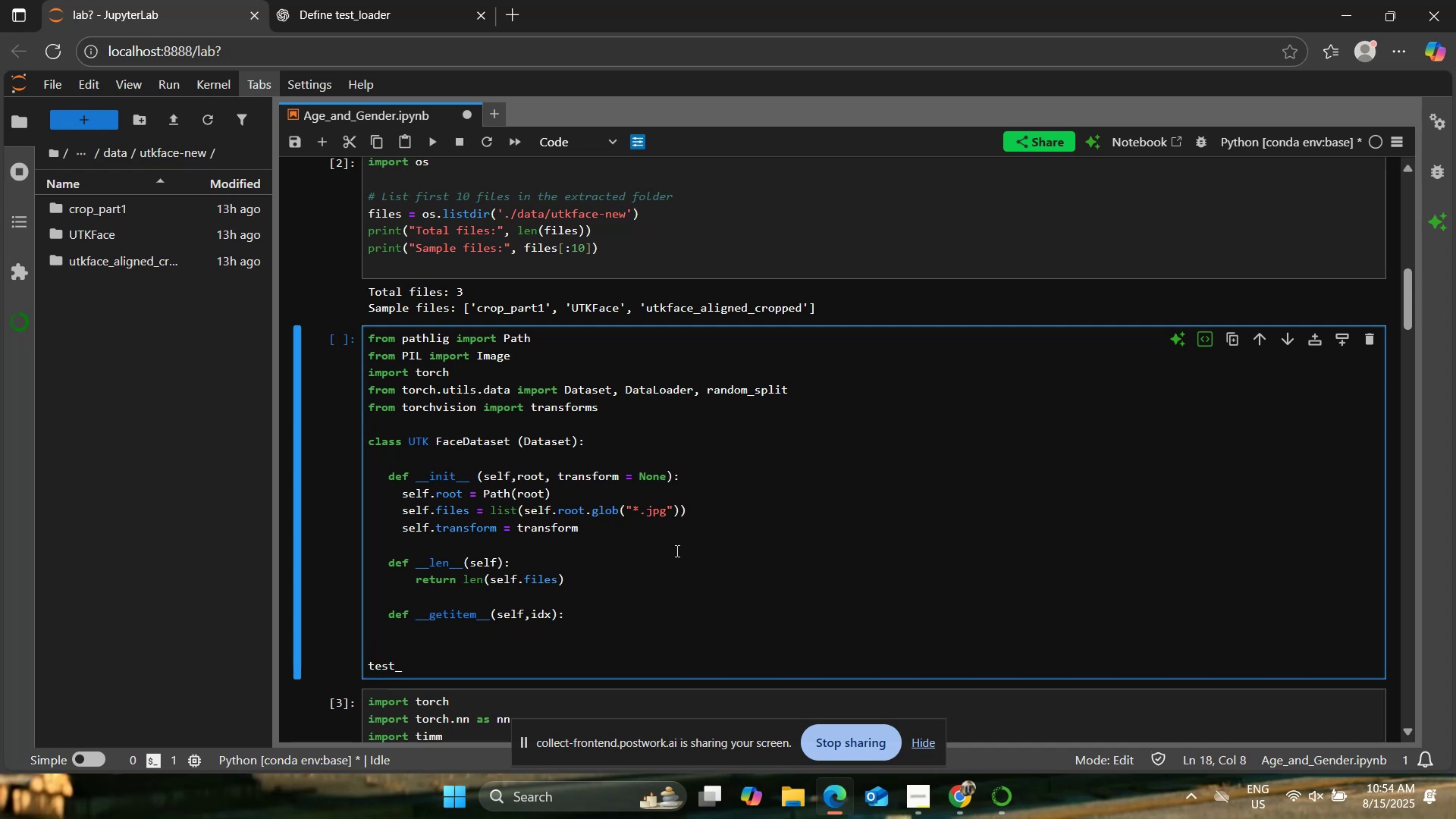 
type(img_path = self.filesp)
key(Backspace)
type([idx[)
 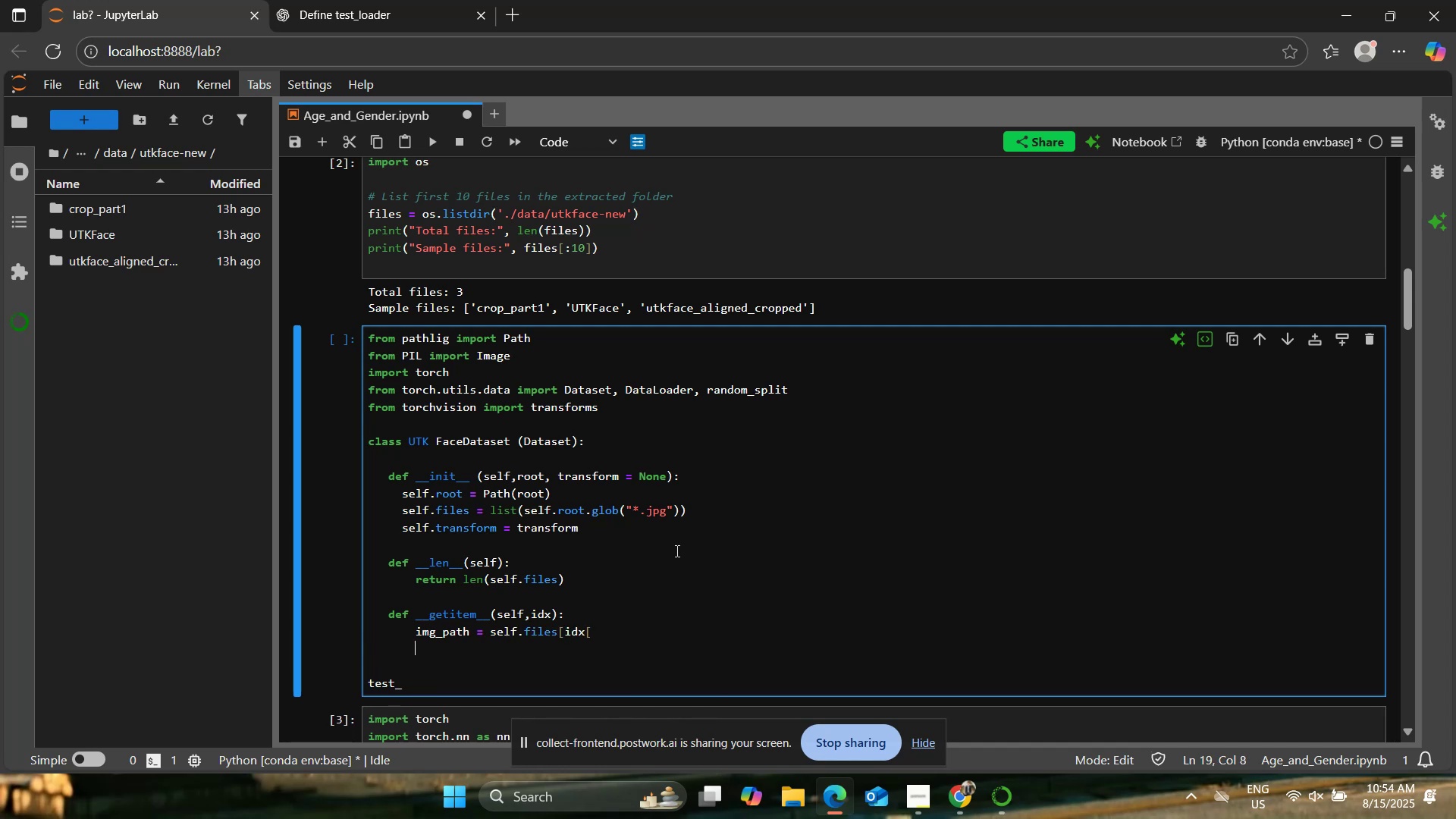 
 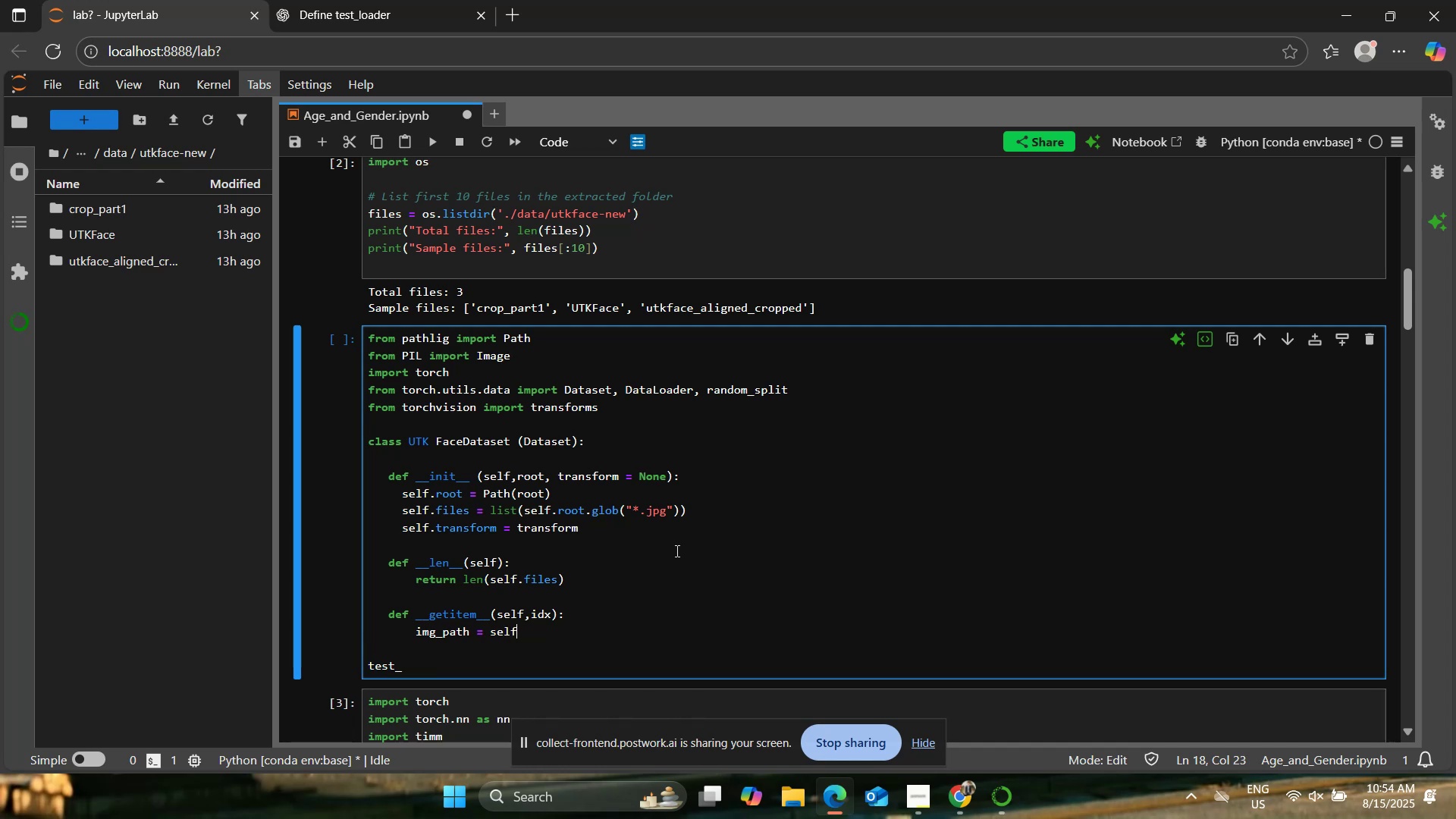 
key(Enter)
 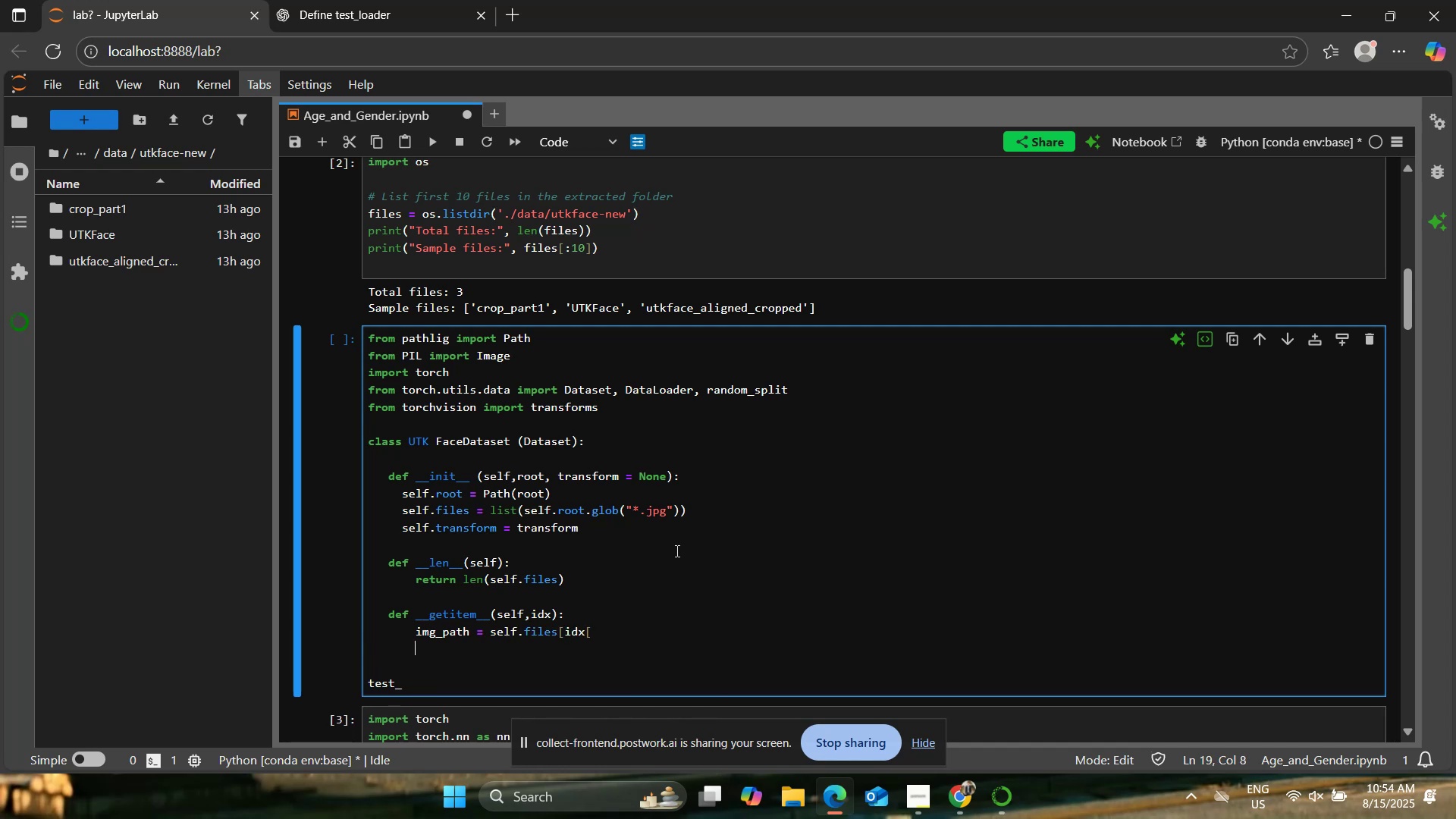 
key(Backspace)
 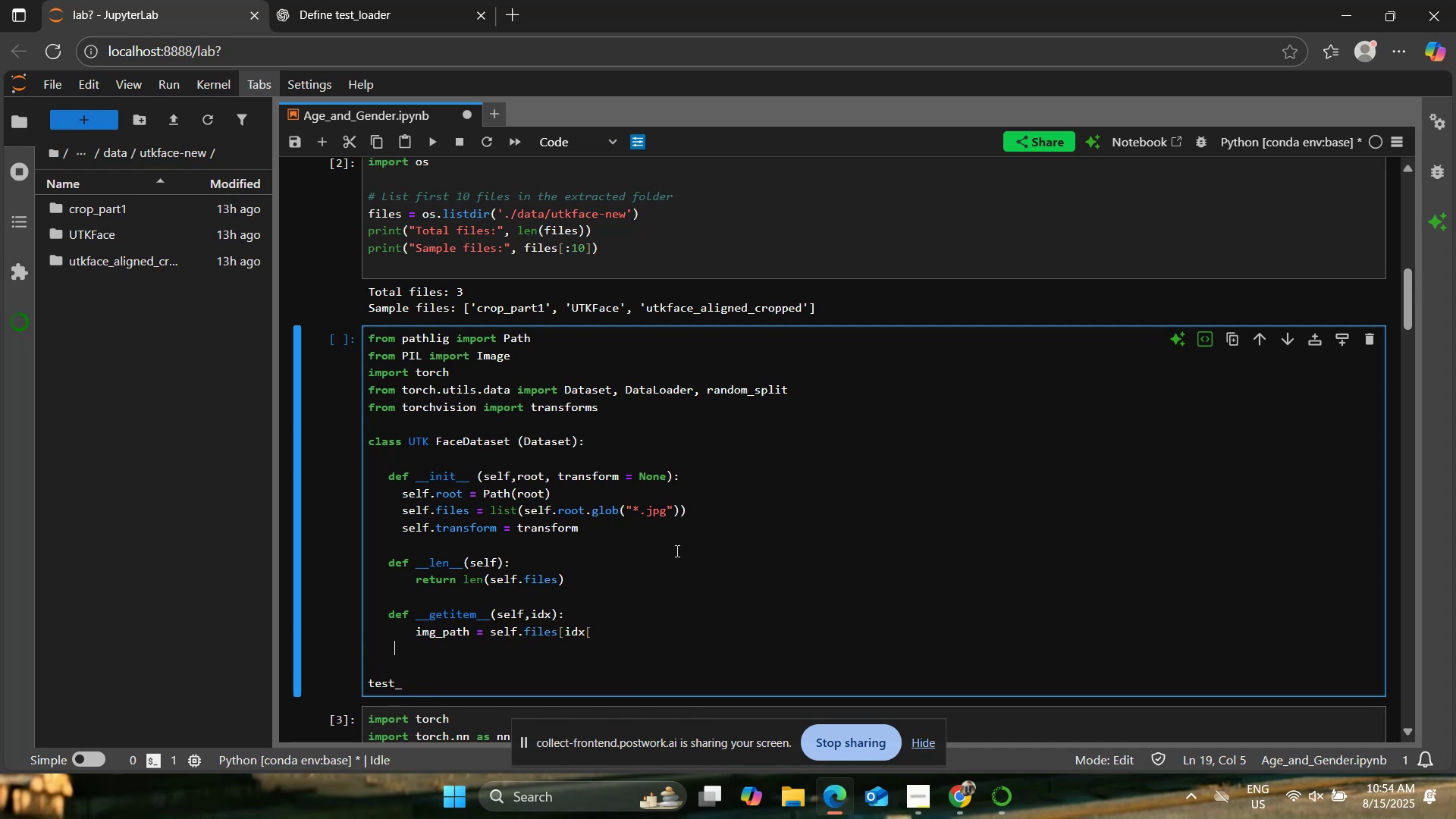 
key(Backspace)
 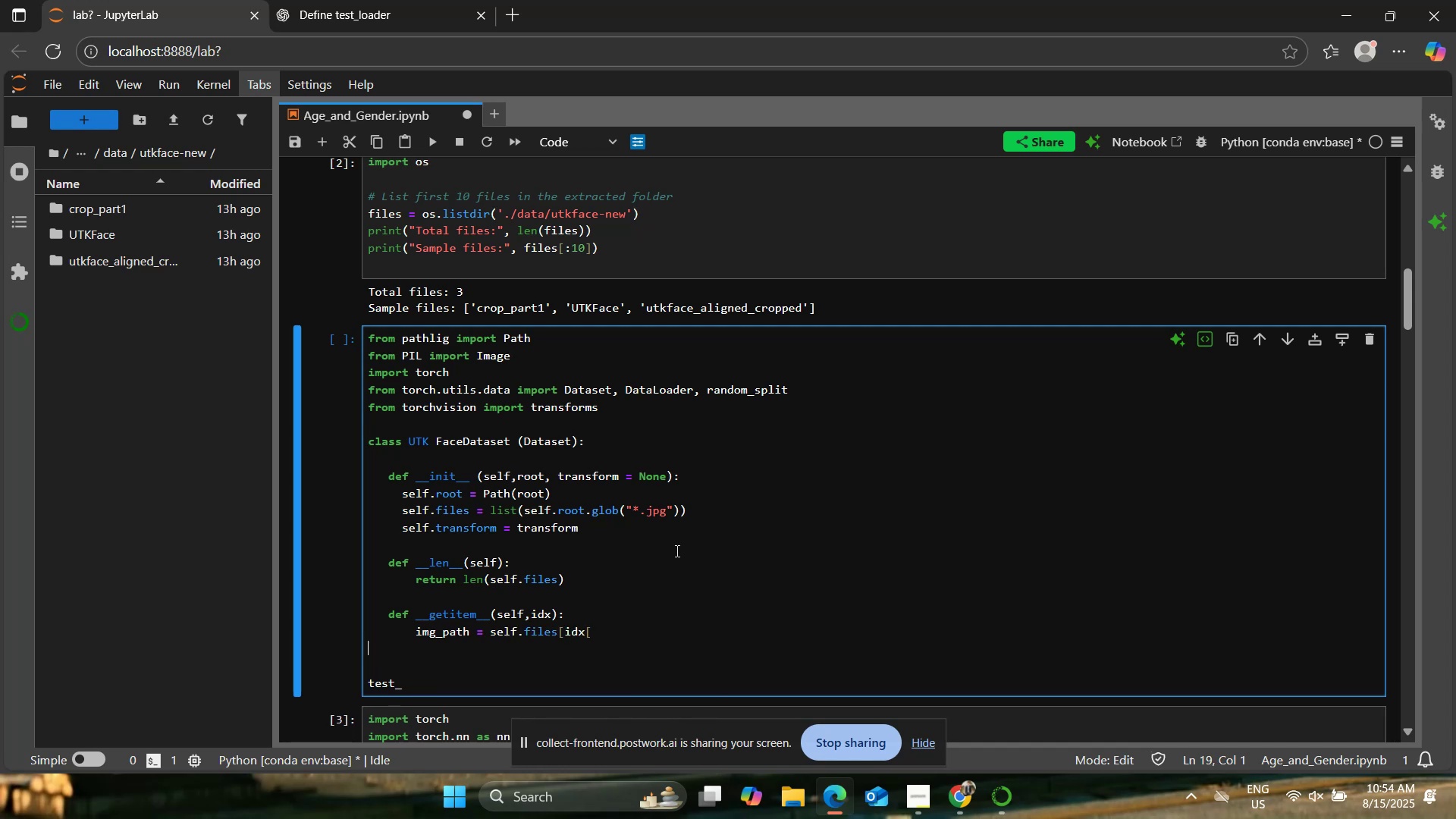 
key(Backspace)
 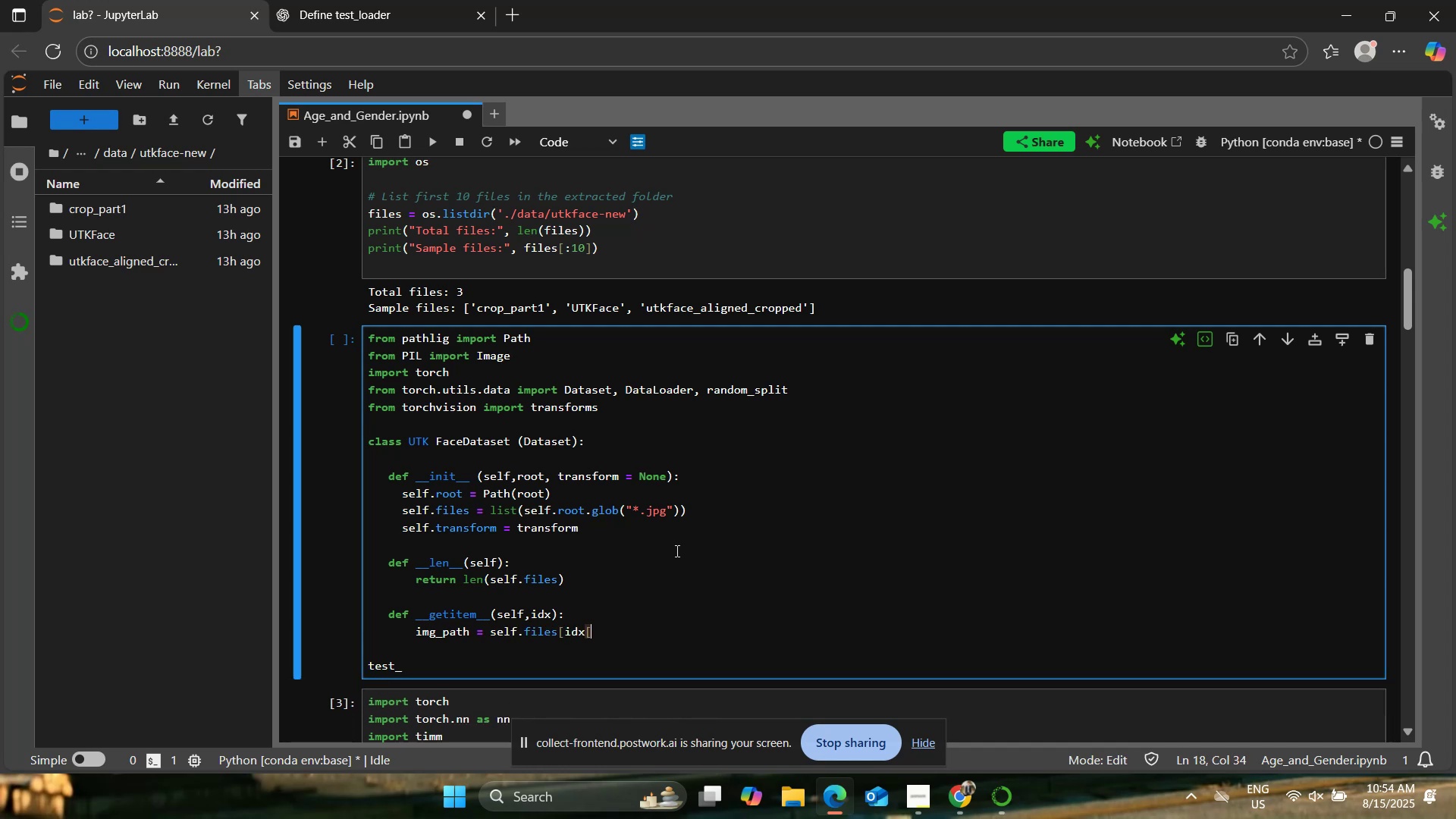 
key(Backspace)
 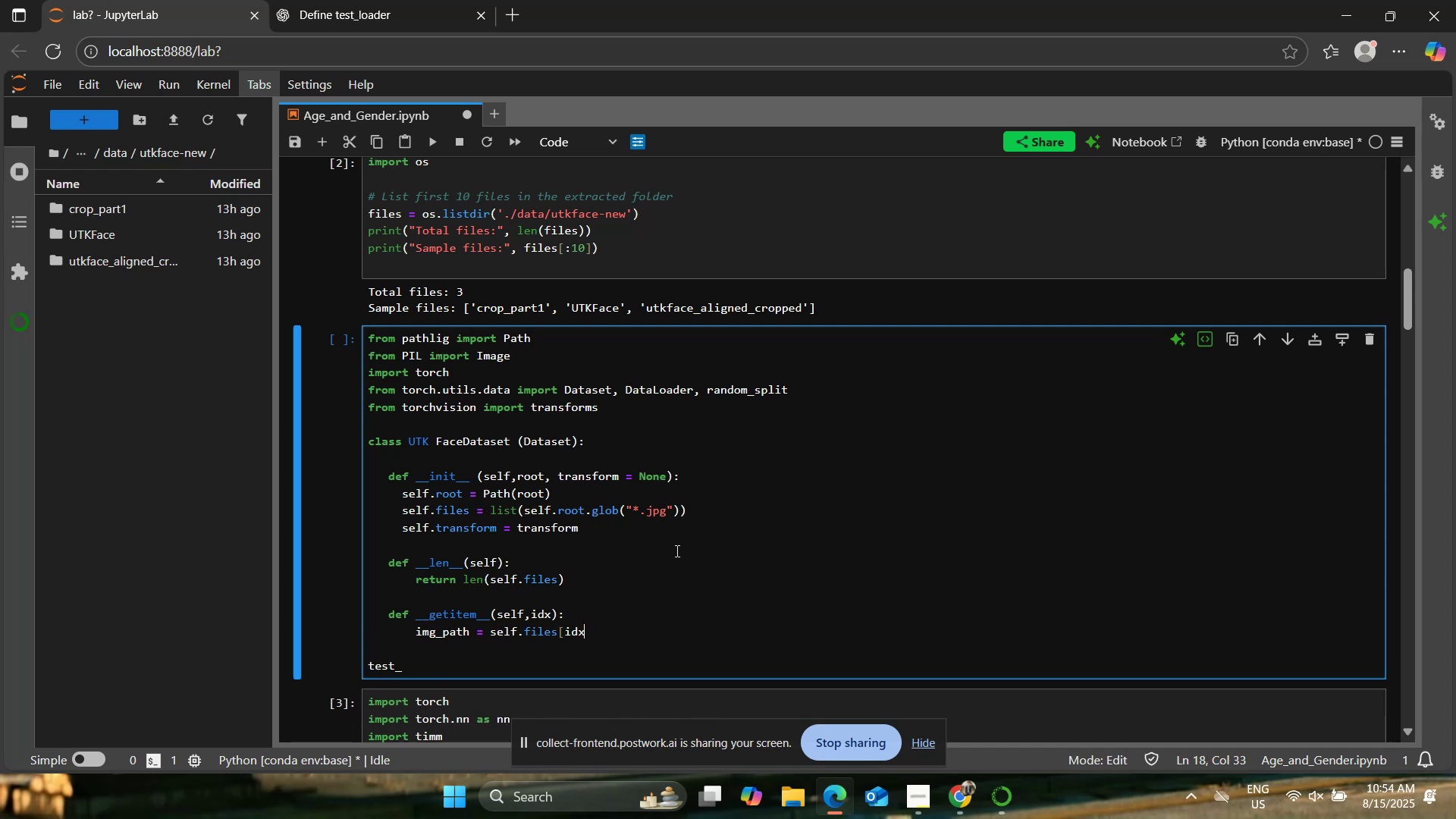 
key(BracketRight)
 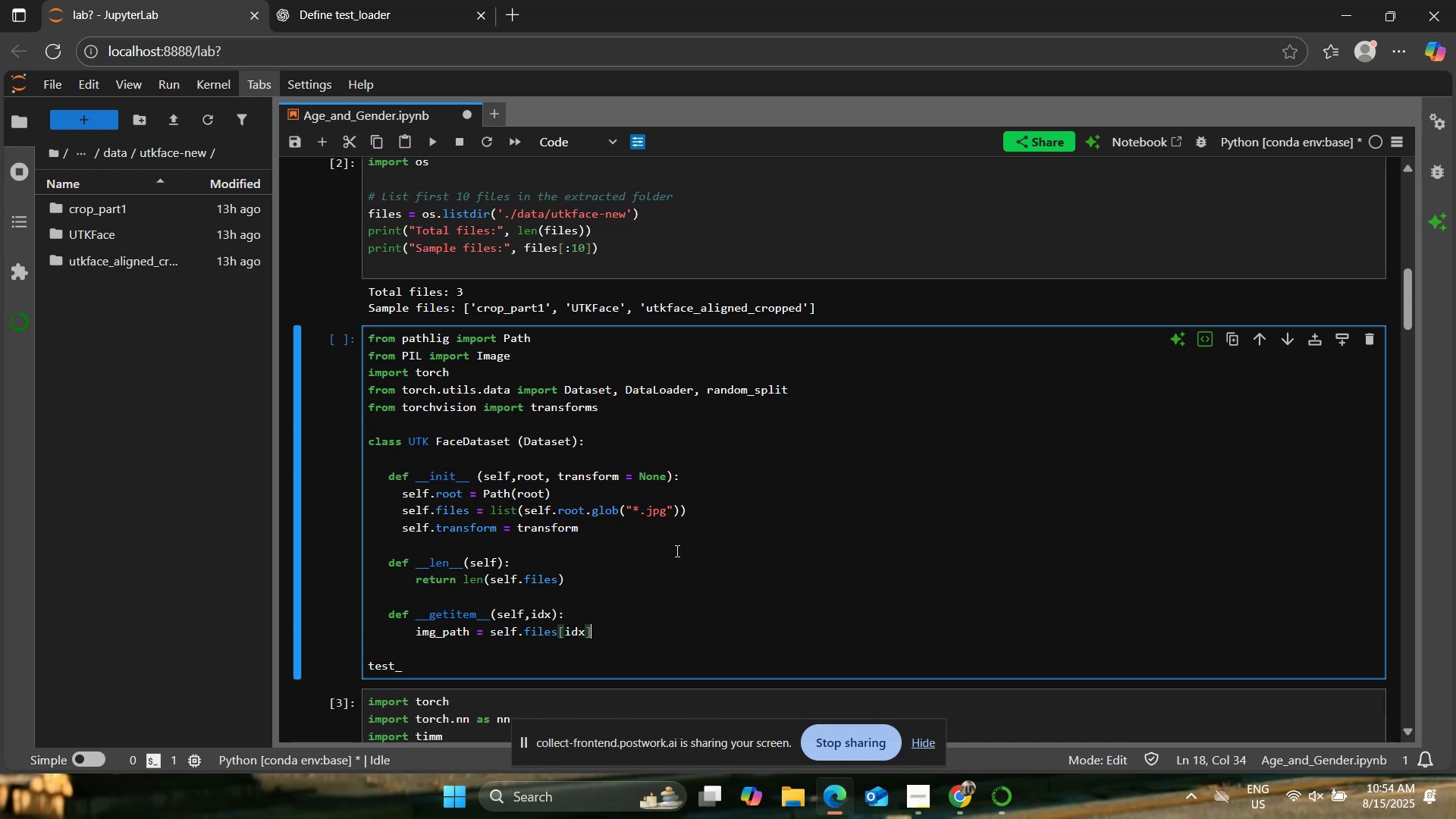 
key(Enter)
 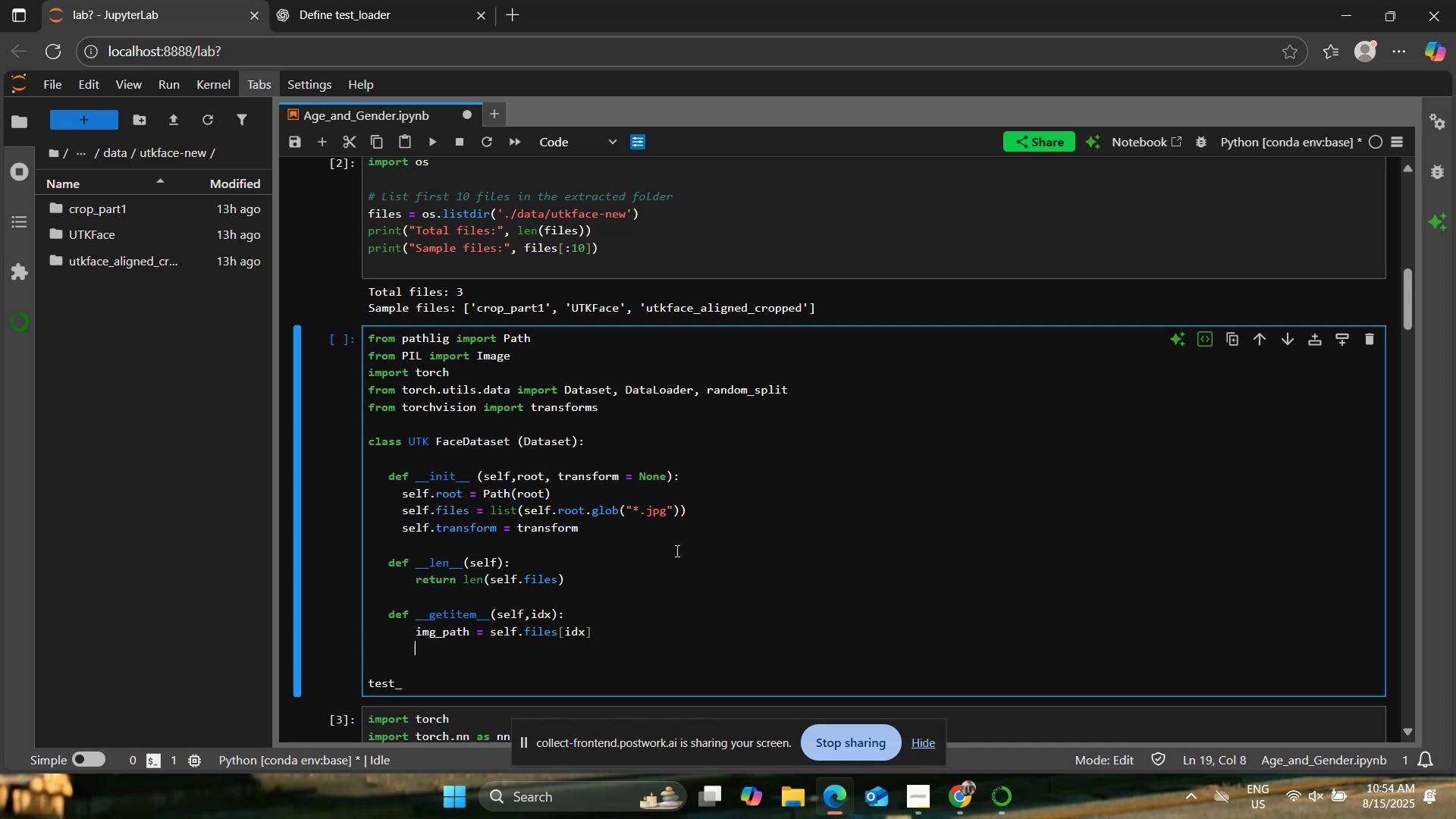 
type(age_St)
key(Backspace)
key(Backspace)
type(str, gender_str, *))
key(Backspace)
type(_ = img.)
key(Backspace)
type(_path.stem.split({)
key(Backspace)
type("_"))
 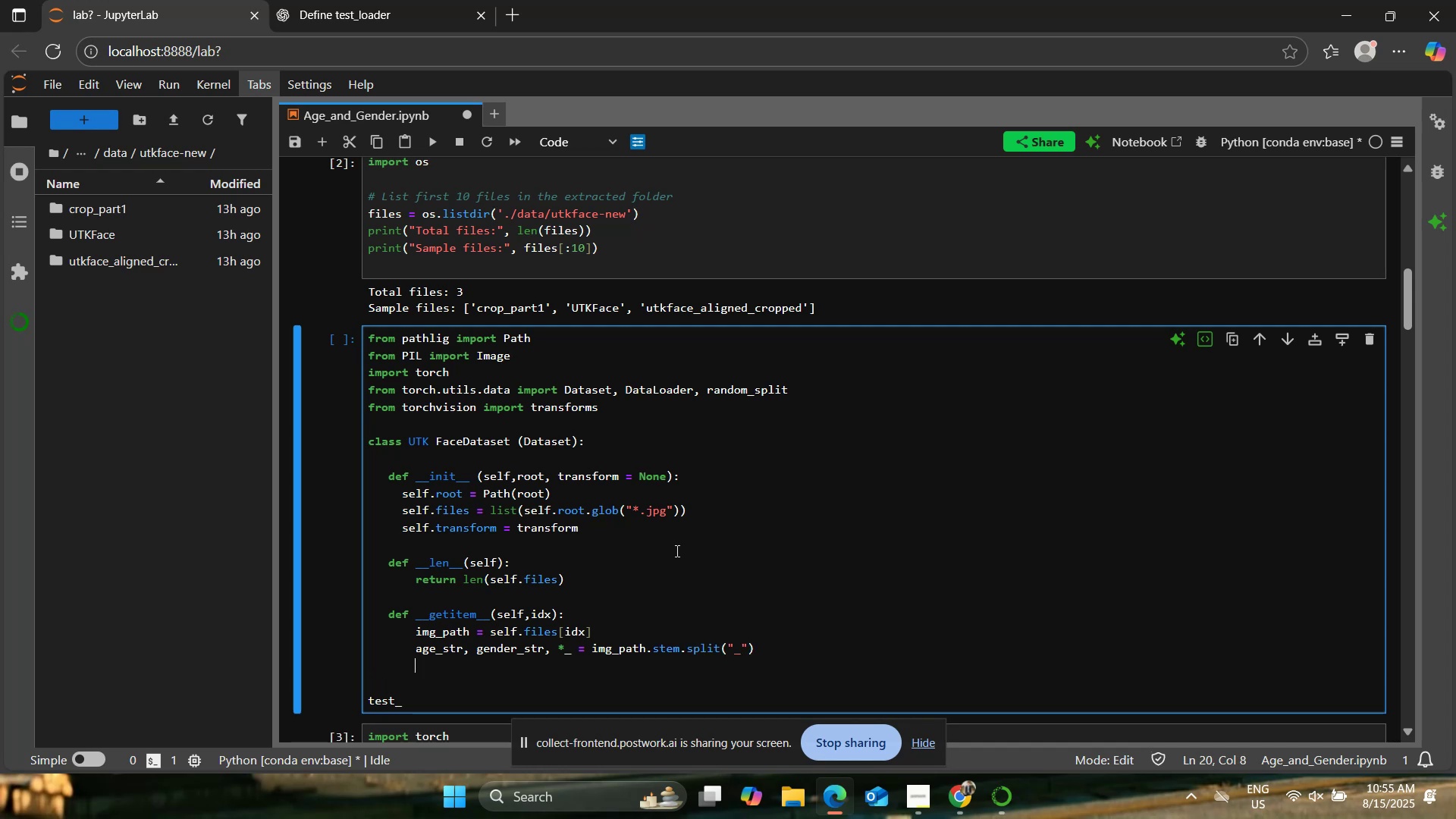 
 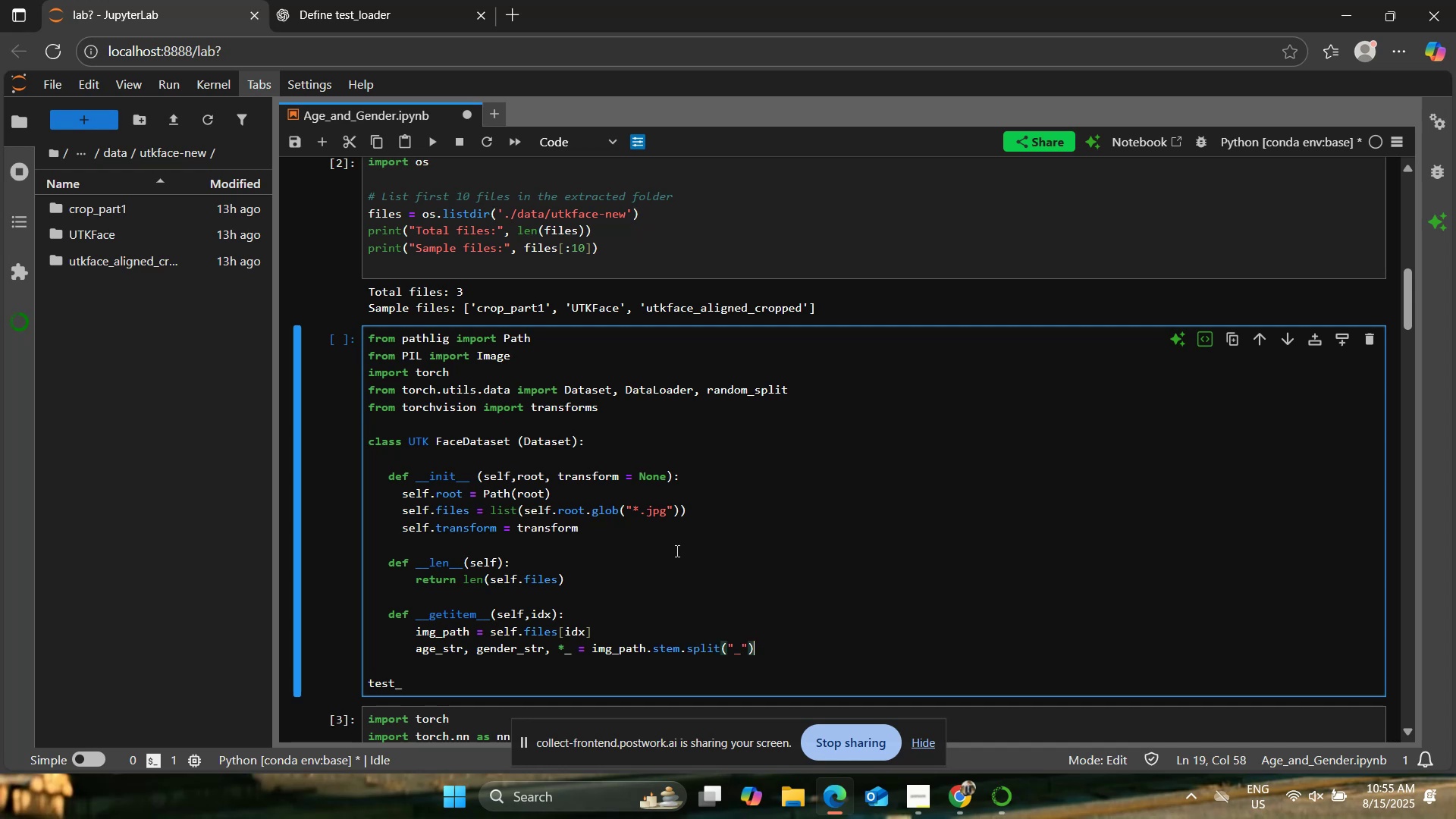 
key(Enter)
 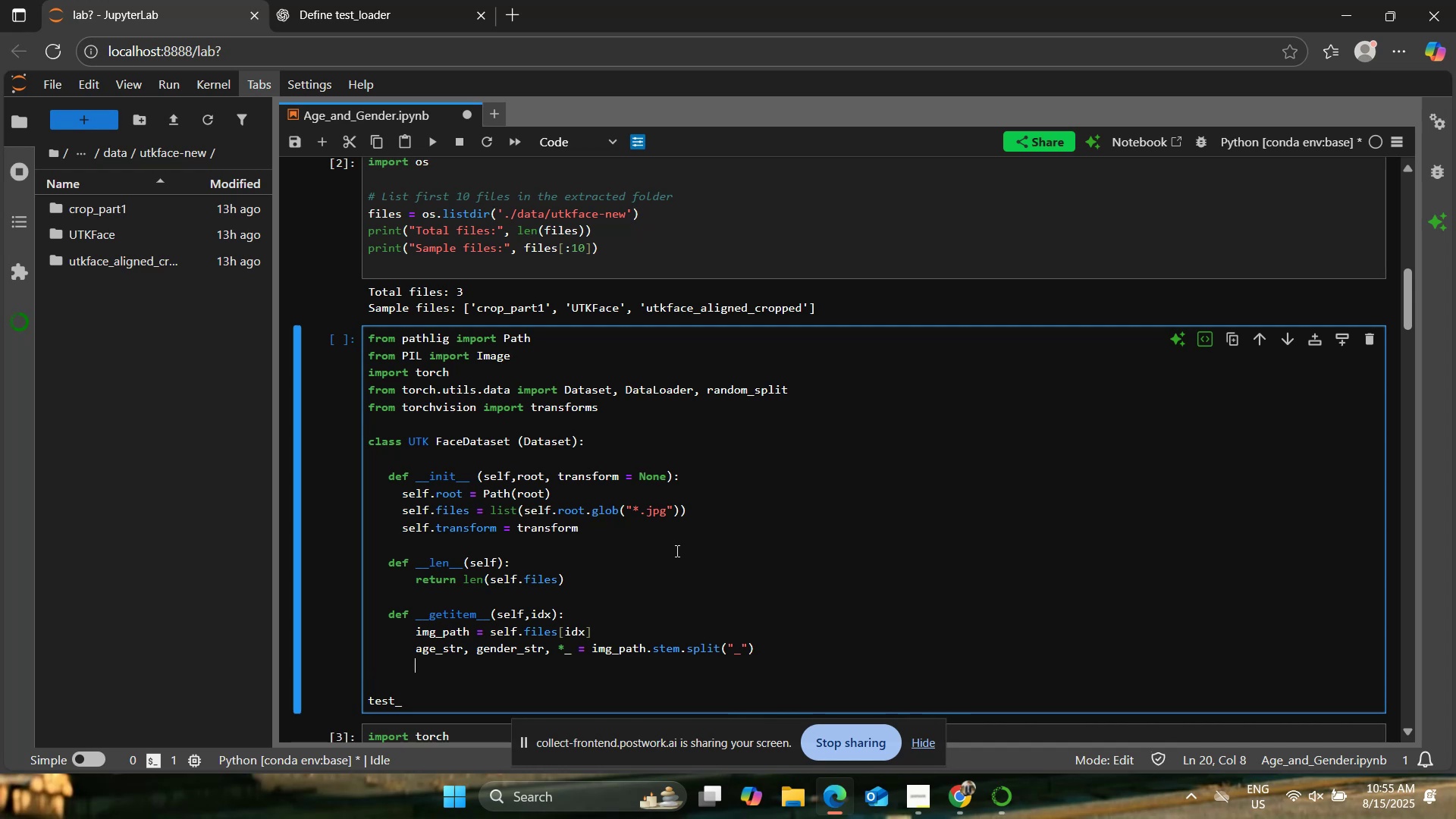 
type(age - )
key(Backspace)
key(Backspace)
type(= int(ae)
key(Backspace)
type(ge_Str))
 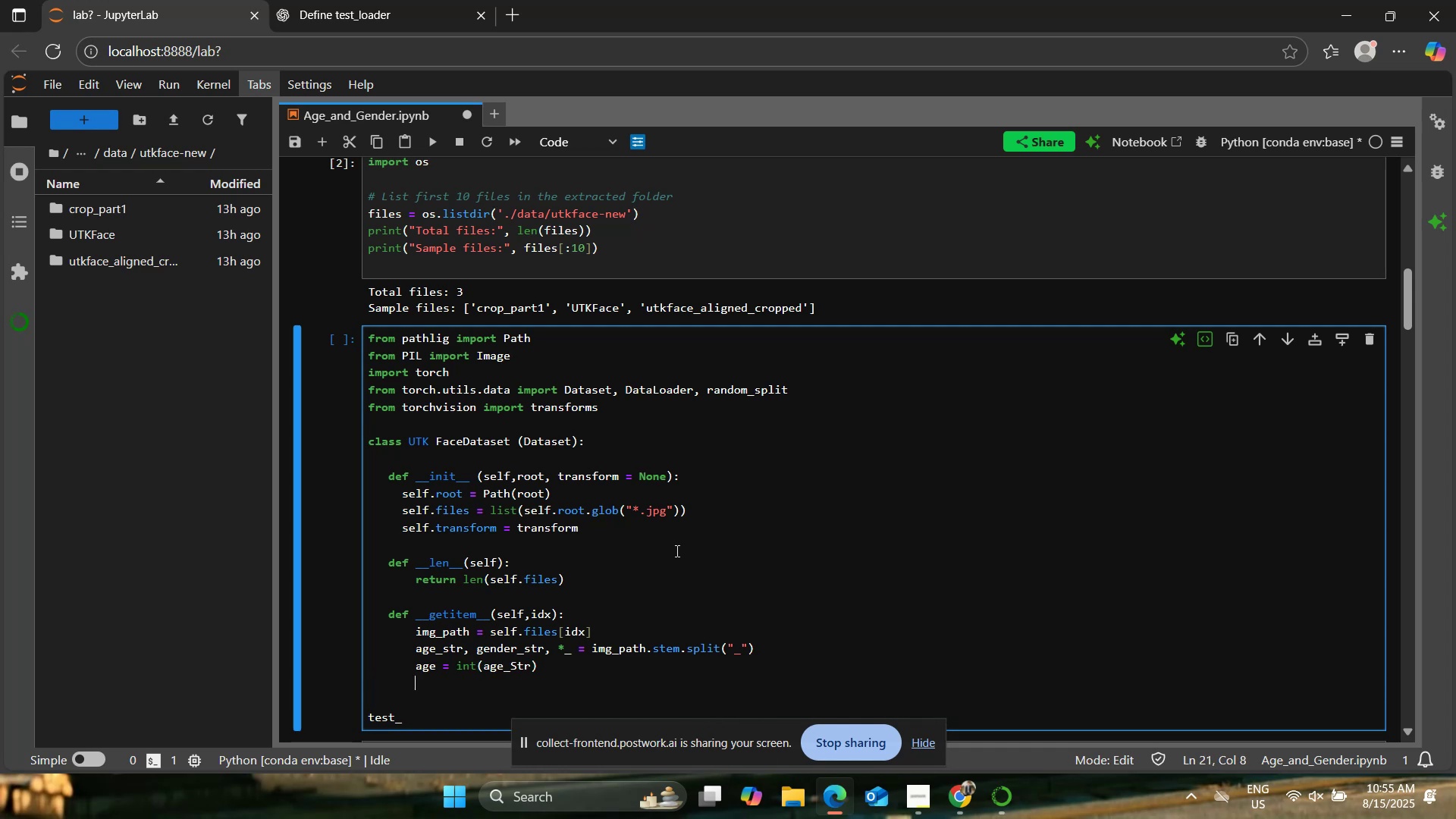 
 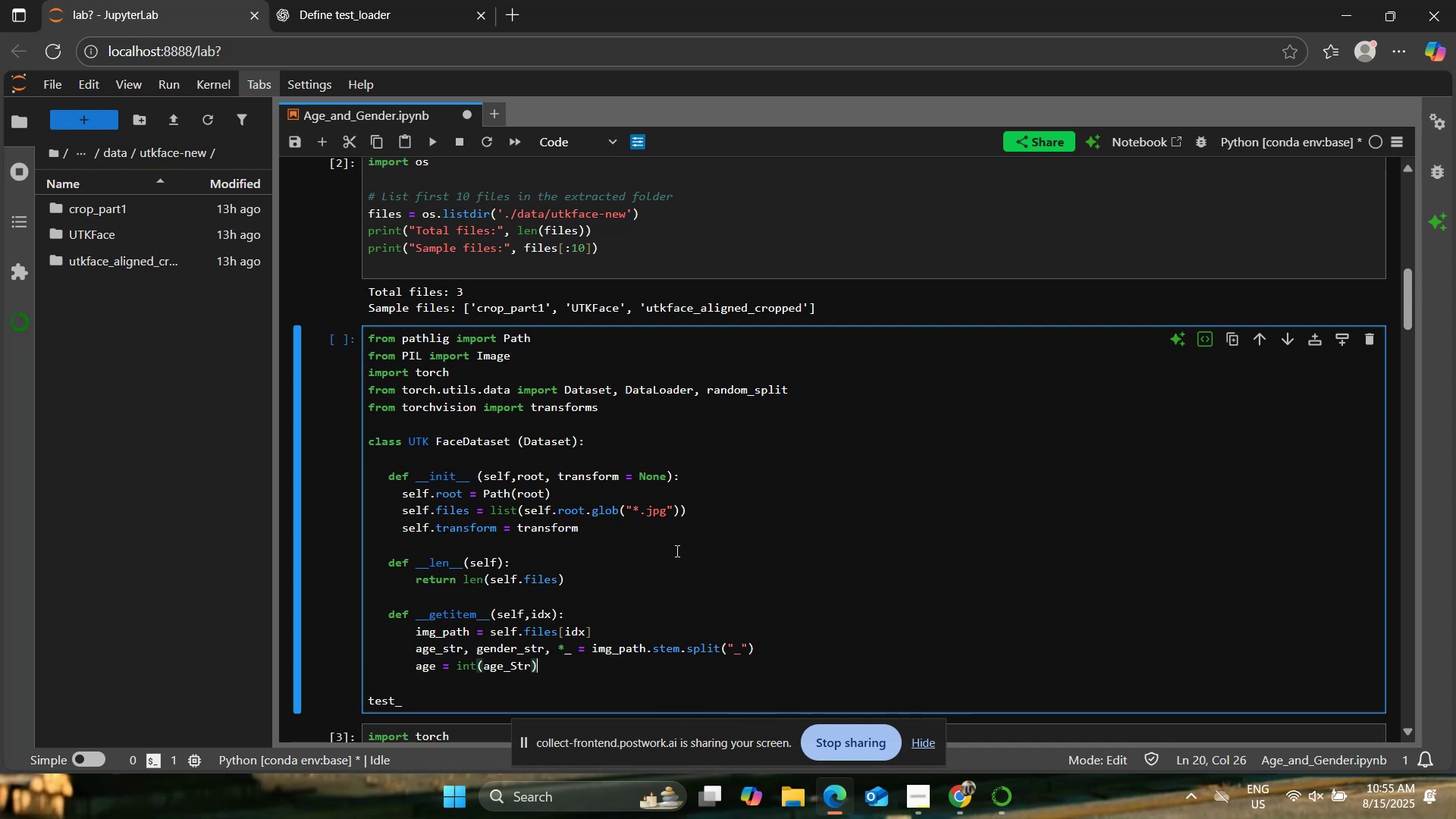 
key(Enter)
 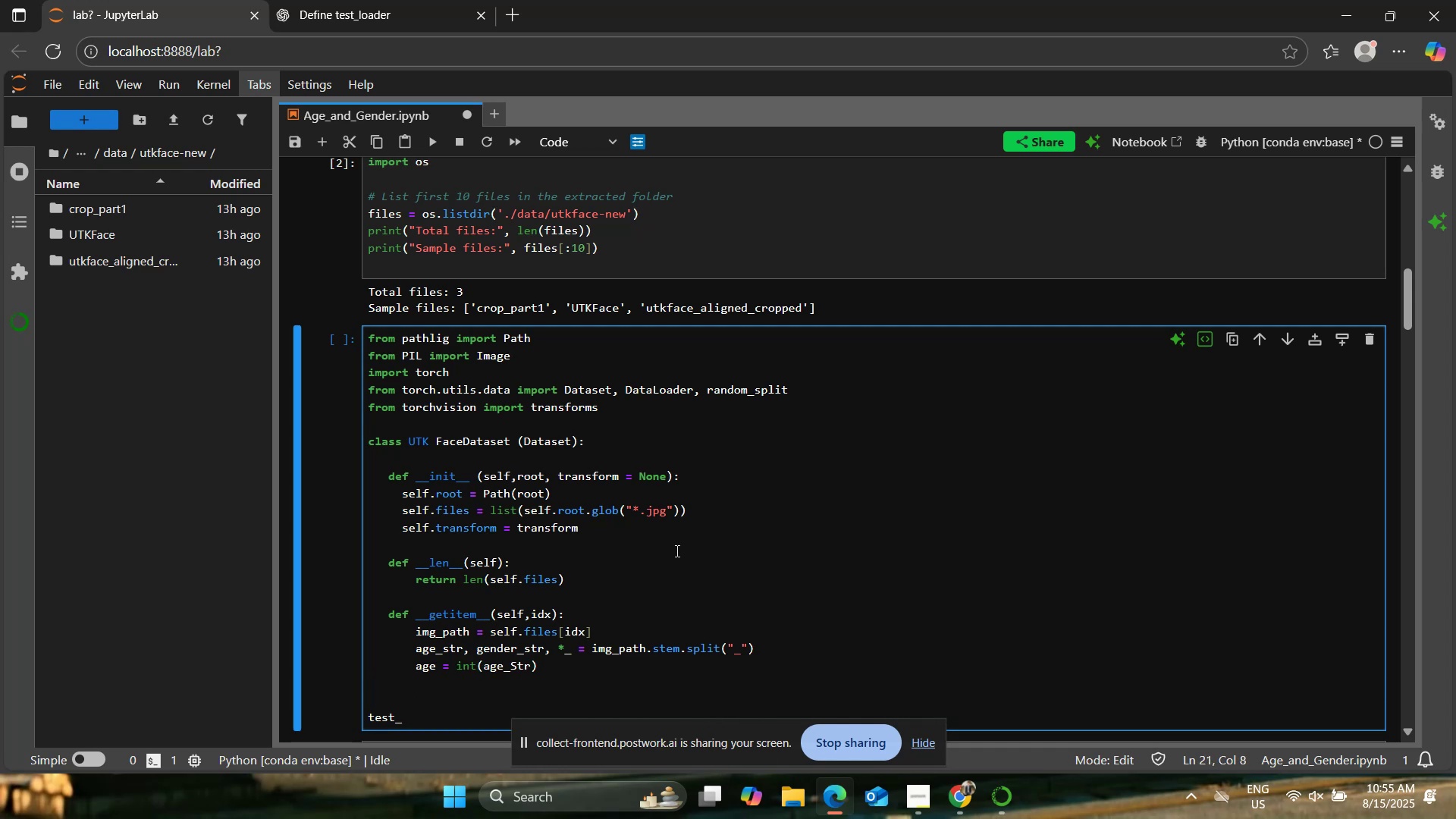 
type(gender = int(gender_str)   )
 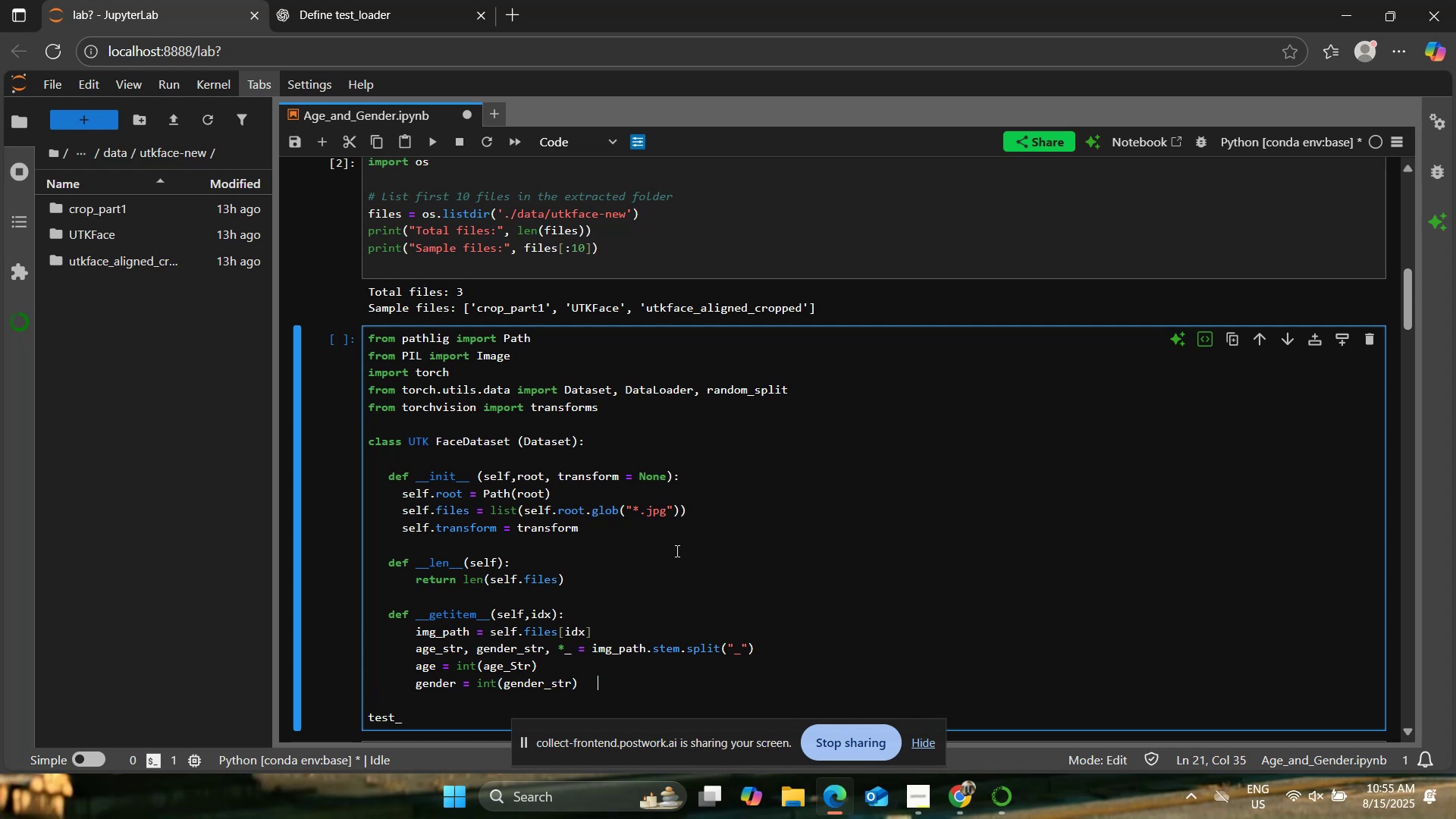 
type( #0 -)
key(Backspace)
type(= male, 1 = female)
 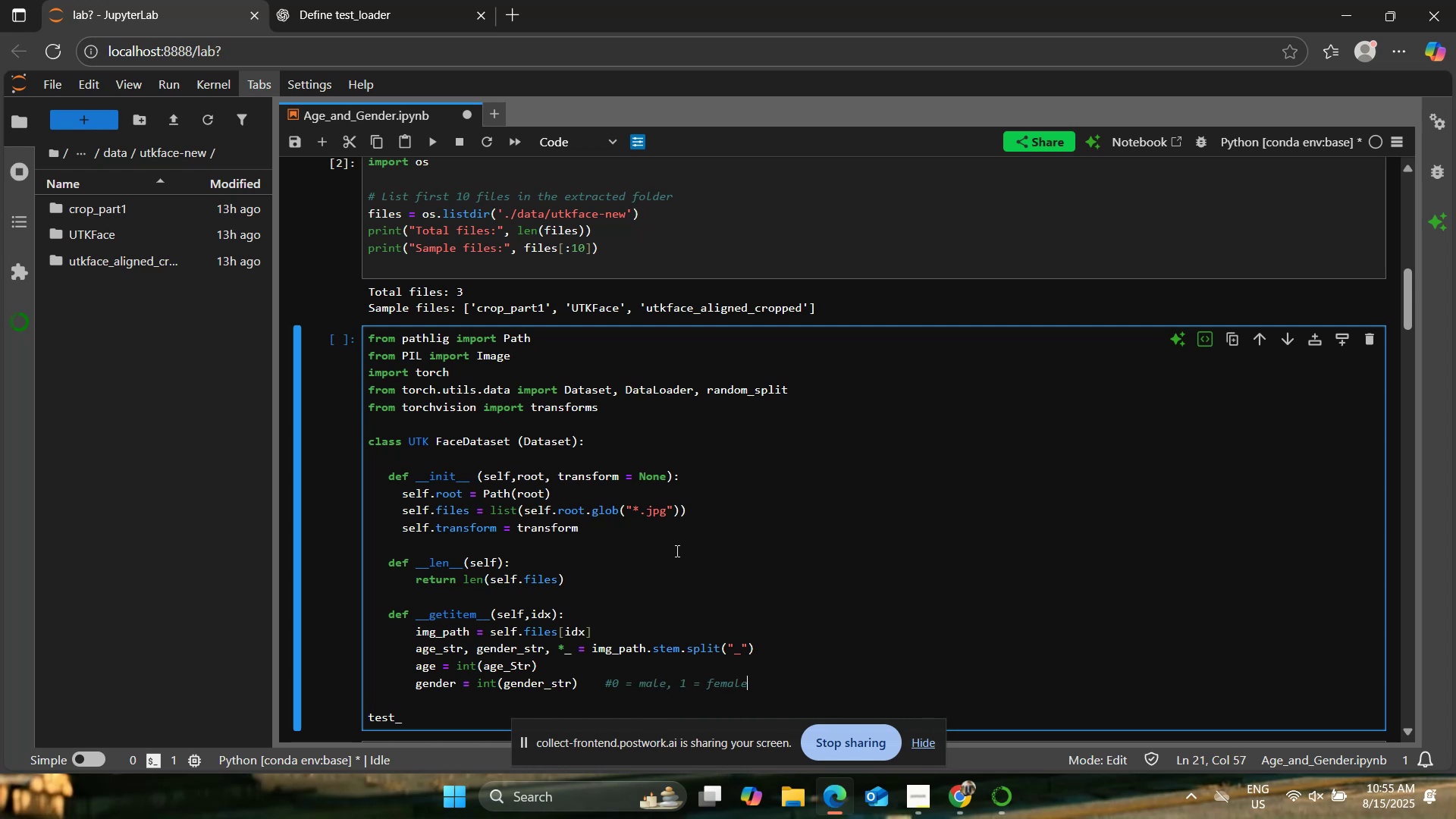 
key(Enter)
 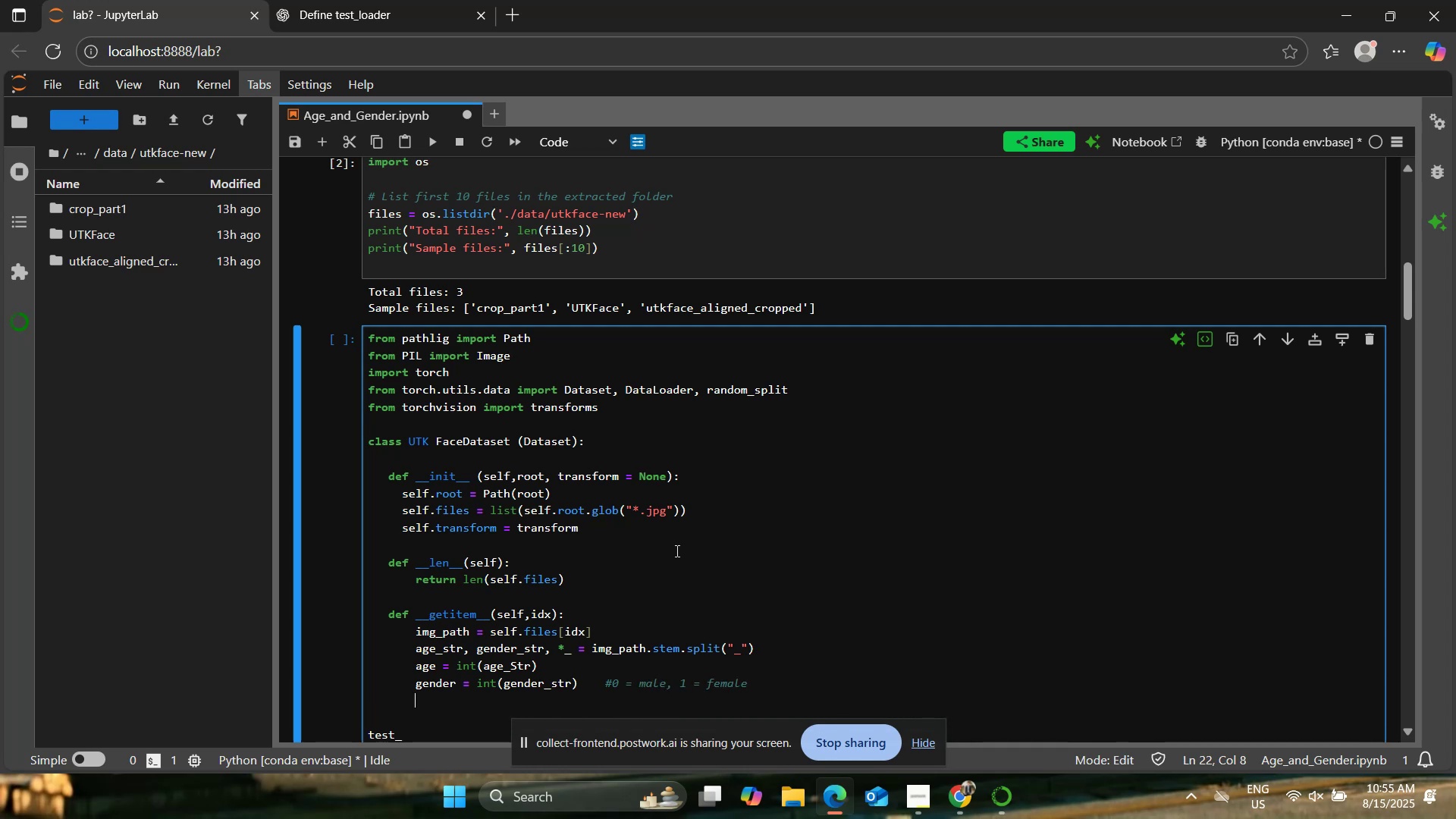 
key(Enter)
 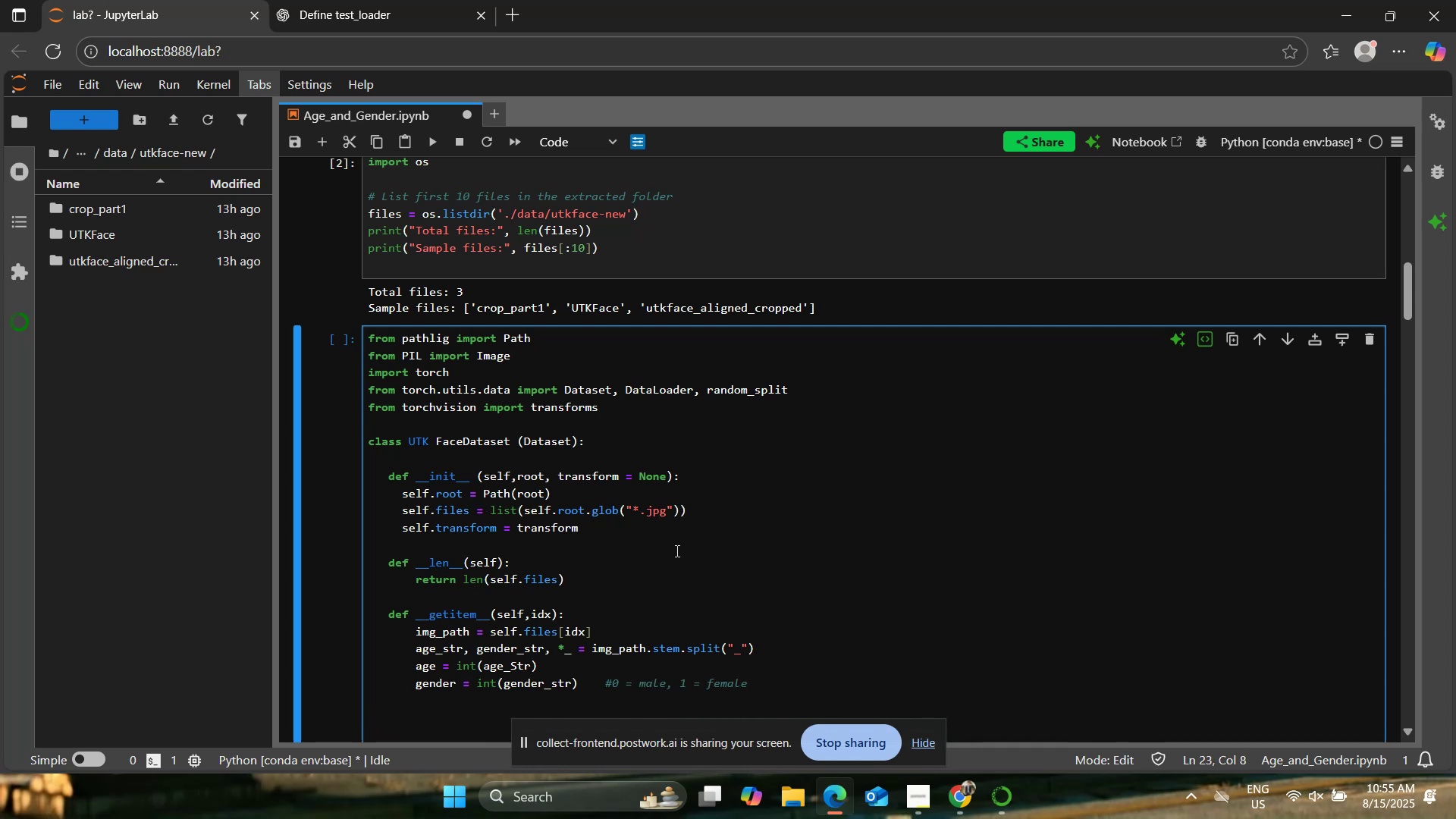 
type(img = Image.open)
 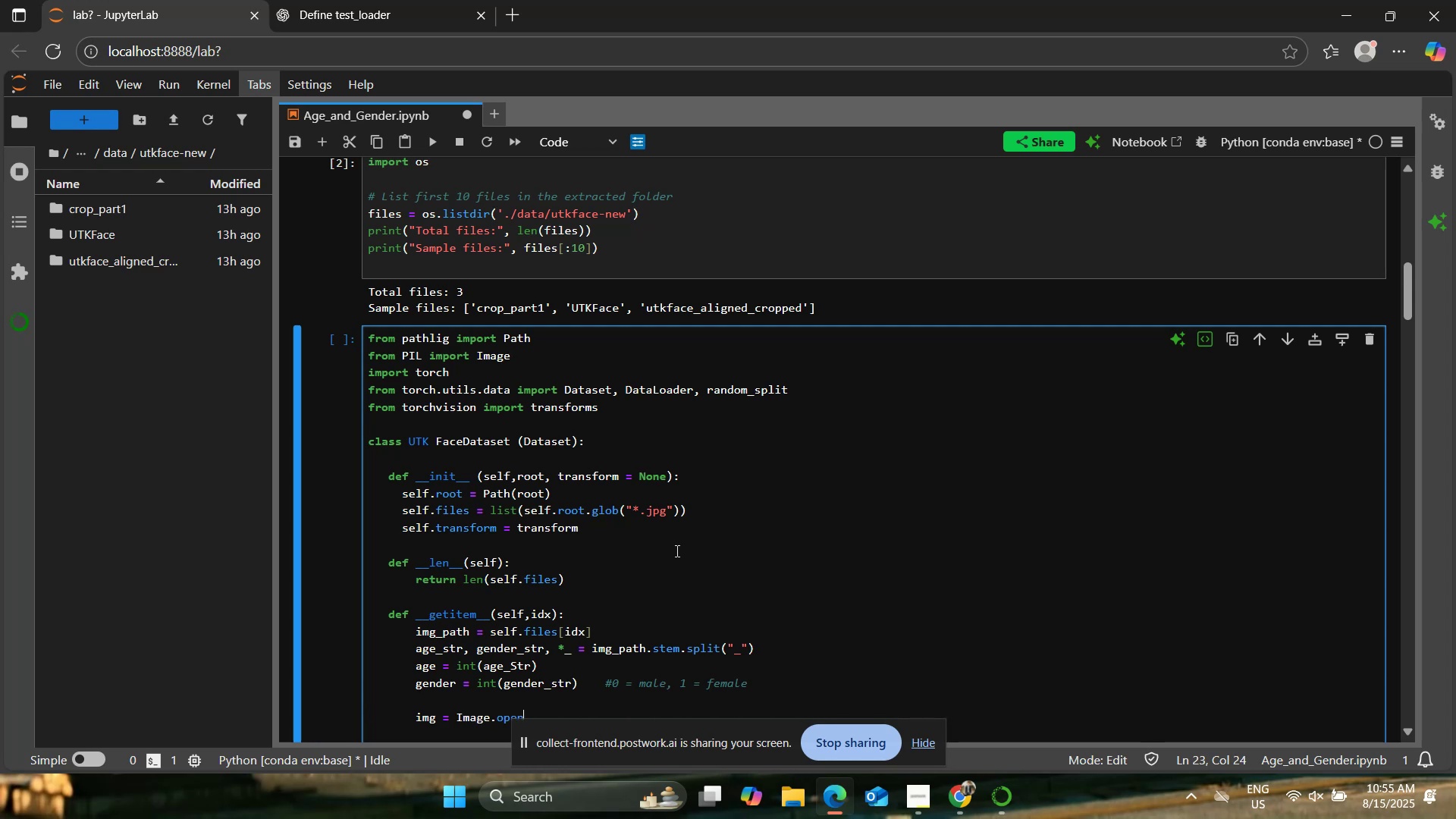 
scroll: coordinate [673, 552], scroll_direction: down, amount: 3.0
 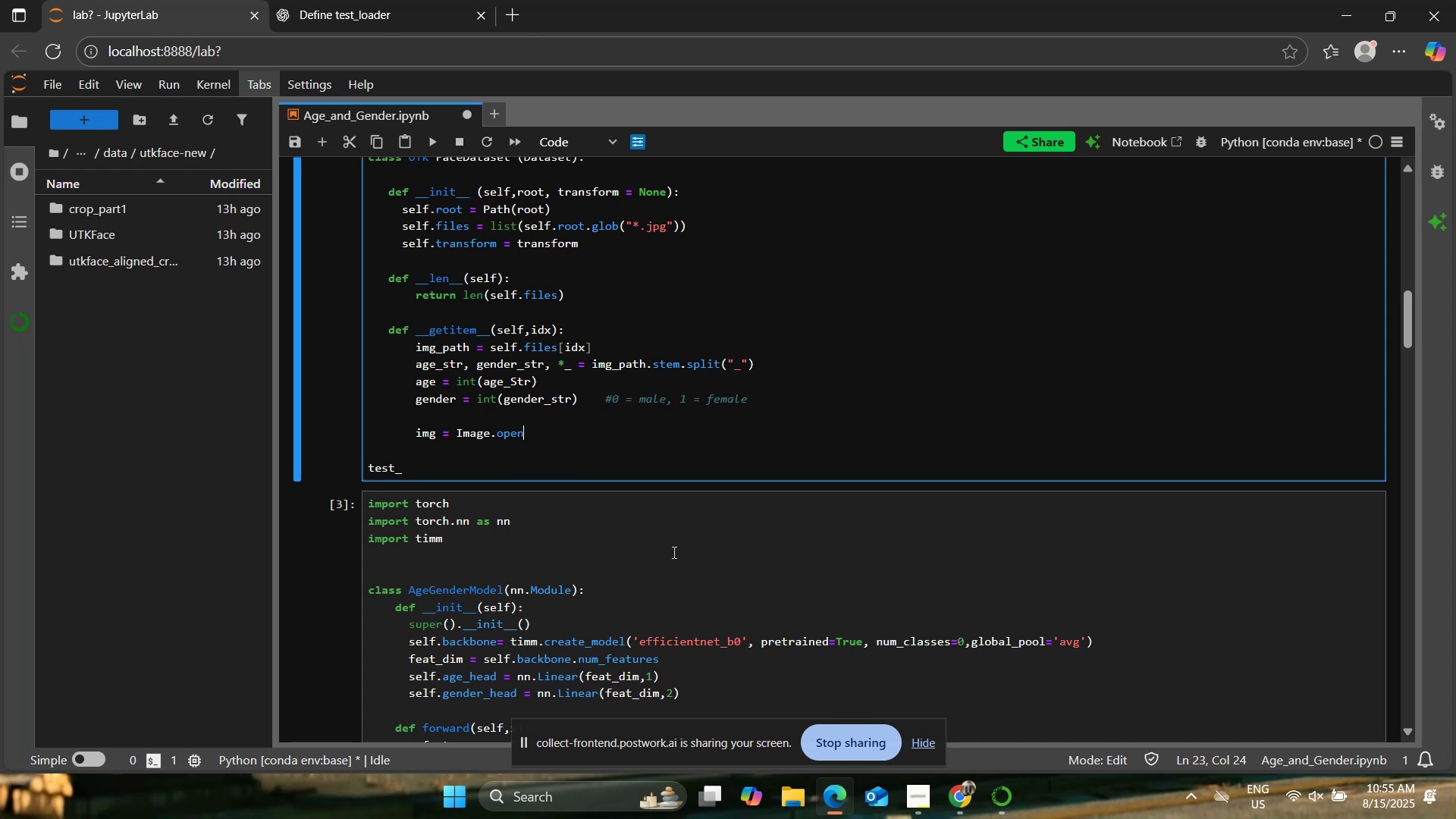 
type((img_path).convrt(:)
key(Backspace)
type("RGB"))
 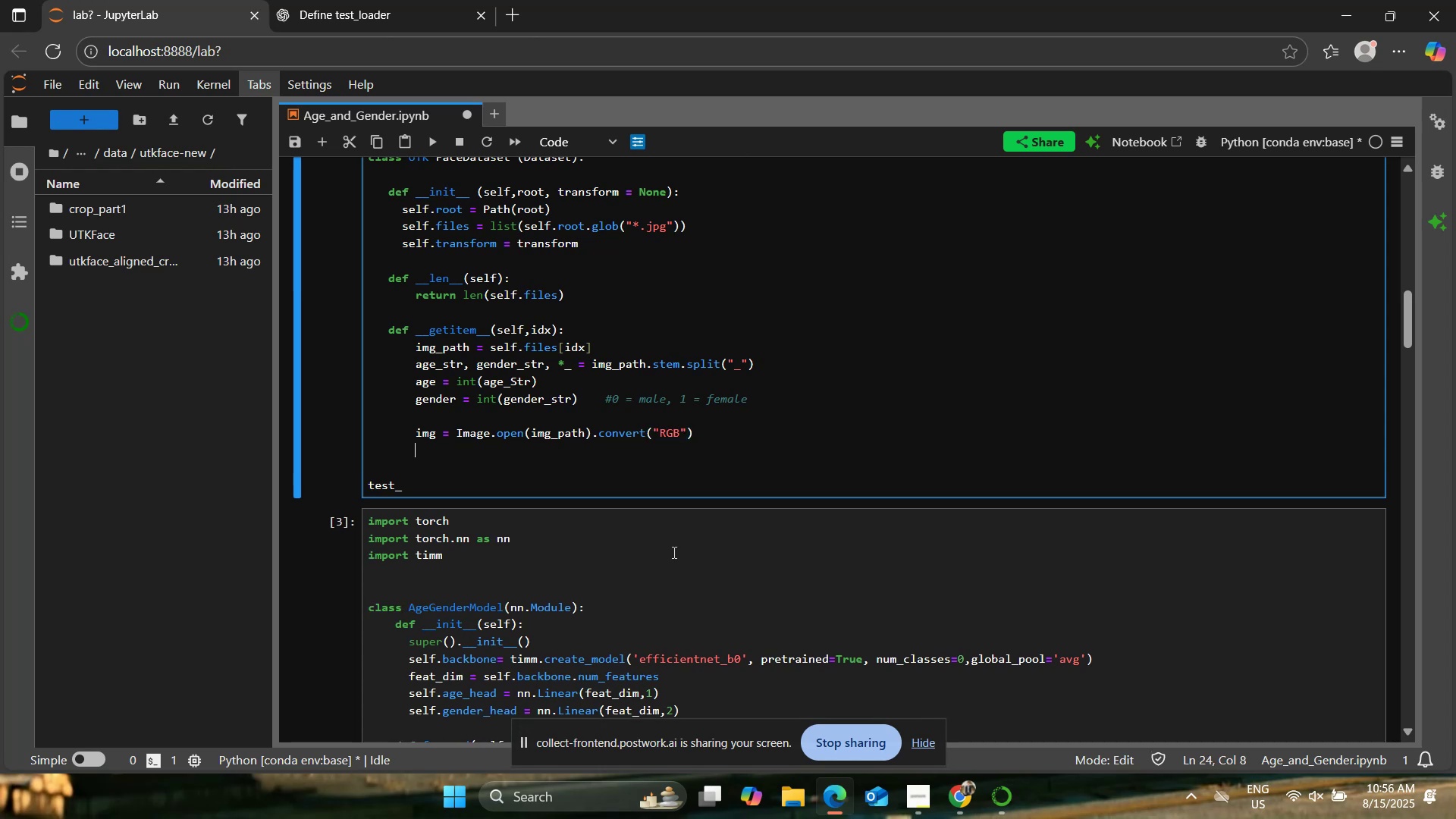 
 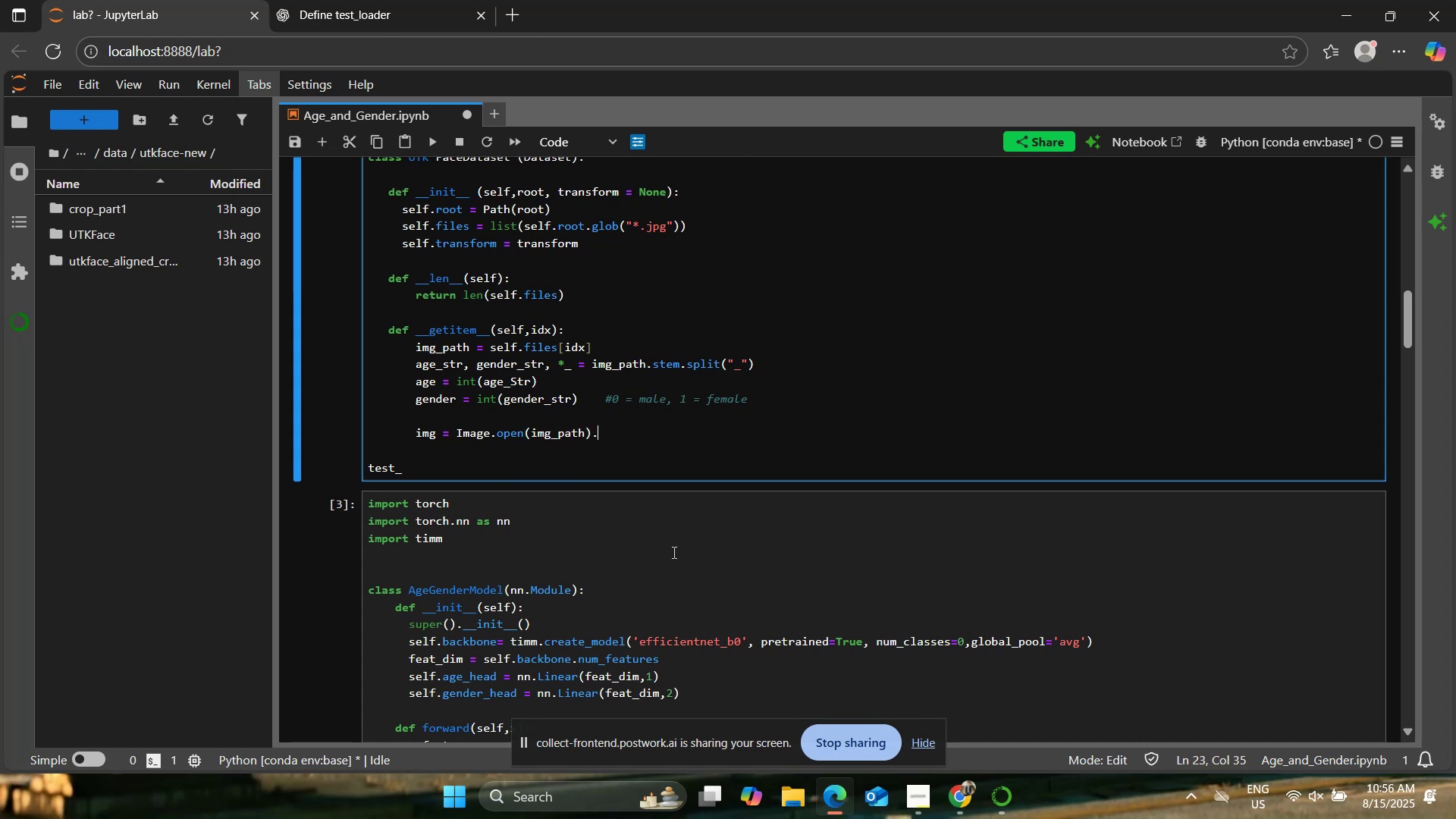 
hold_key(key=E, duration=0.35)
 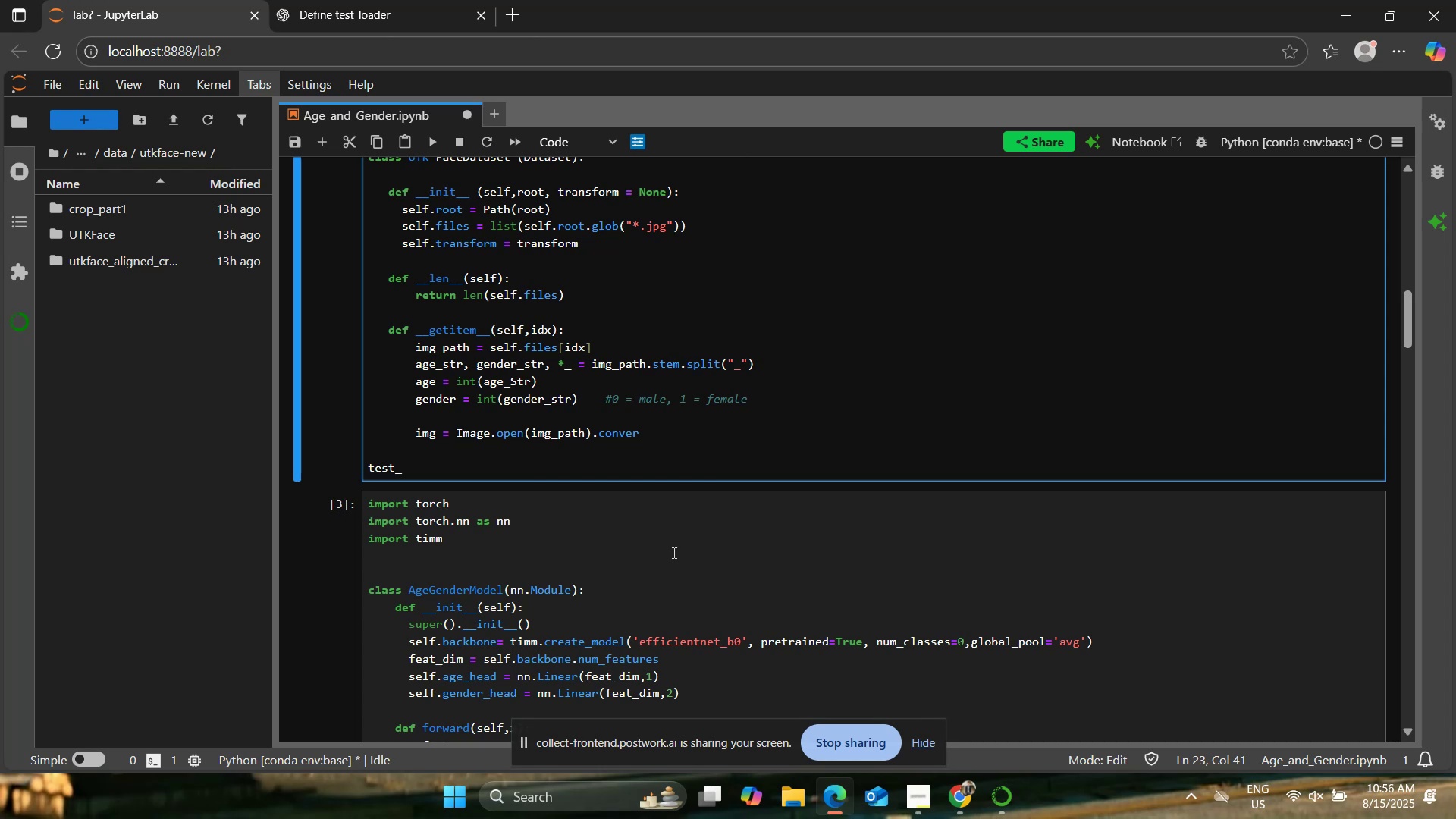 
key(Enter)
 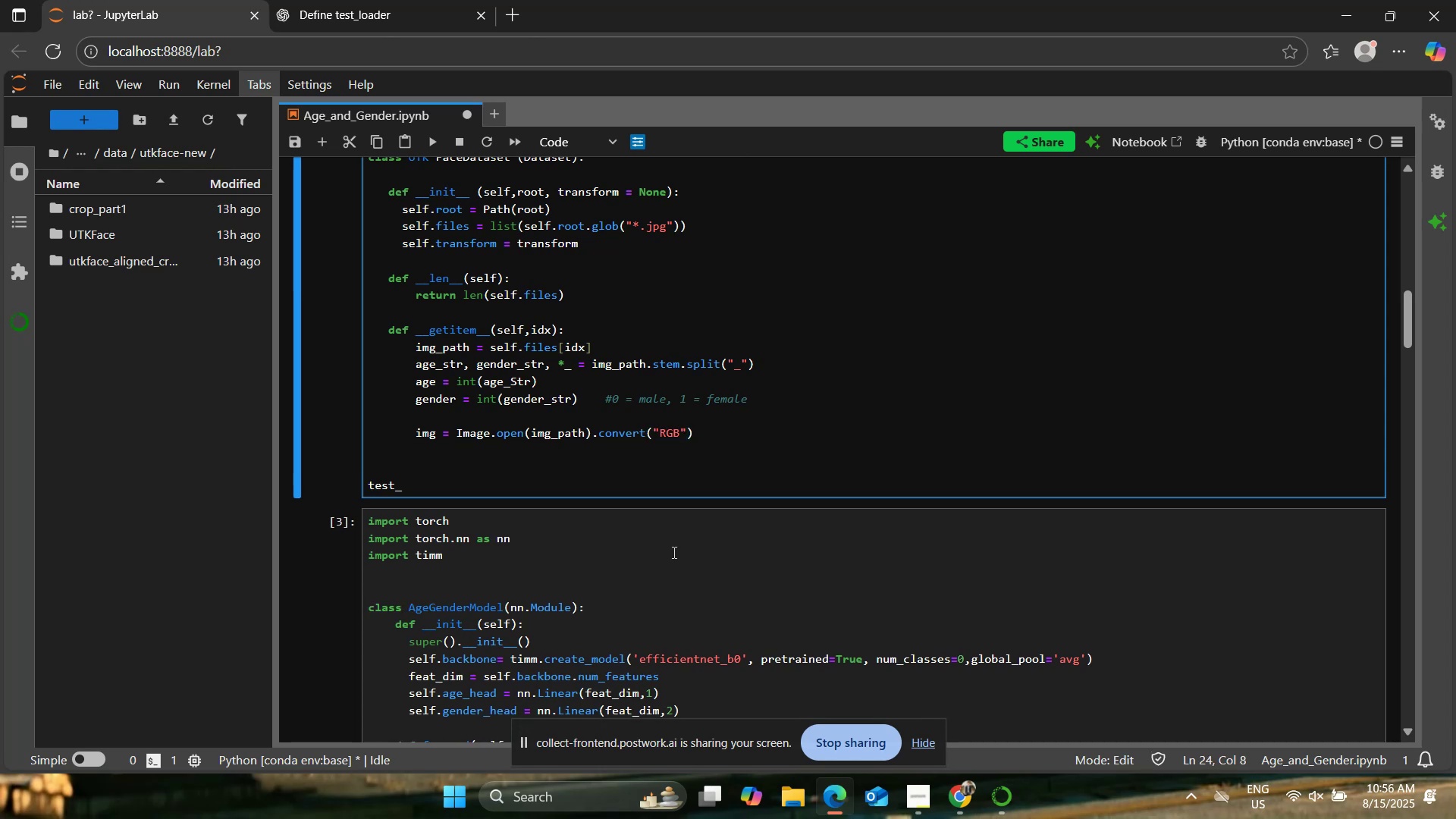 
type(if self.trna)
key(Backspace)
key(Backspace)
type(ansform:)
 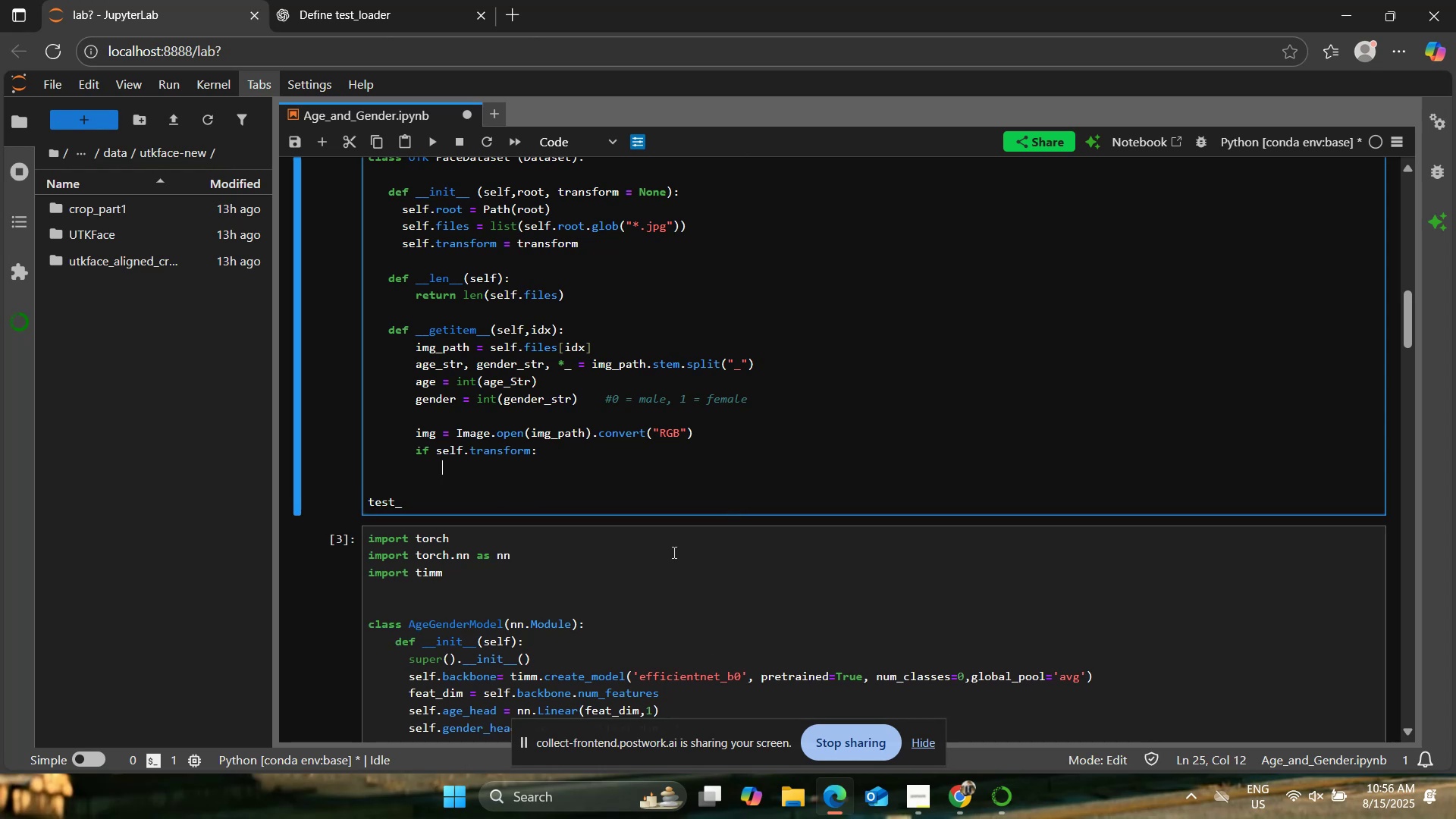 
 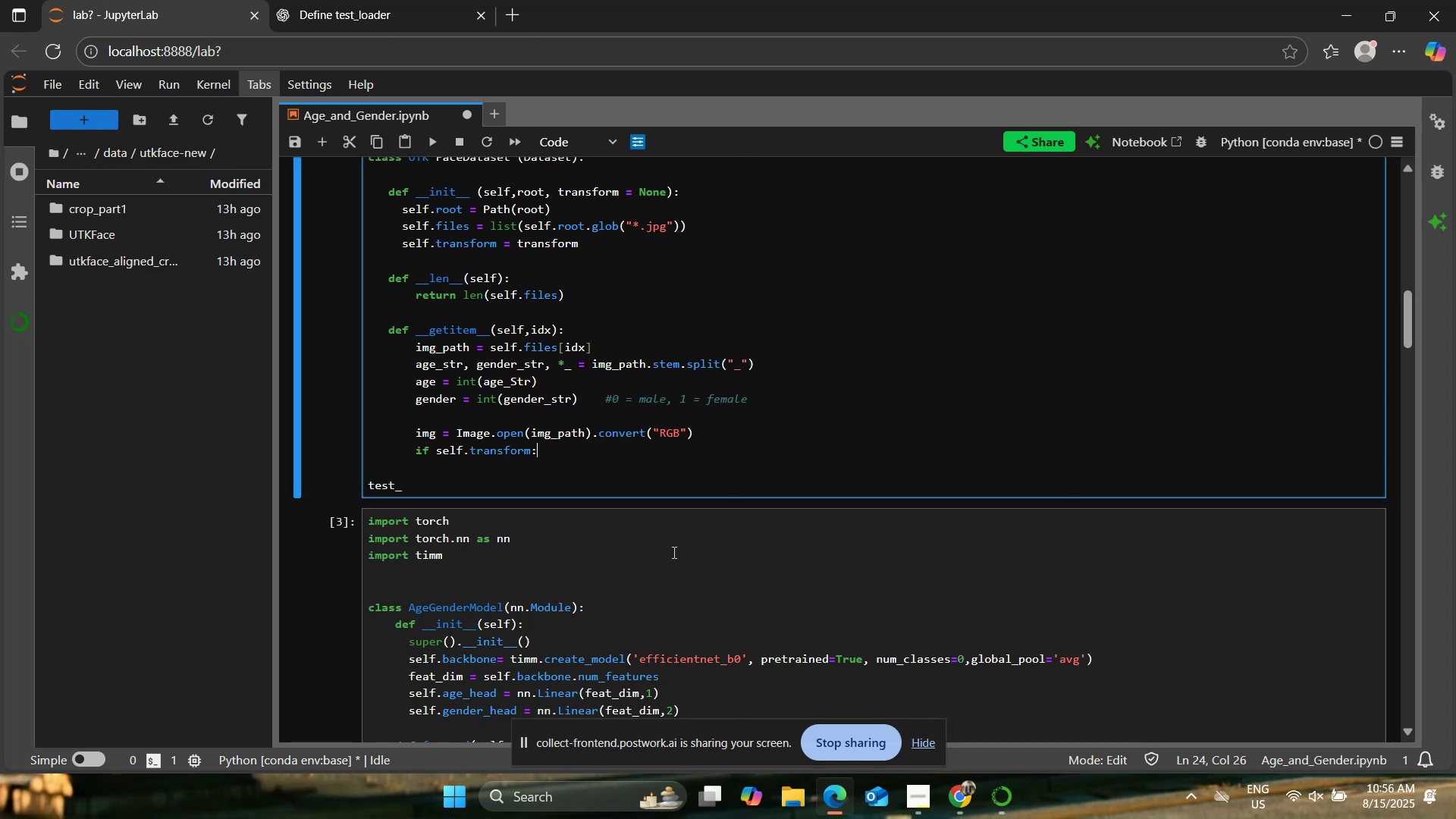 
key(Enter)
 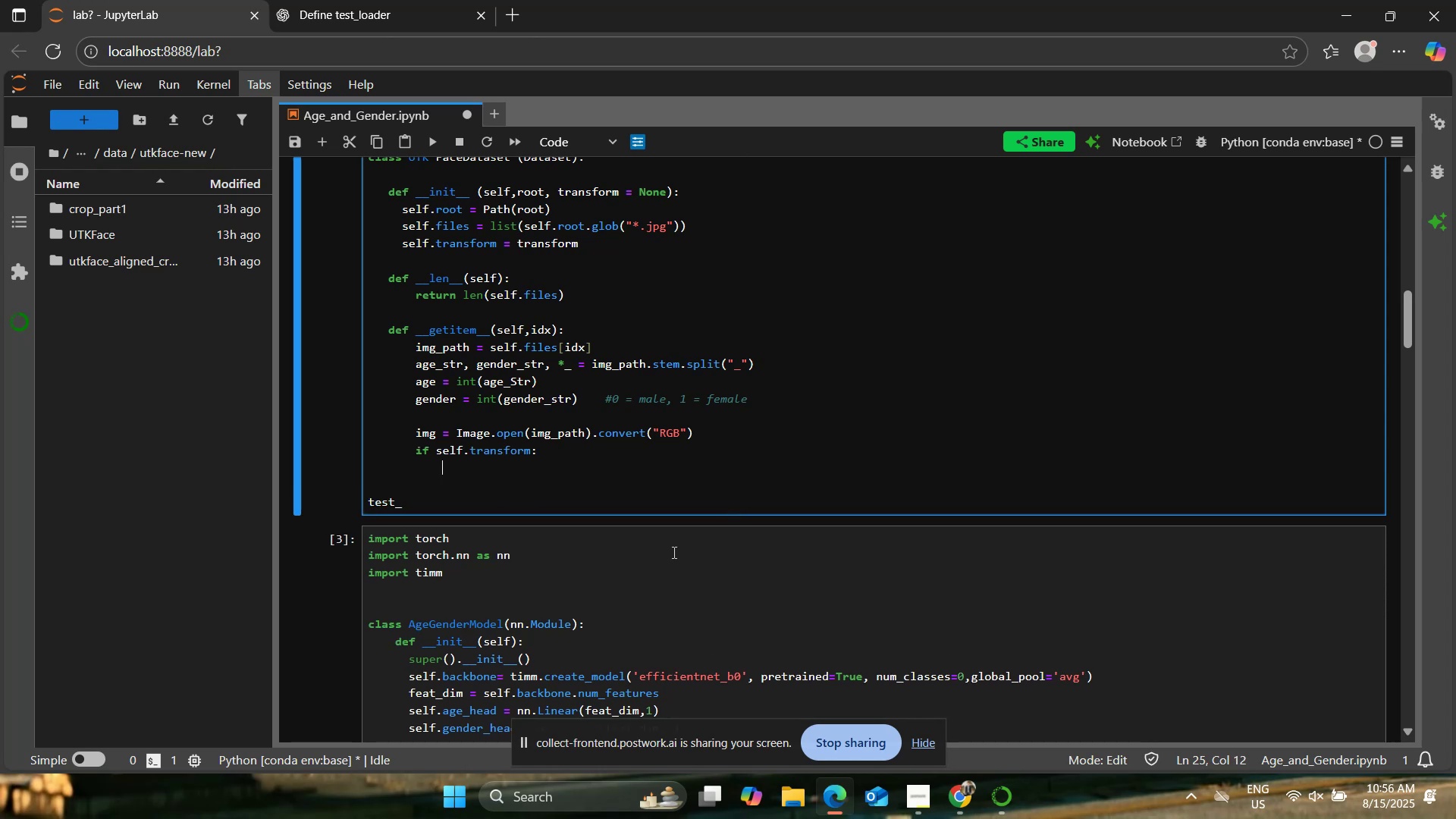 
type(img=slef/)
 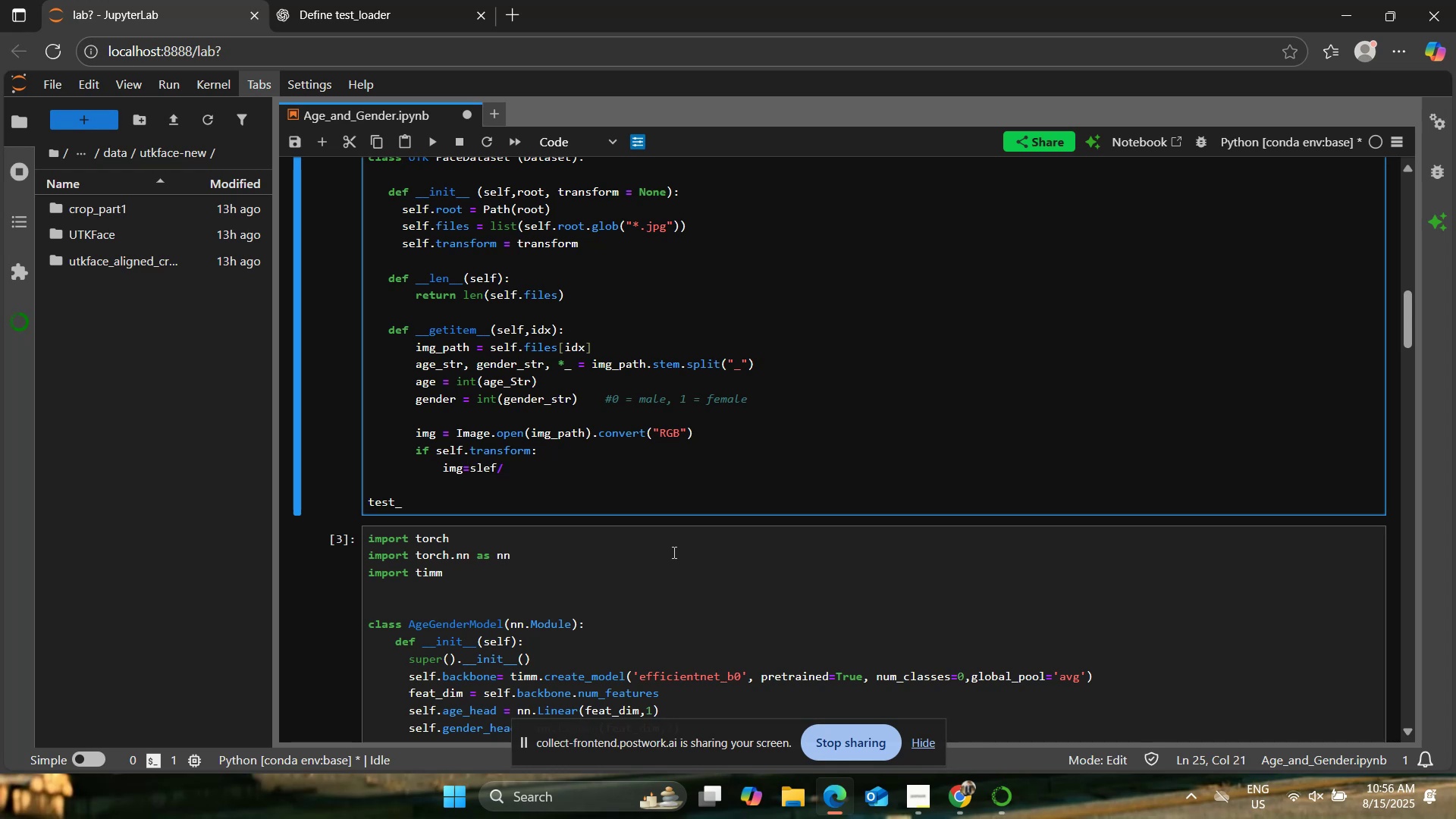 
key(Backspace)
key(Backspace)
key(Backspace)
key(Backspace)
key(Backspace)
type(self/t)
key(Backspace)
key(Backspace)
type(.transform(img))
 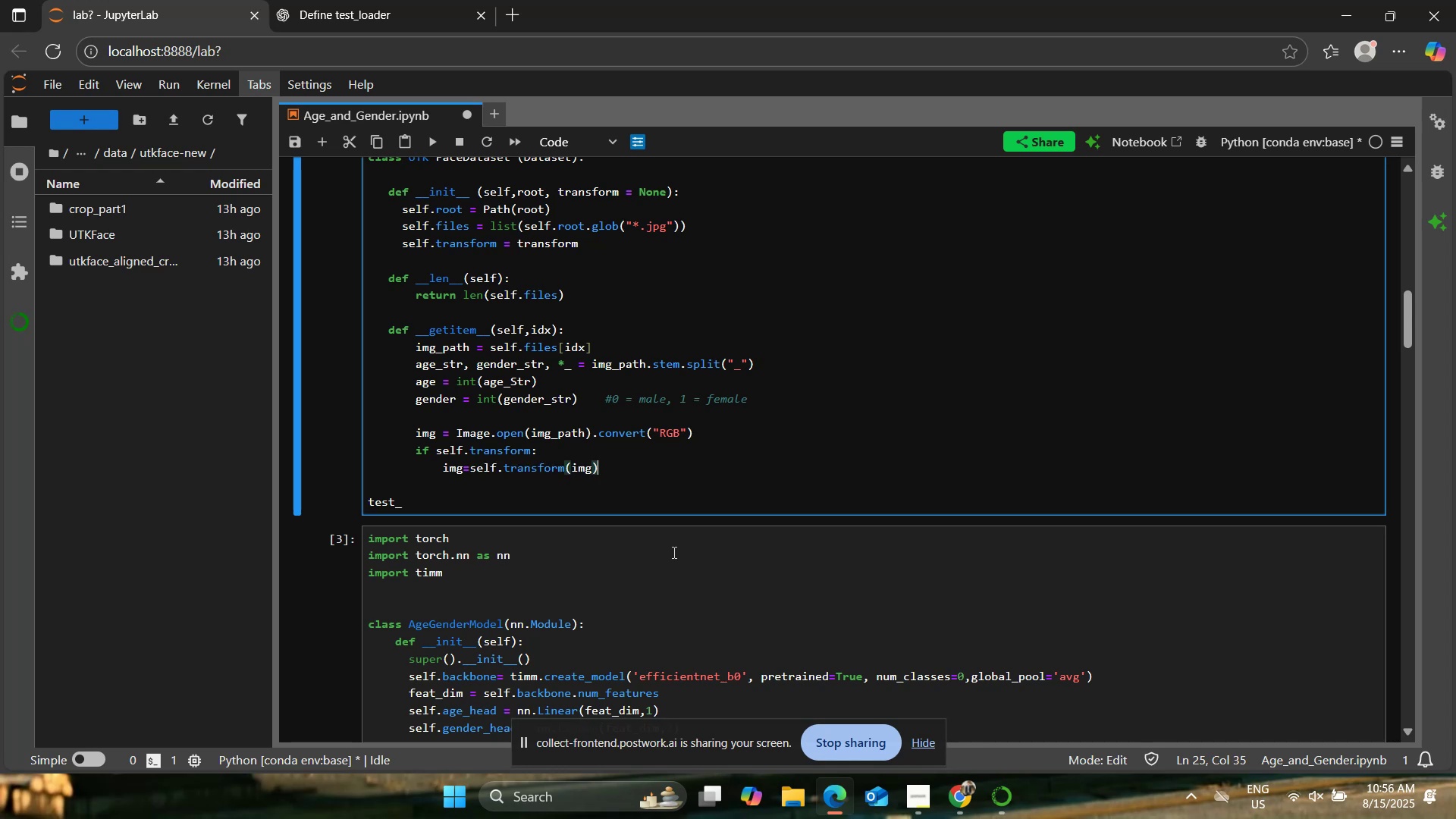 
 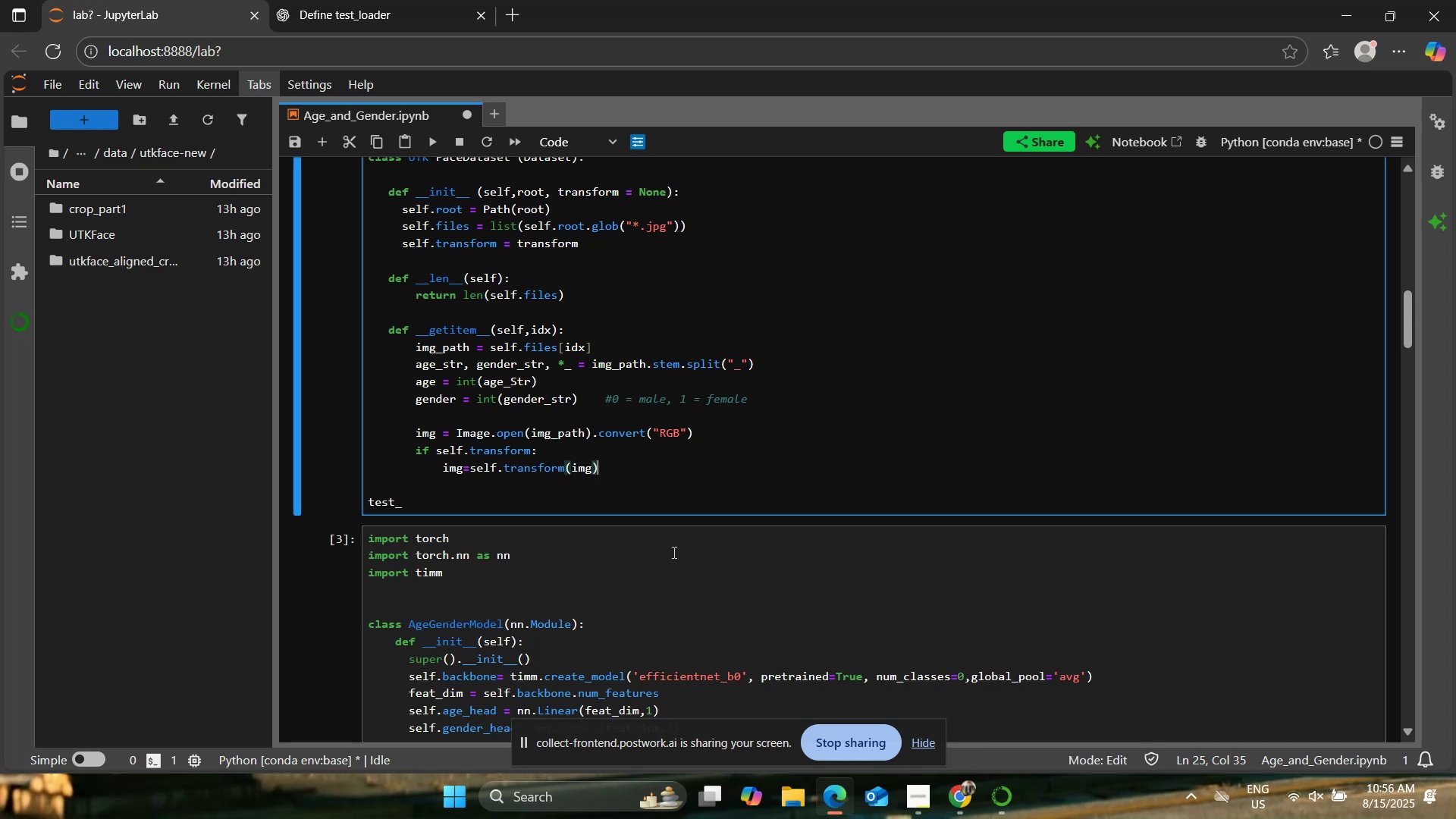 
key(Enter)
 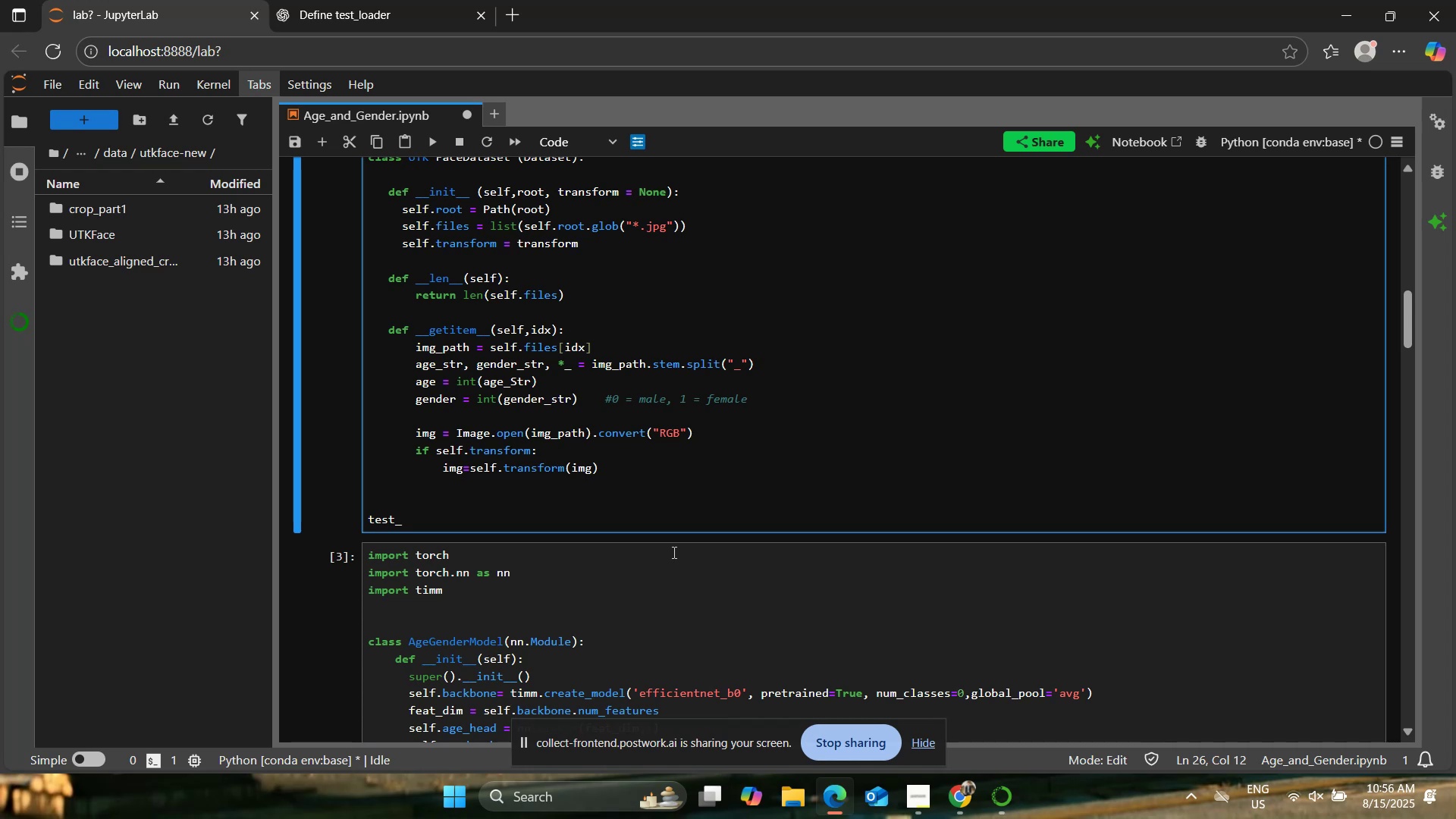 
key(Backspace)
key(Backspace)
type(   return img,torch.tensor(age. )
key(Backspace)
key(Backspace)
type(, dtype= tor)
key(Backspace)
key(Backspace)
key(Backspace)
key(Backspace)
key(Backspace)
type( = torch.float32), torch.tensor)
 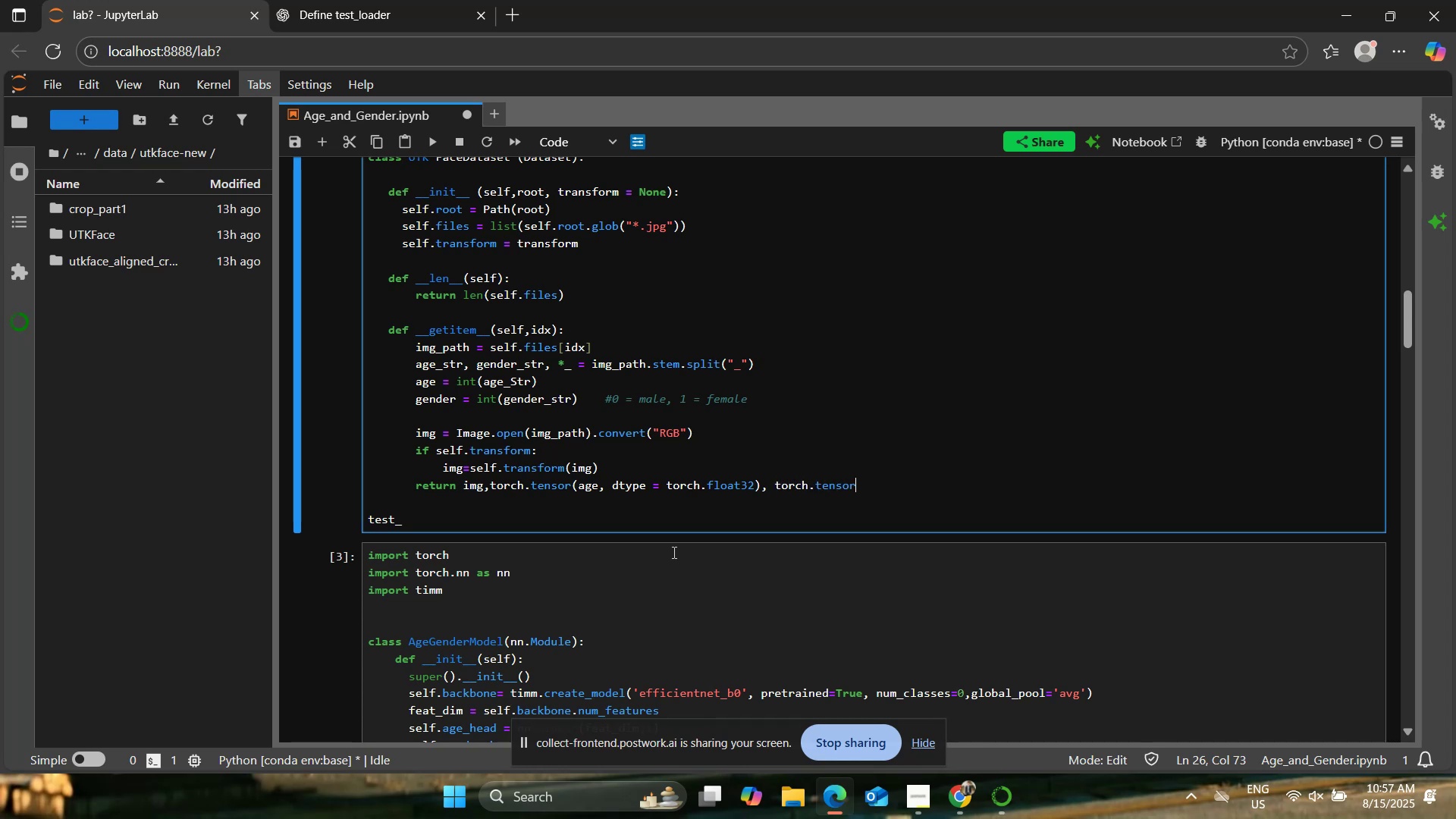 
wait(9.47)
 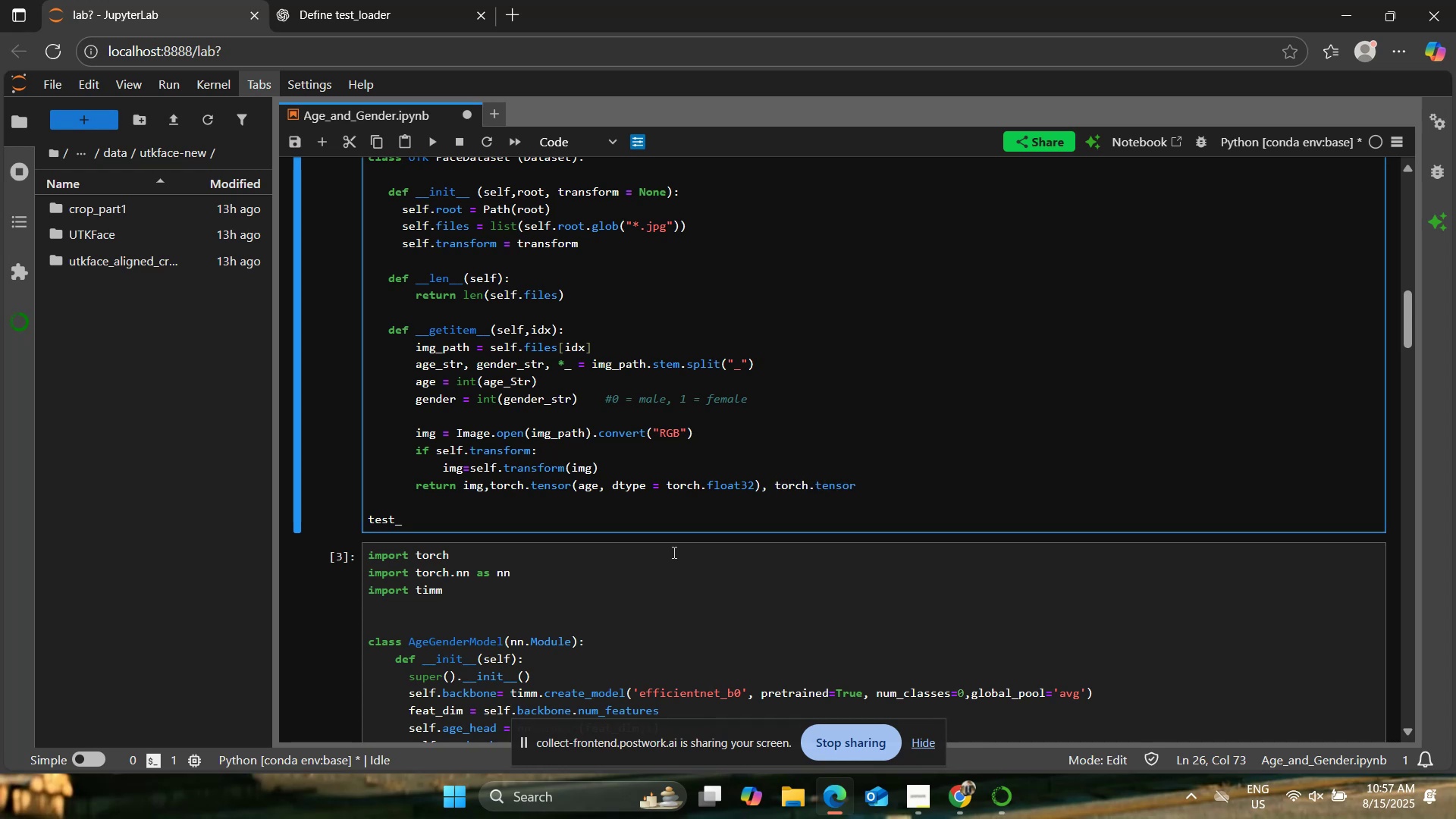 
type((gender, dtype= torch.long))
 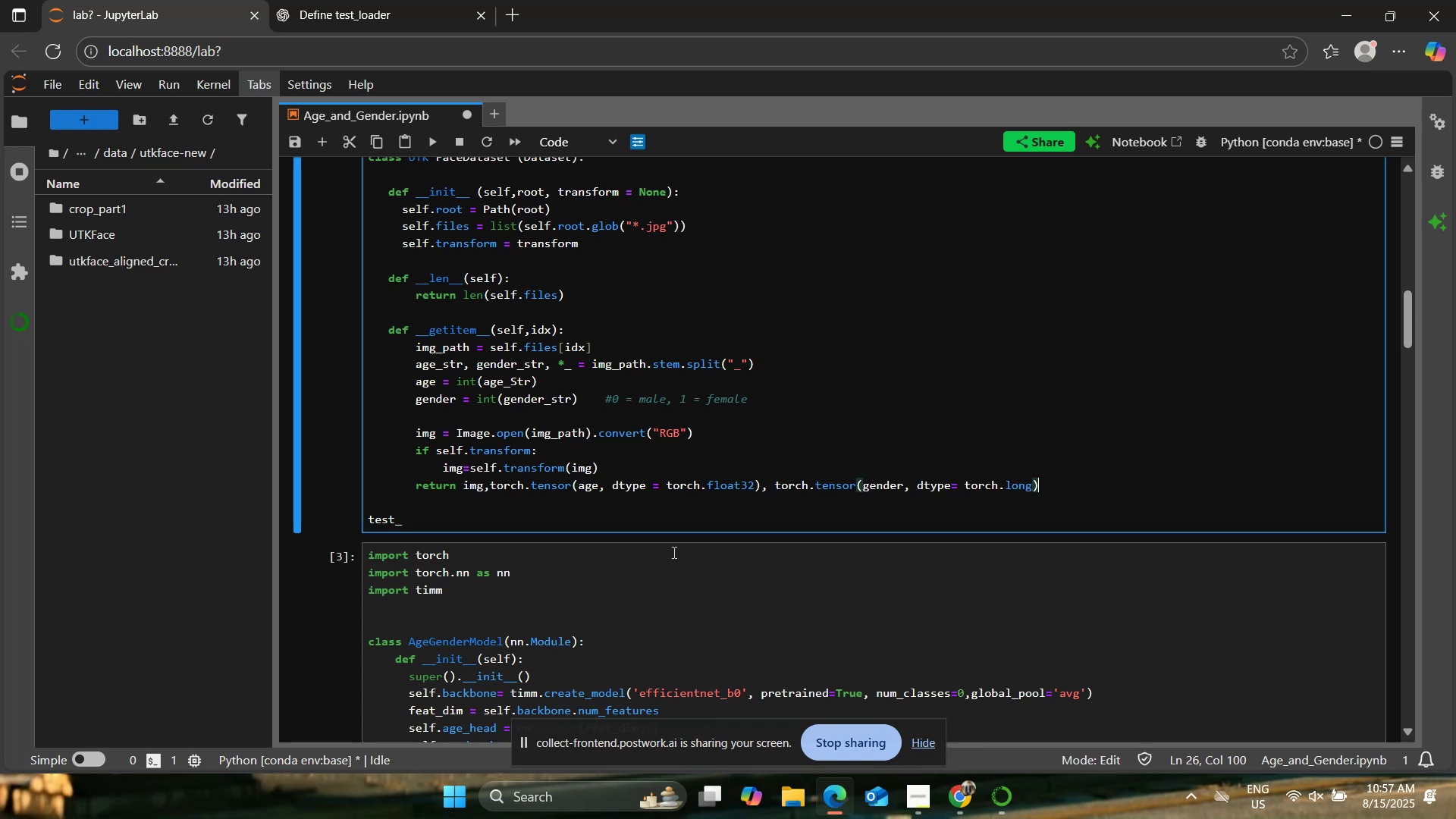 
 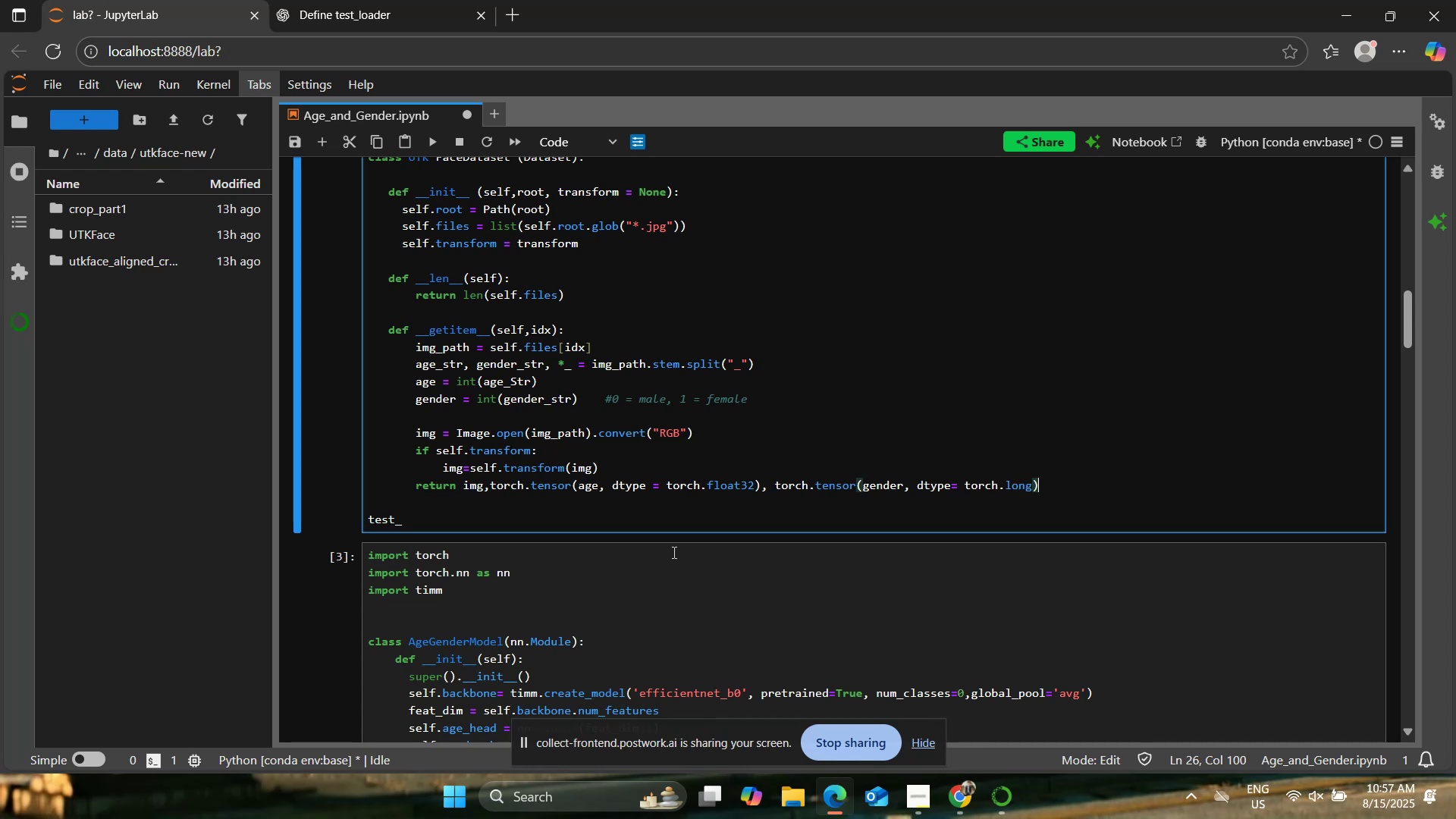 
key(Enter)
 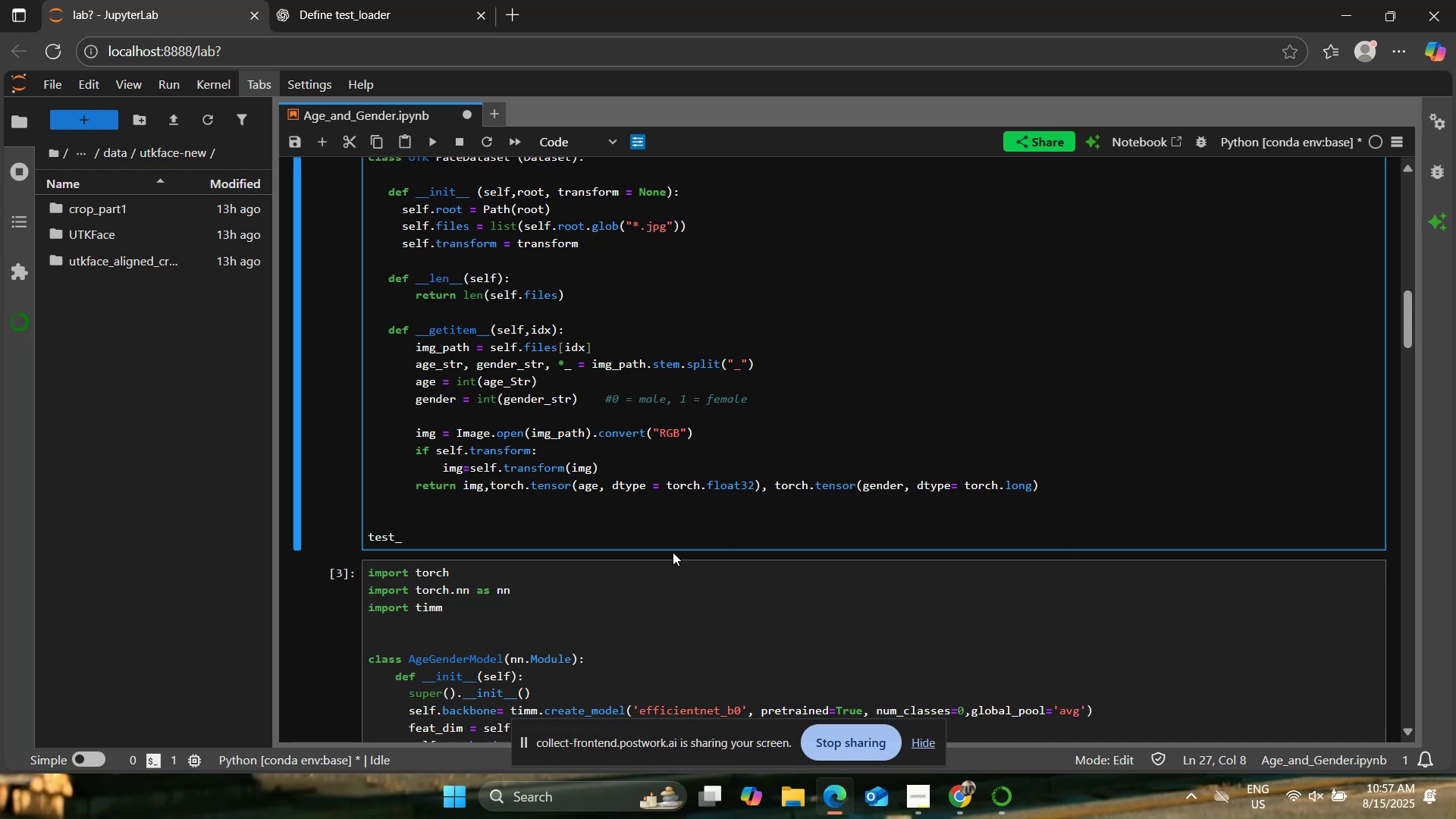 
wait(7.67)
 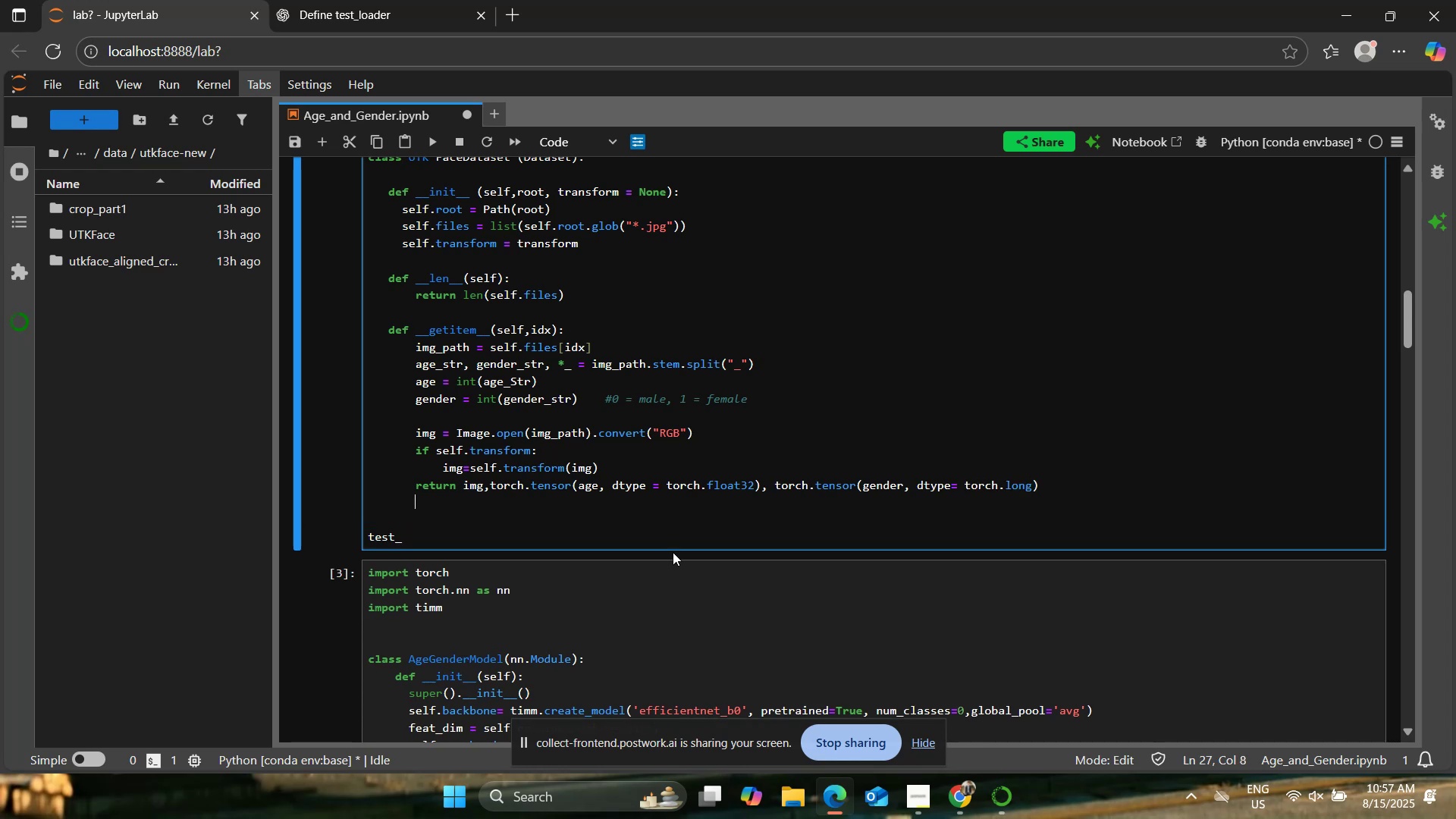 
key(Enter)
 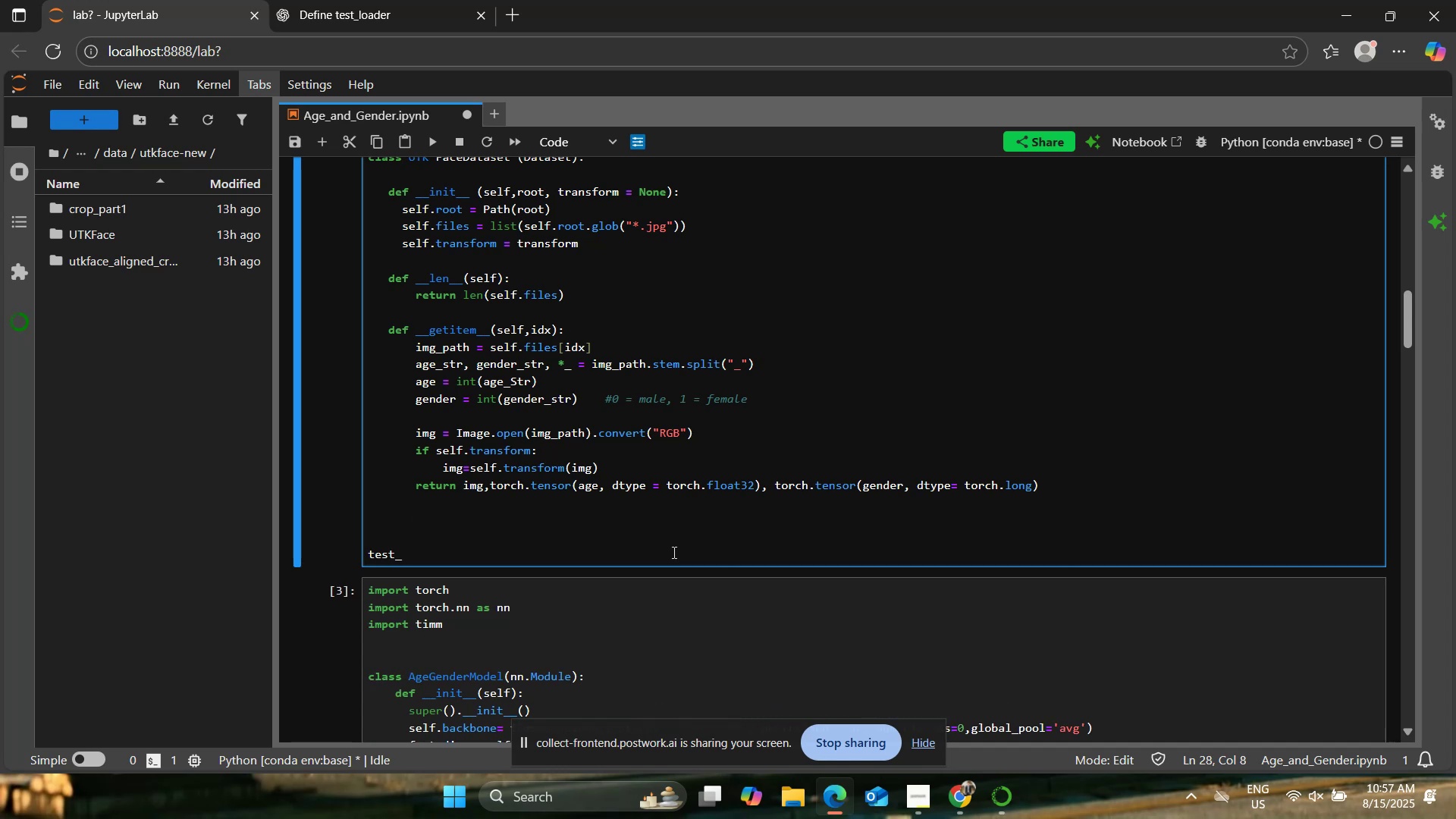 
key(Backspace)
key(Backspace)
type(# Data Transforms)
 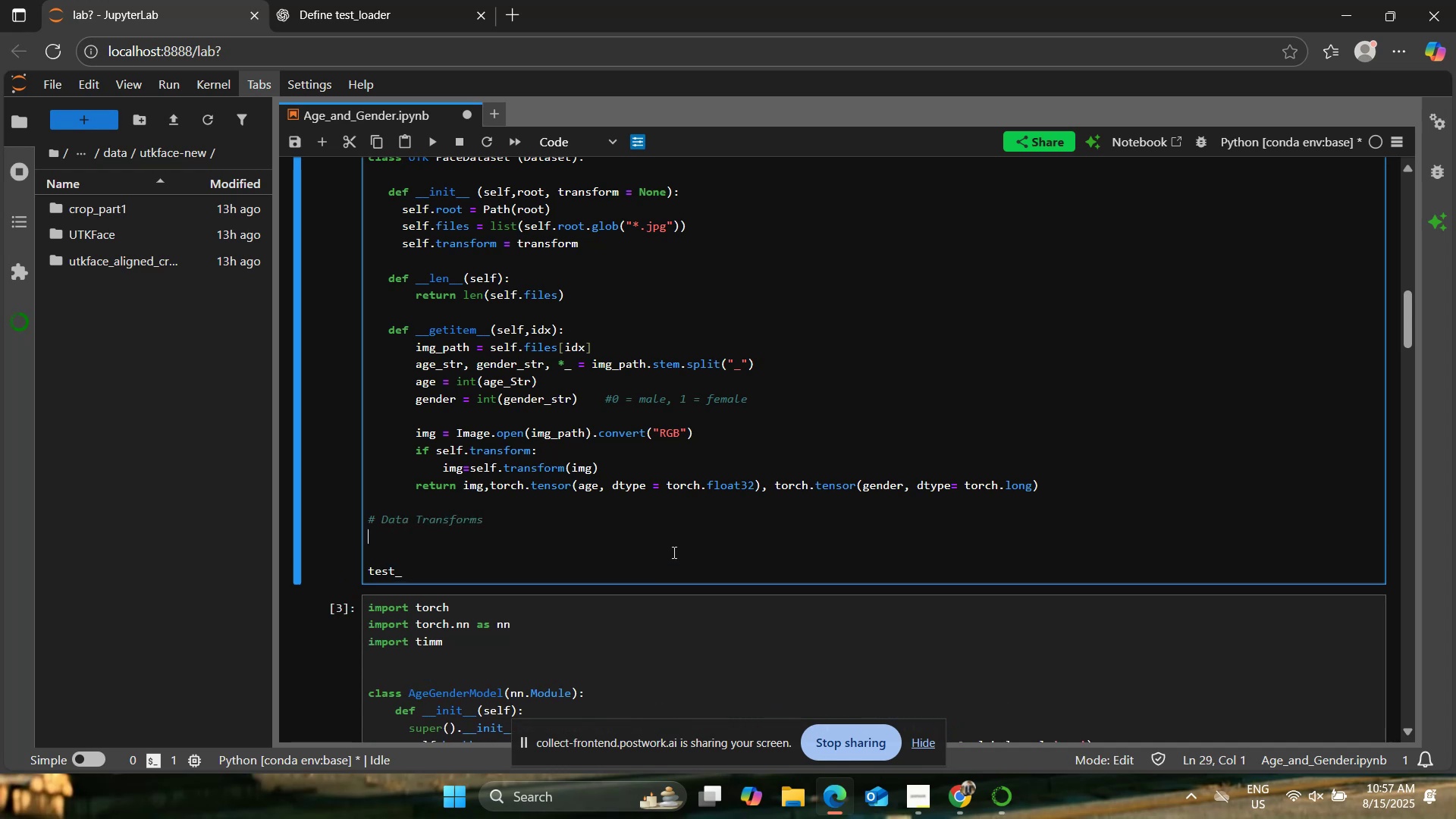 
 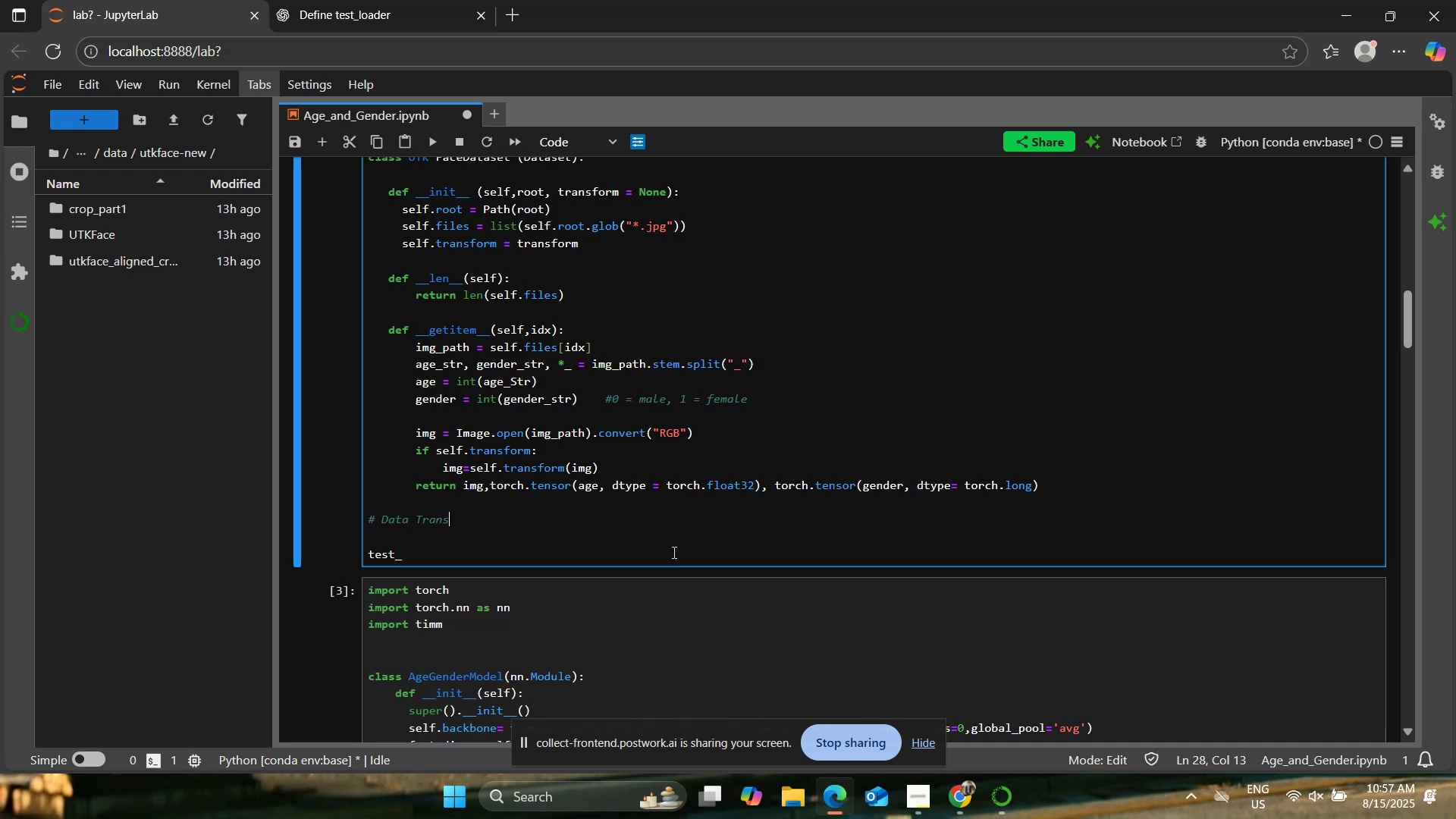 
key(Enter)
 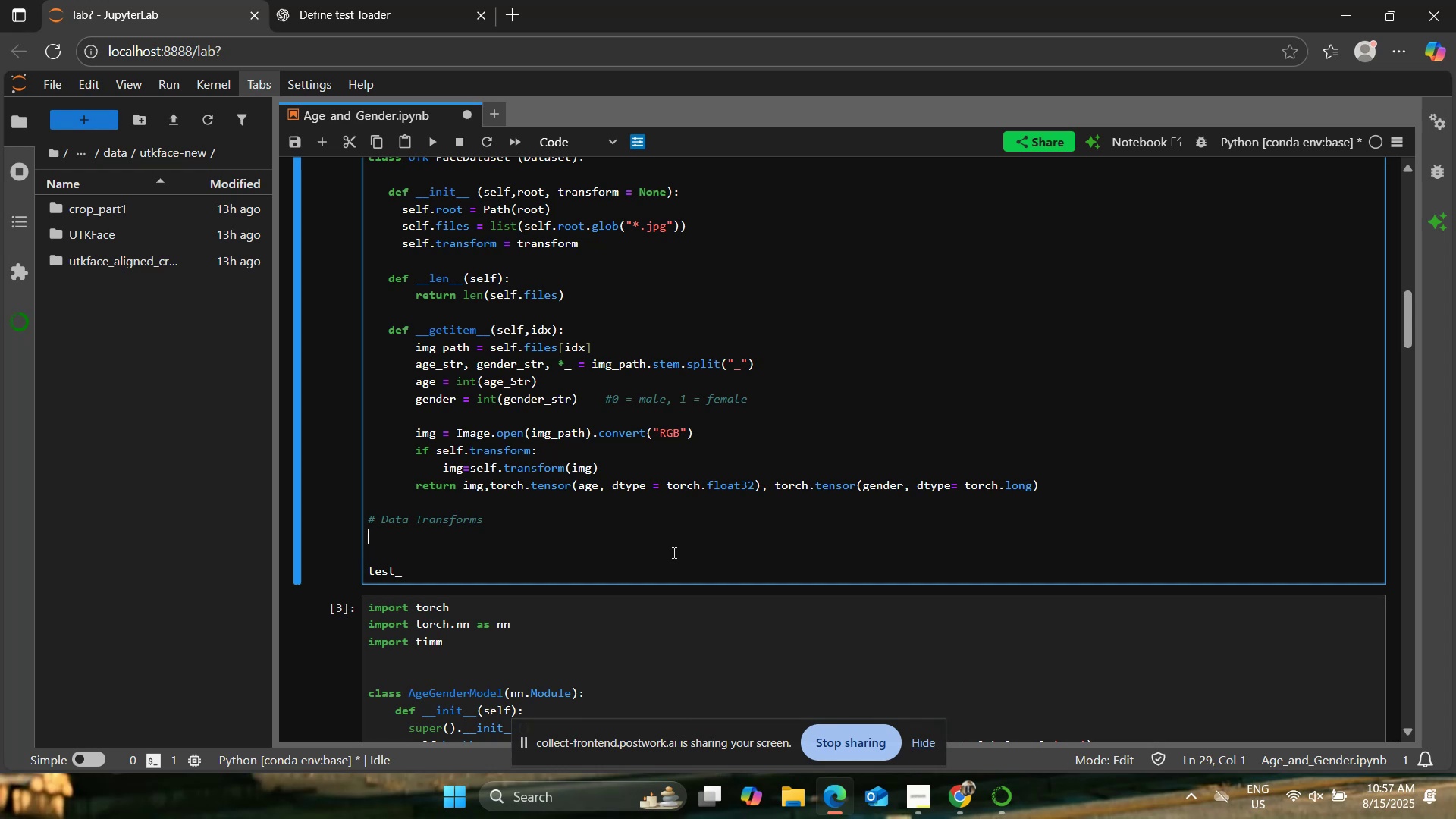 
wait(7.29)
 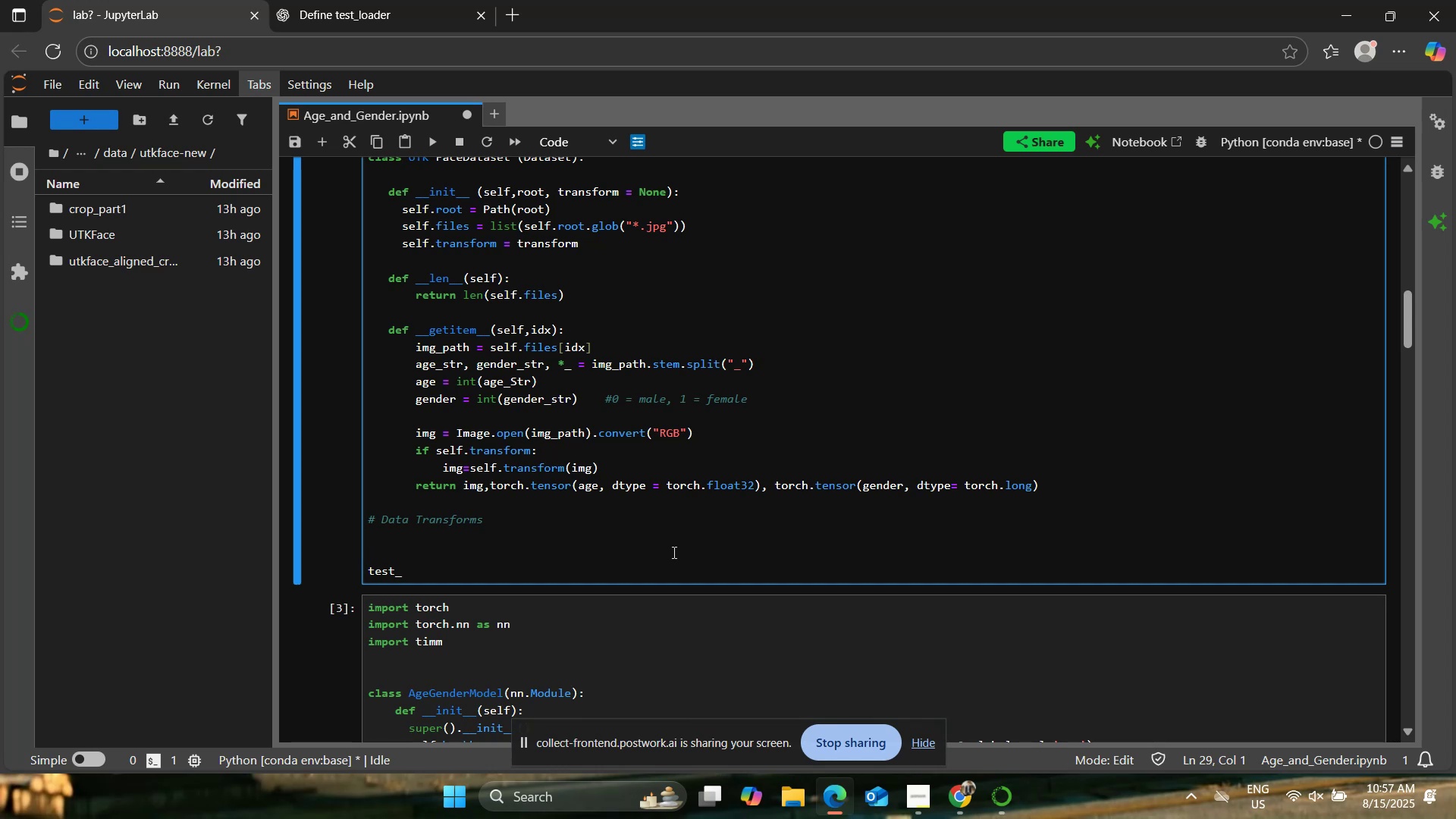 
type(train_transform = transforms.Compose(p)
key(Backspace)
type([)
 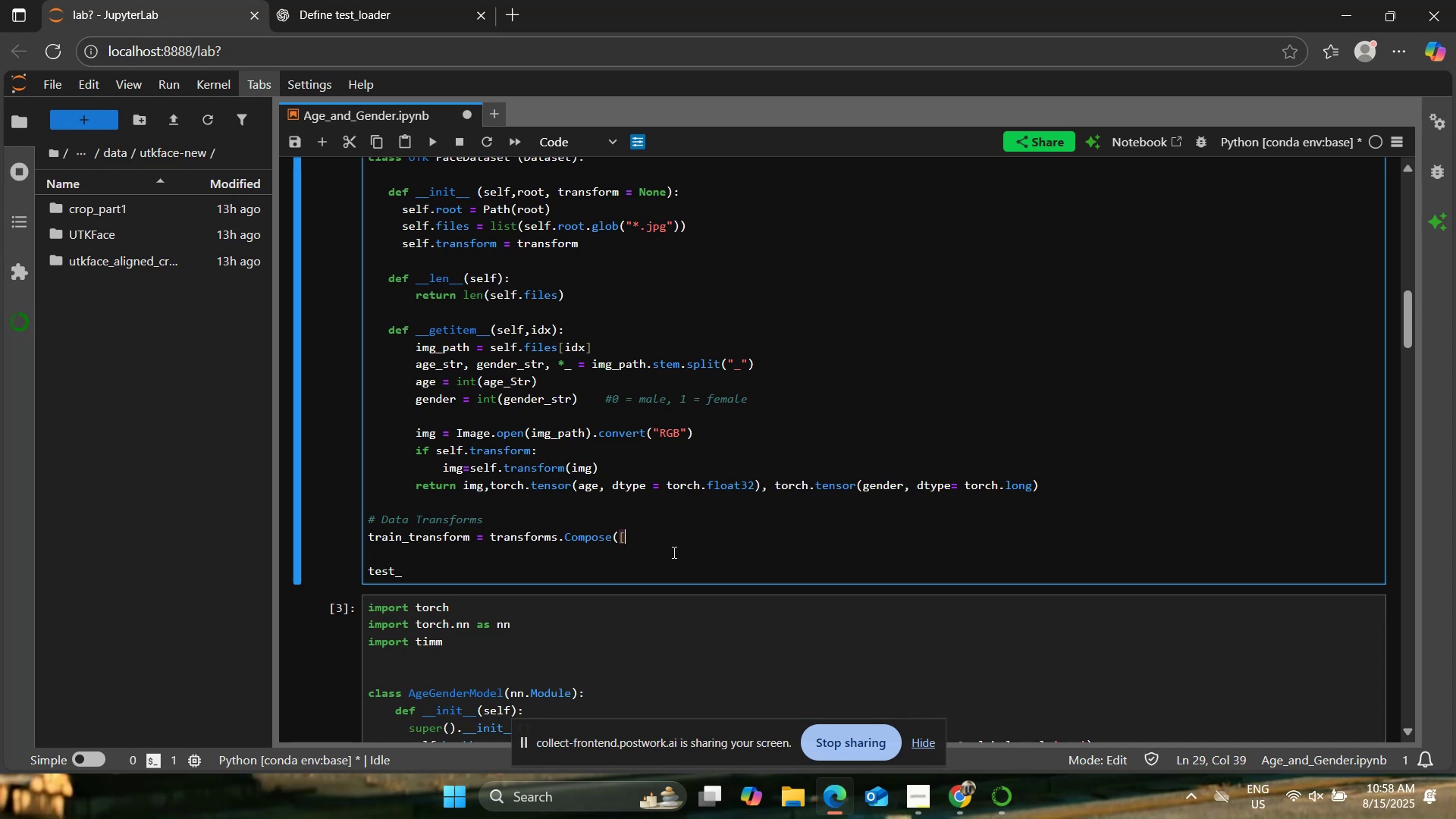 
 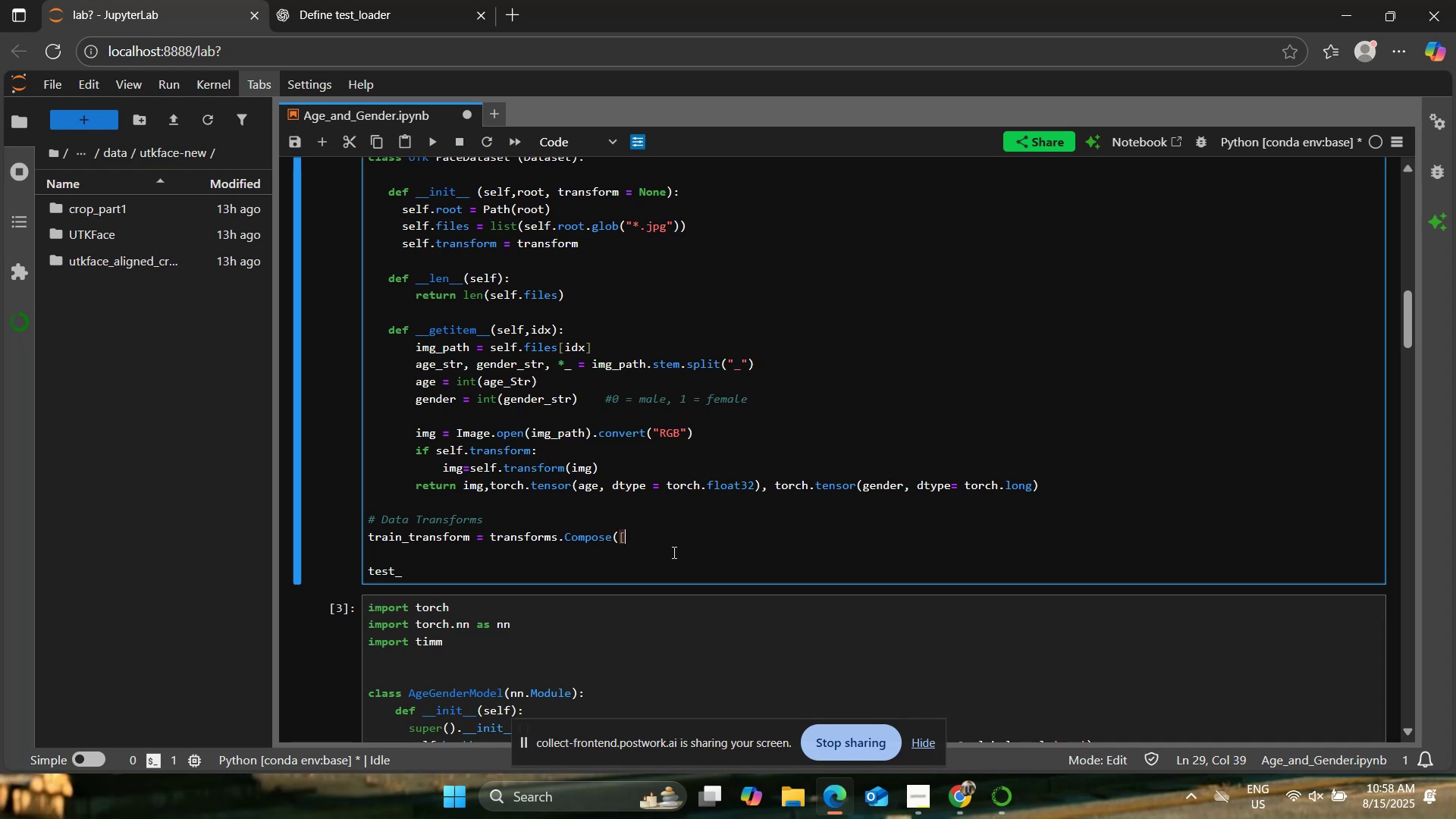 
key(Enter)
 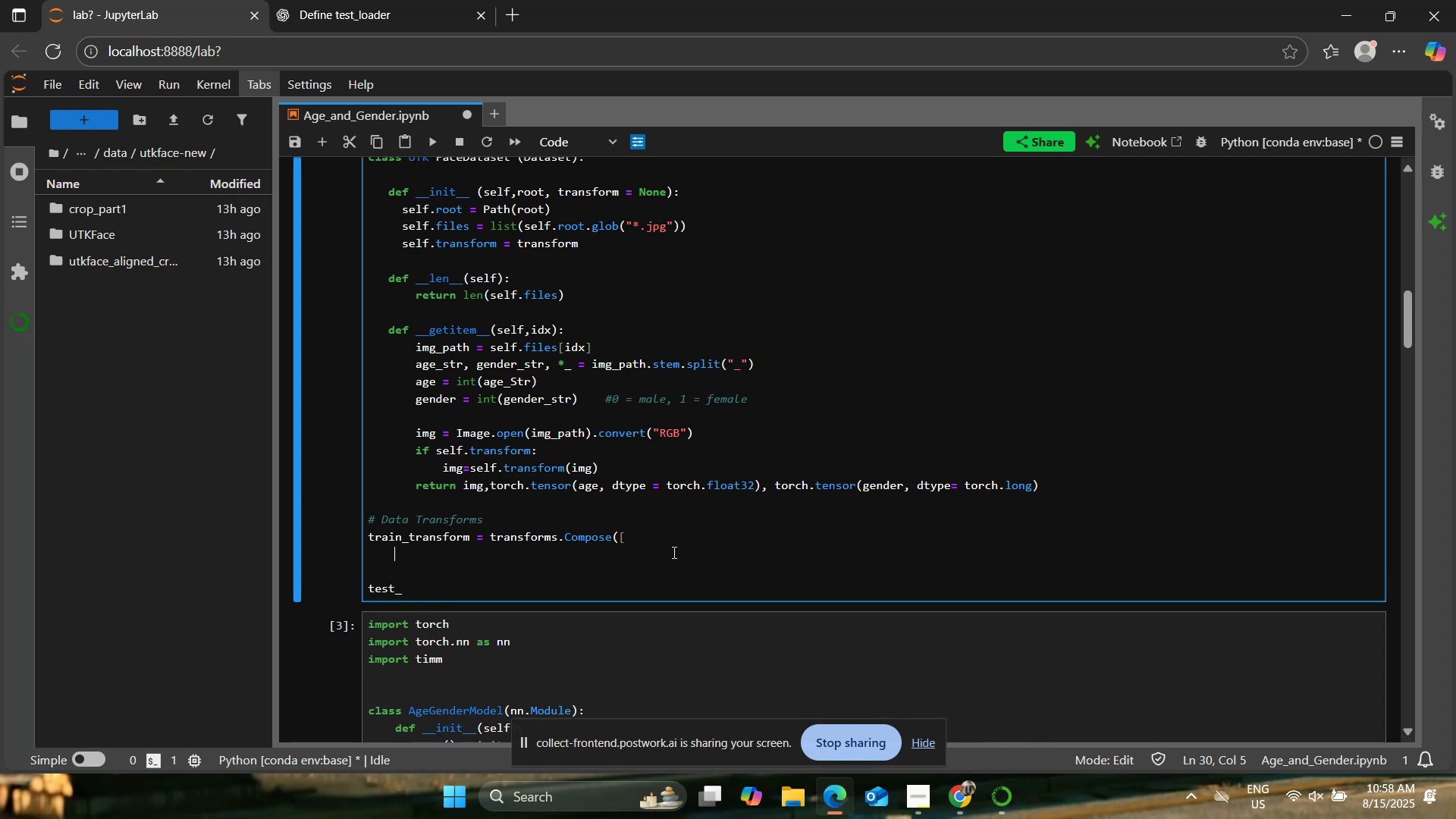 
type(transforms.Resize(224,)
 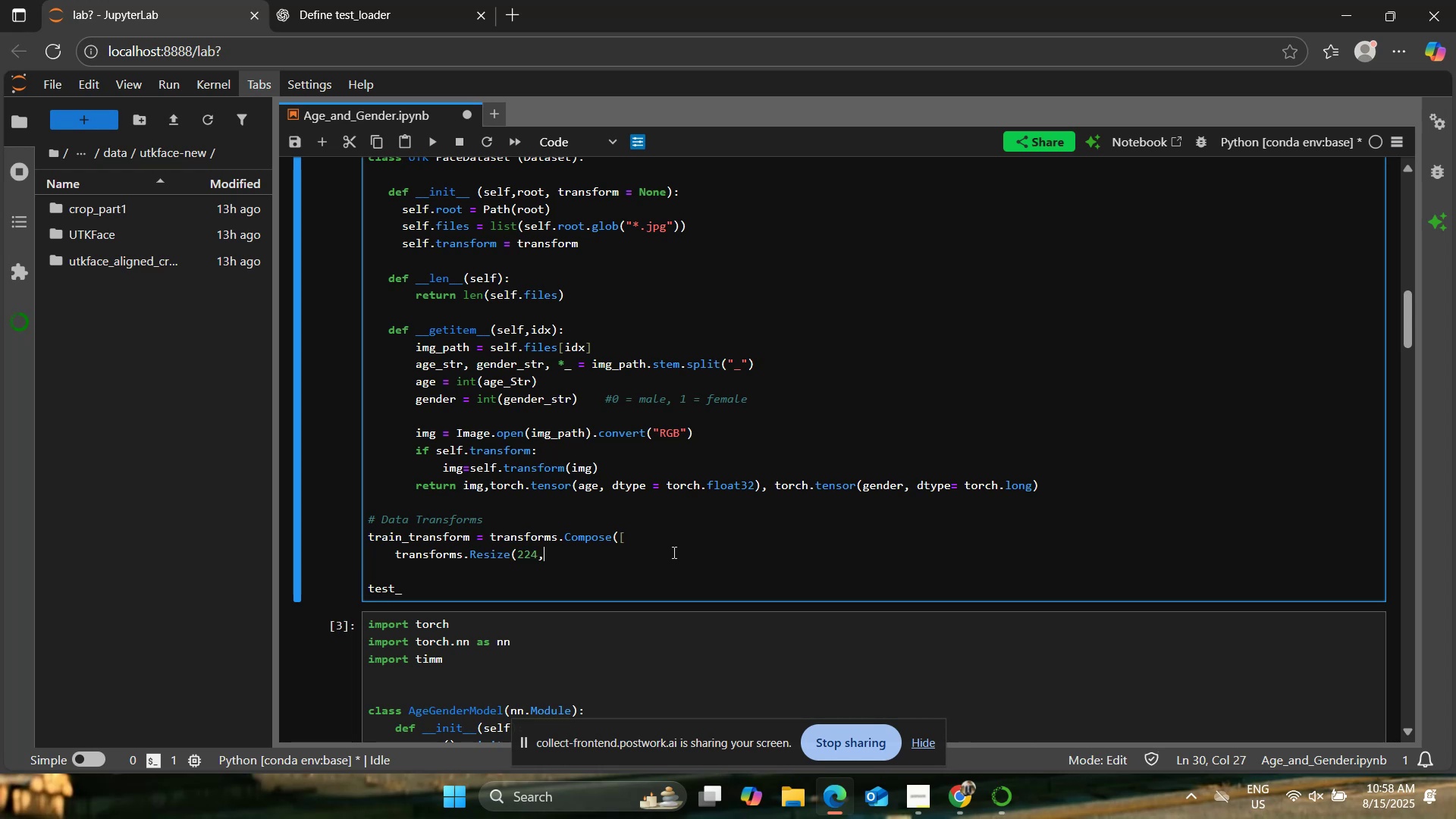 
key(Backspace)
key(Backspace)
key(Backspace)
key(Backspace)
key(Backspace)
type(((224,224)).)
 